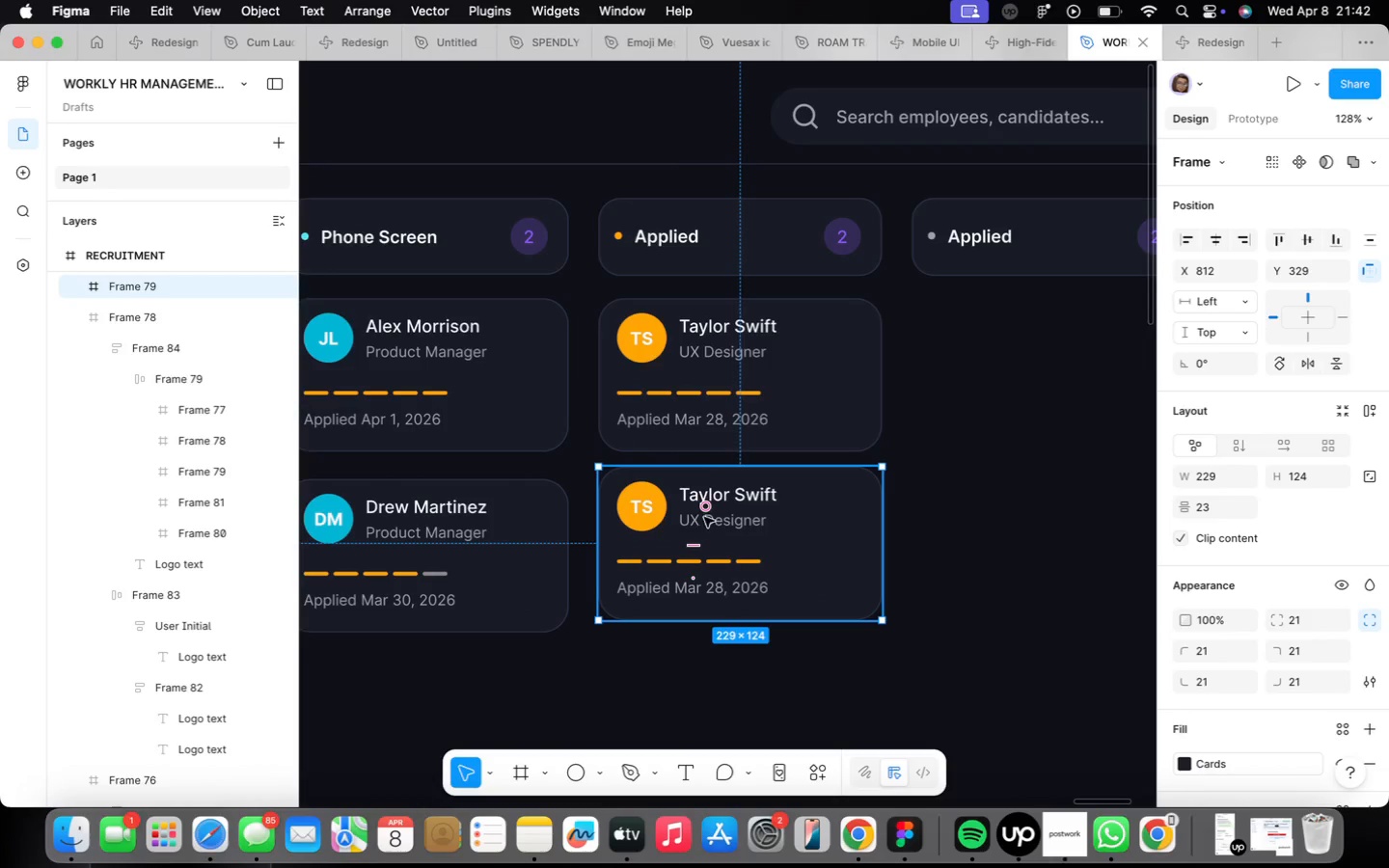 
hold_key(key=OptionLeft, duration=1.45)
 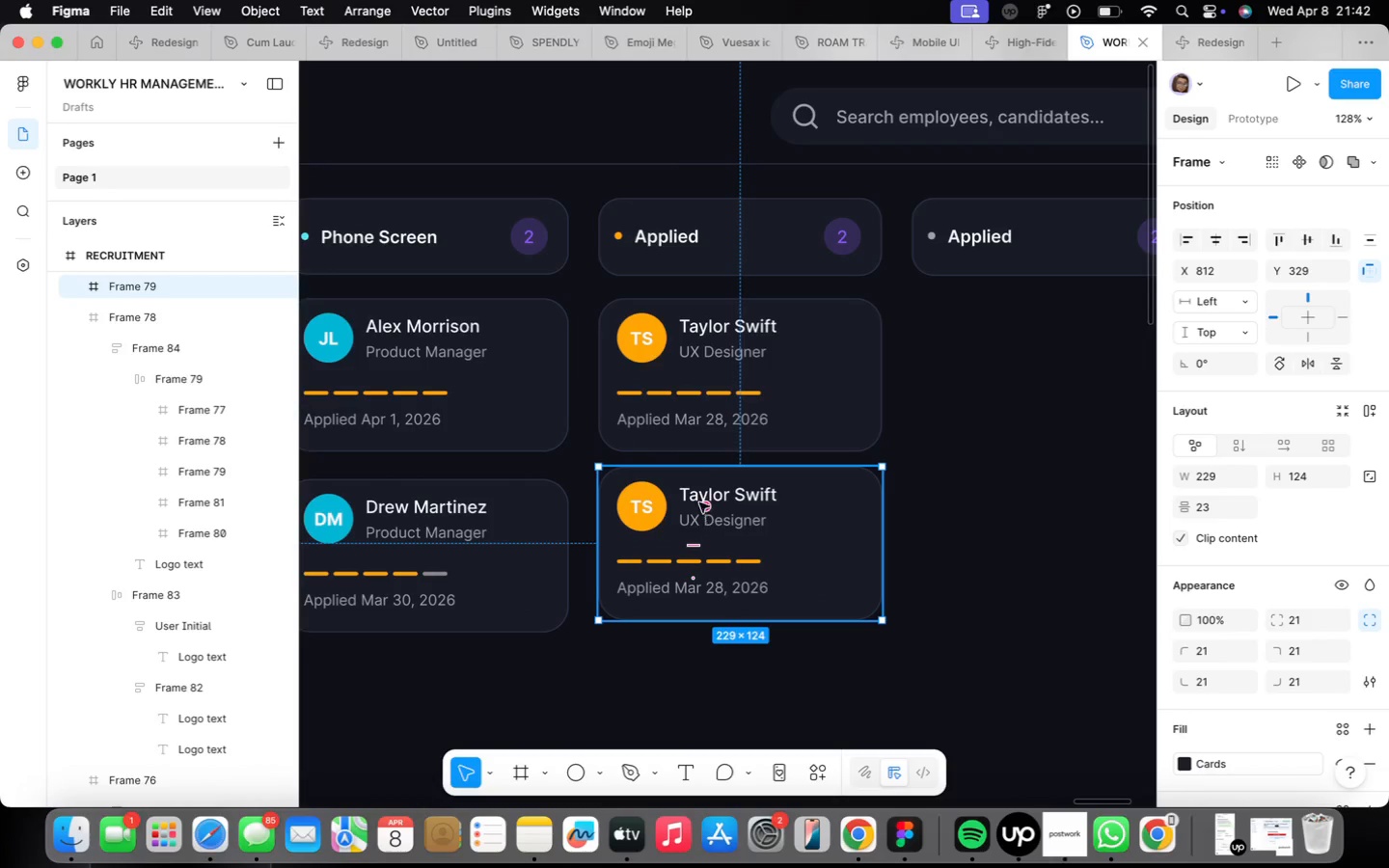 
hold_key(key=OptionLeft, duration=0.42)
 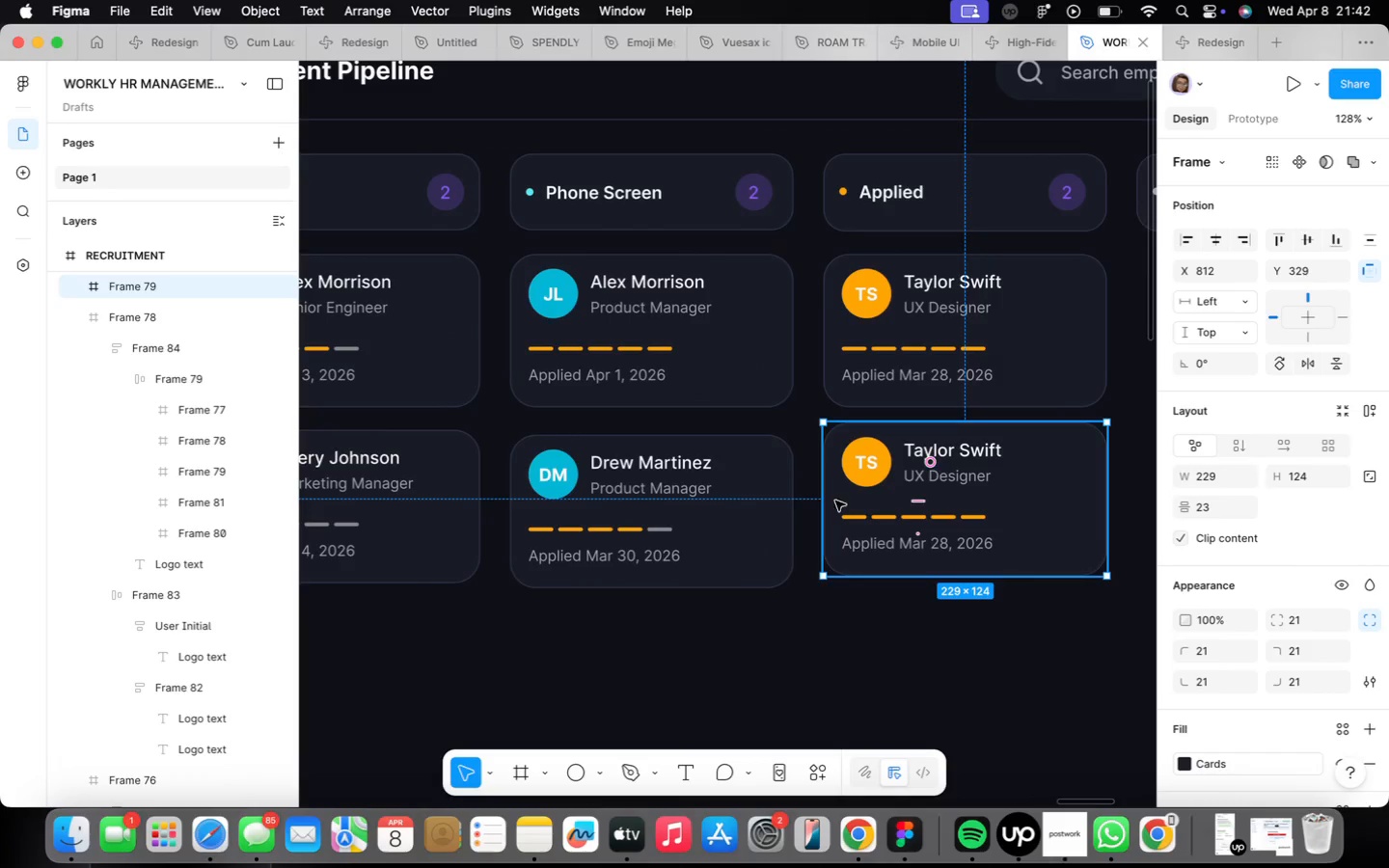 
left_click([740, 503])
 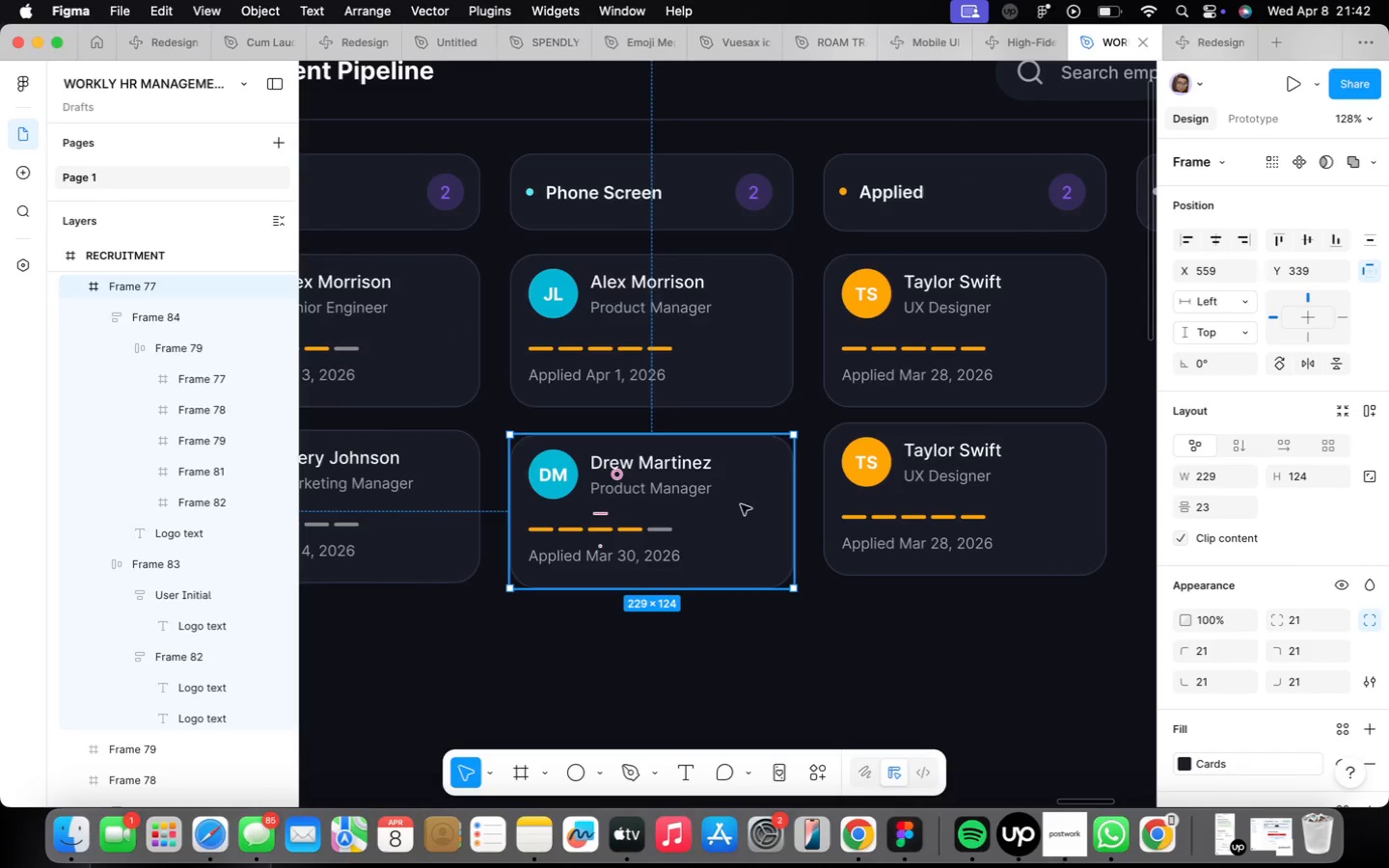 
hold_key(key=OptionLeft, duration=0.34)
 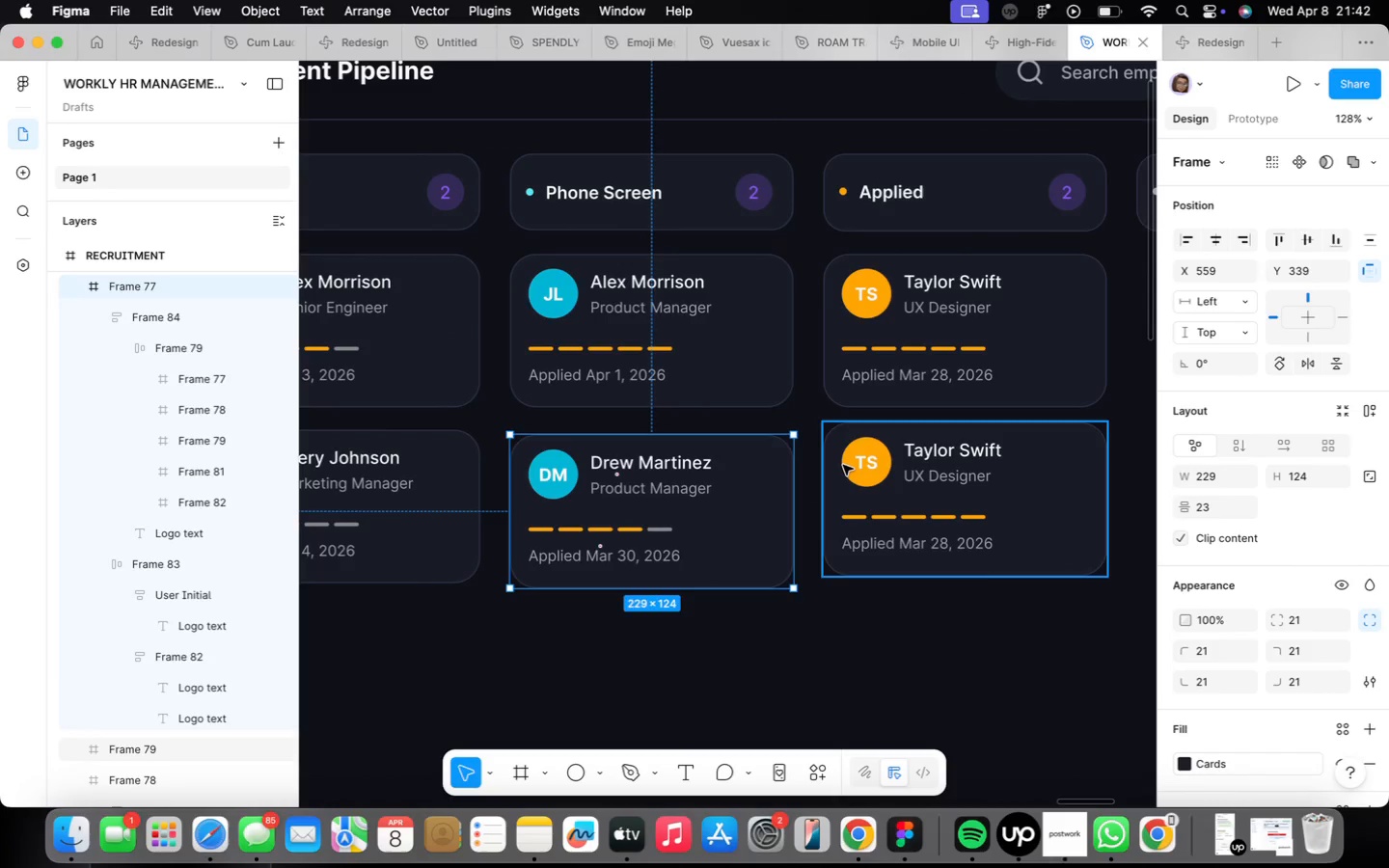 
left_click([843, 465])
 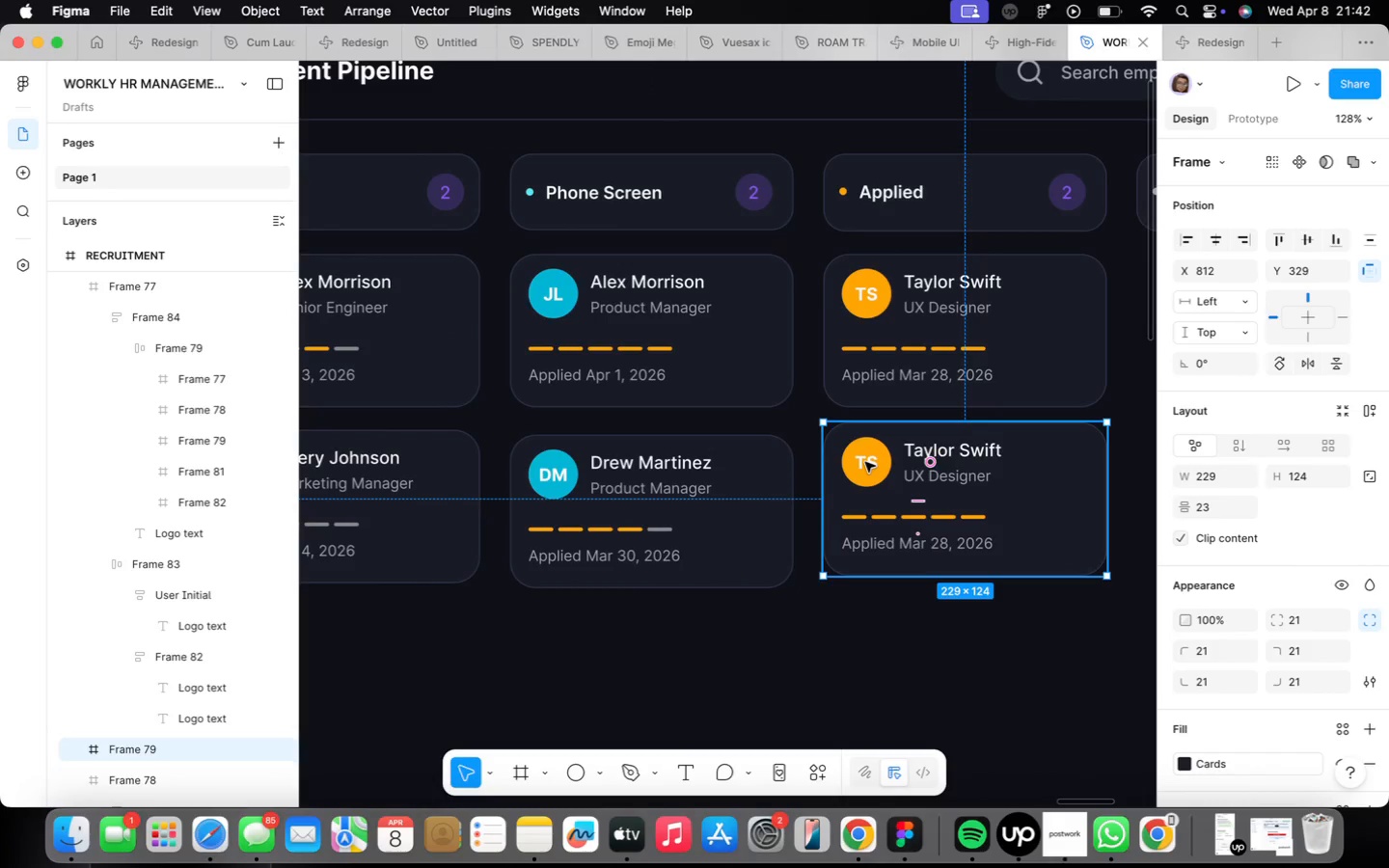 
key(Alt+ArrowDown)
 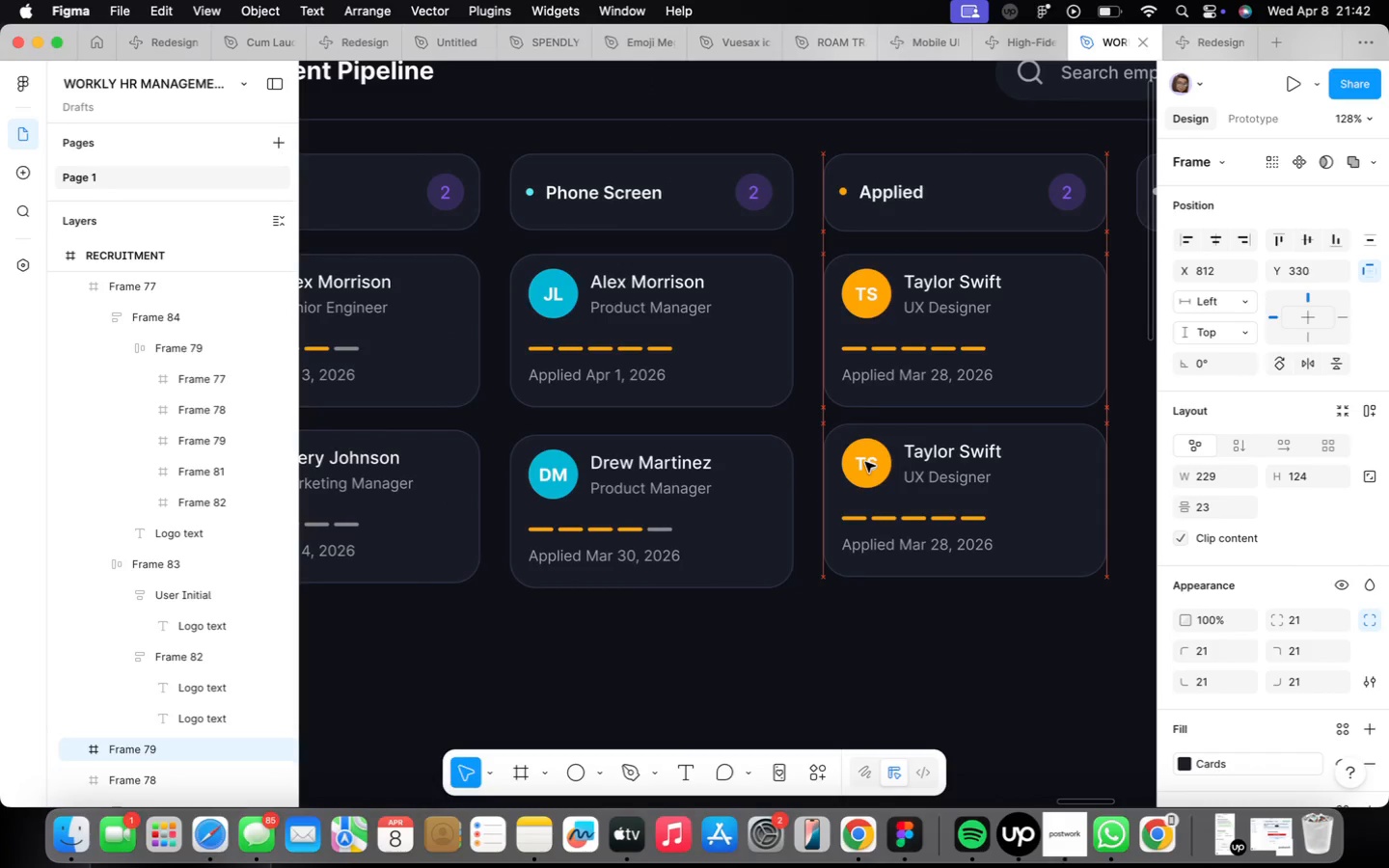 
key(Alt+ArrowDown)
 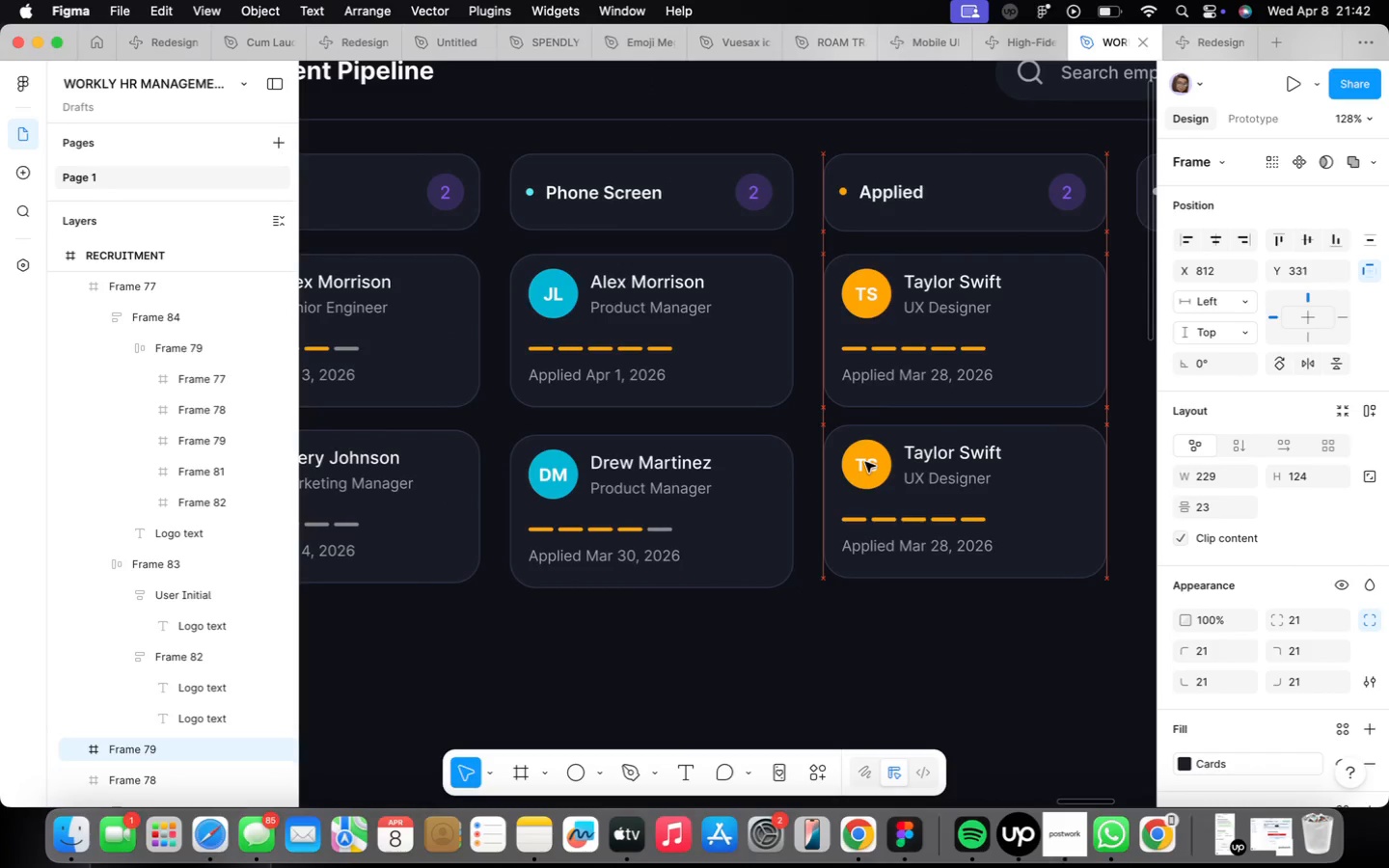 
key(Alt+ArrowDown)
 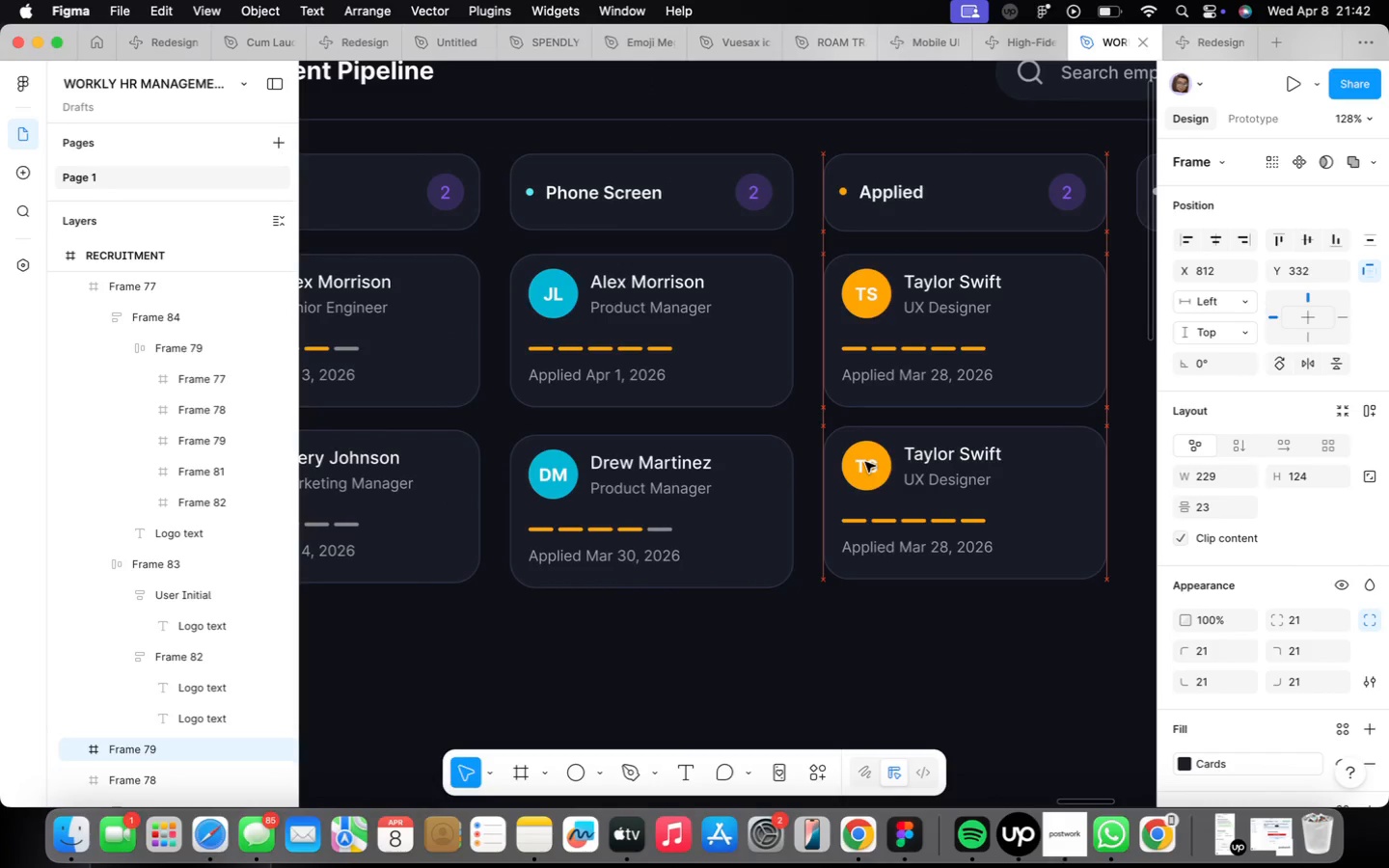 
key(Alt+ArrowDown)
 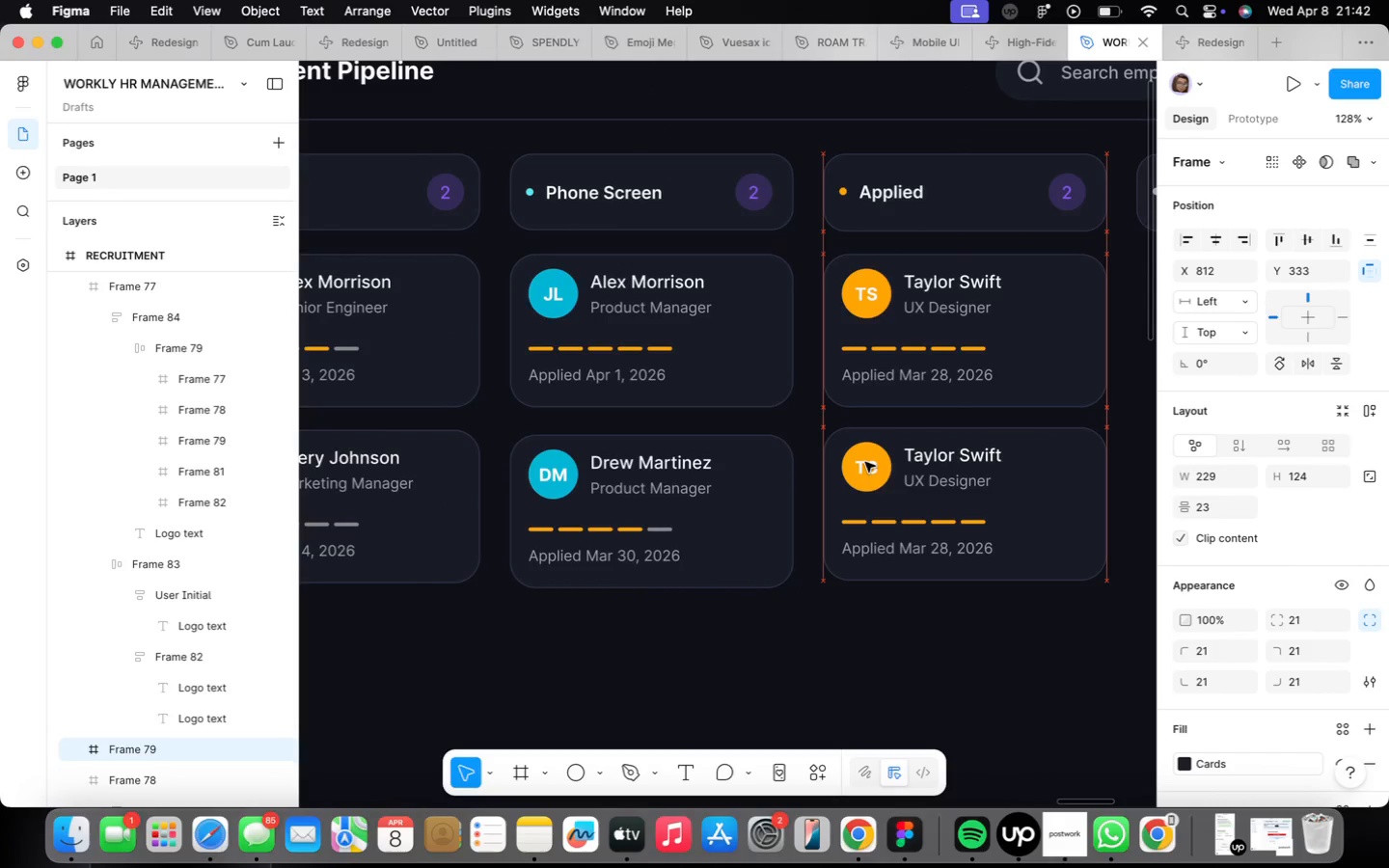 
key(Alt+ArrowDown)
 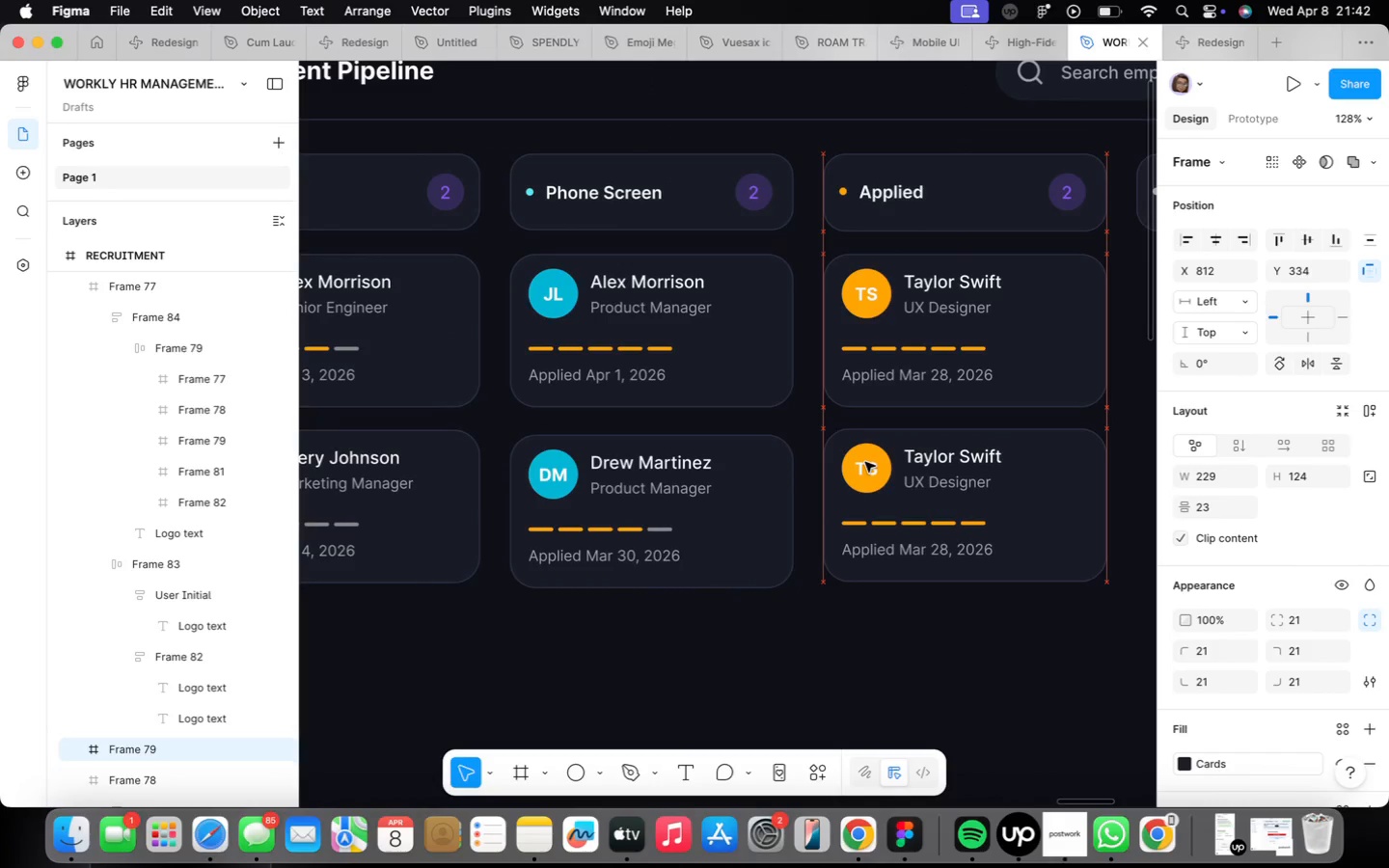 
key(Alt+ArrowDown)
 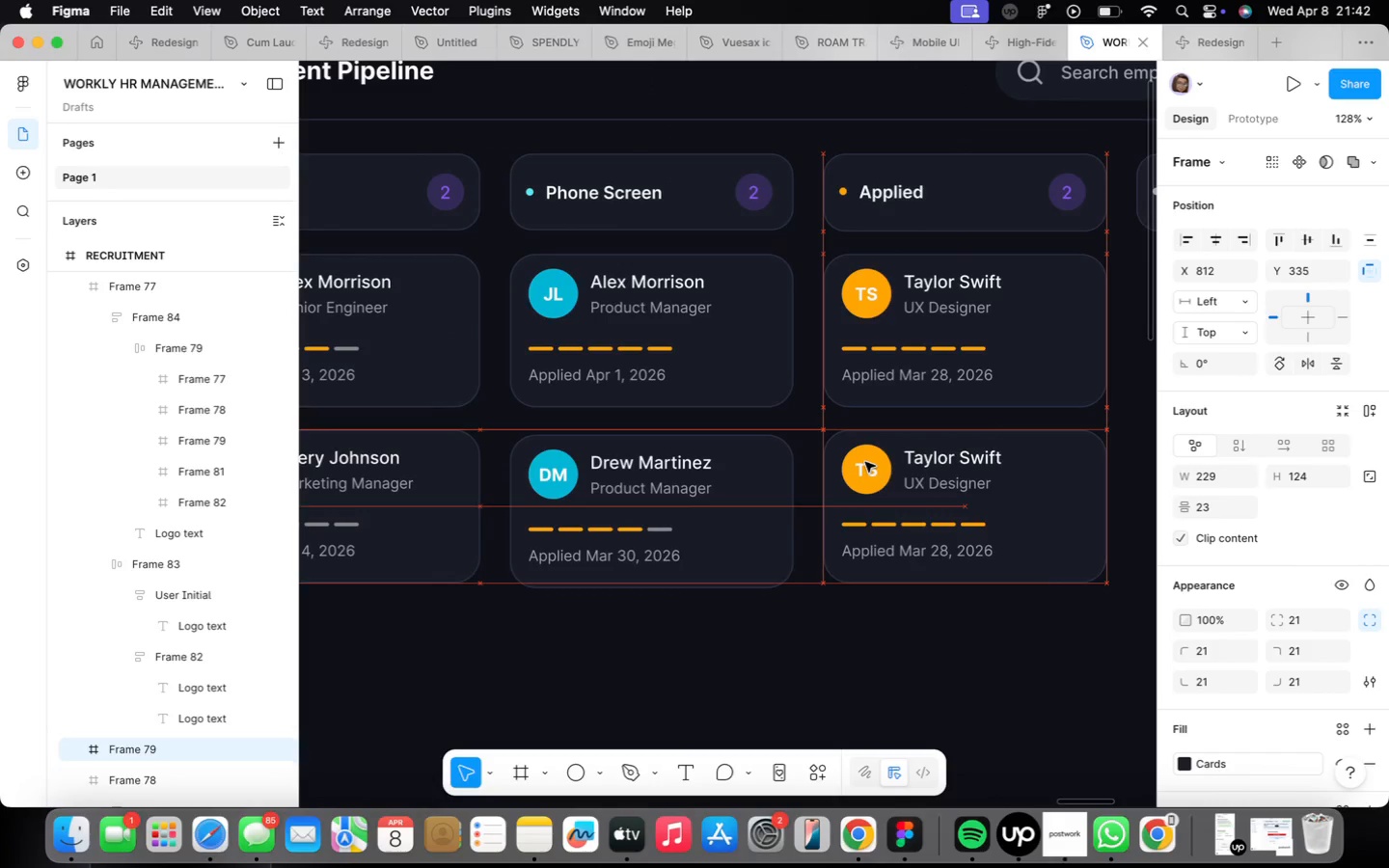 
key(Alt+ArrowDown)
 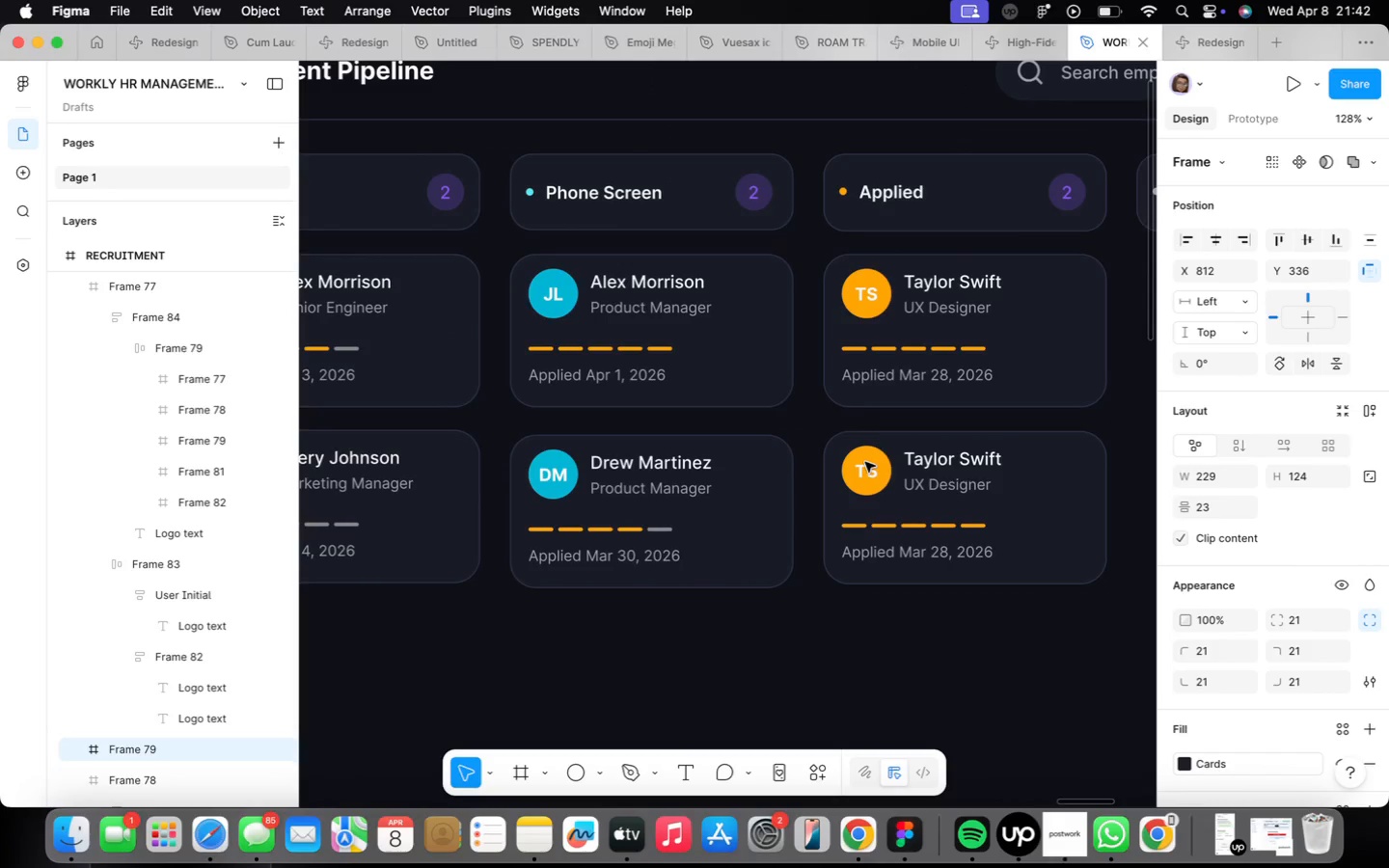 
key(Alt+ArrowUp)
 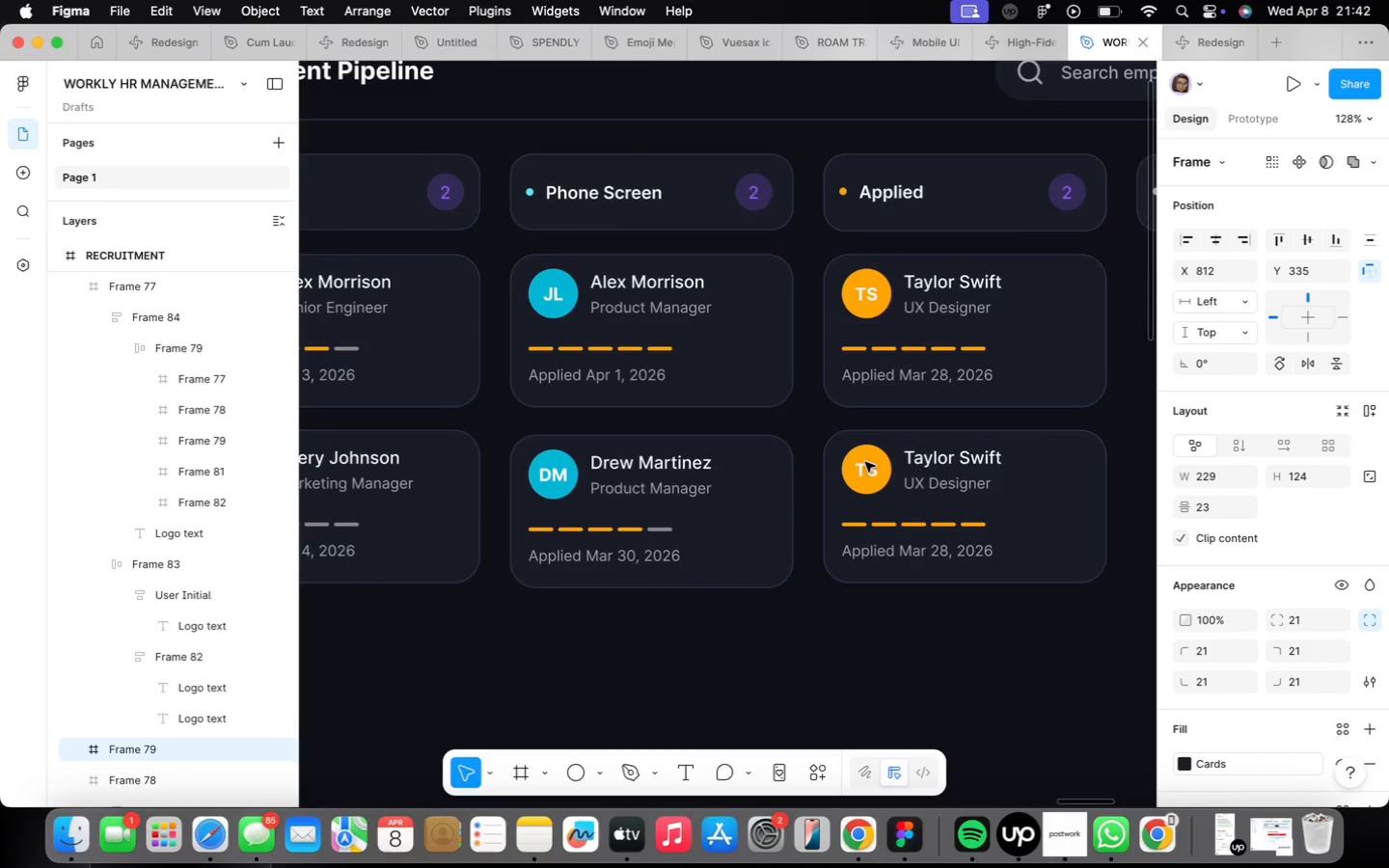 
key(Alt+ArrowDown)
 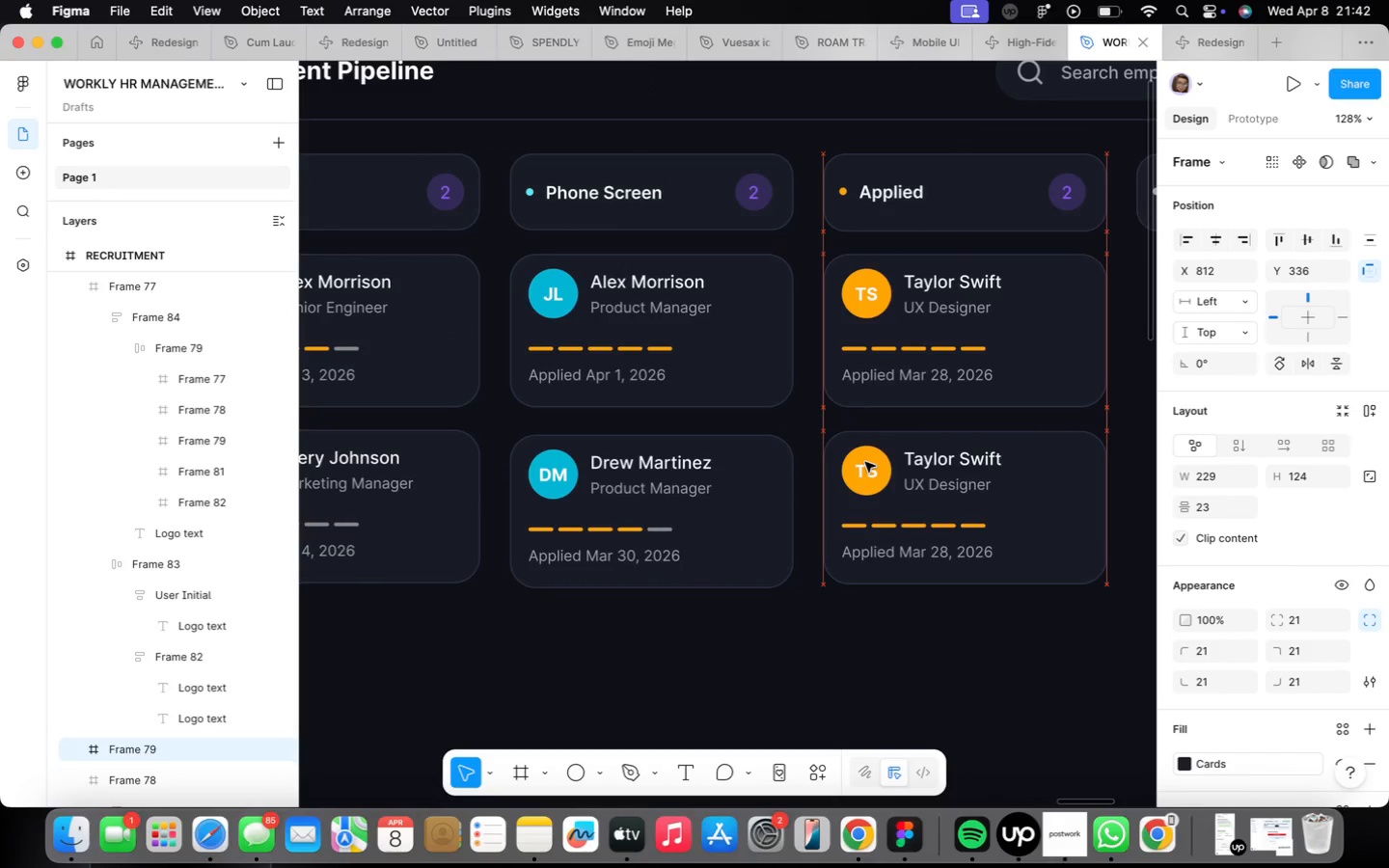 
key(Alt+ArrowDown)
 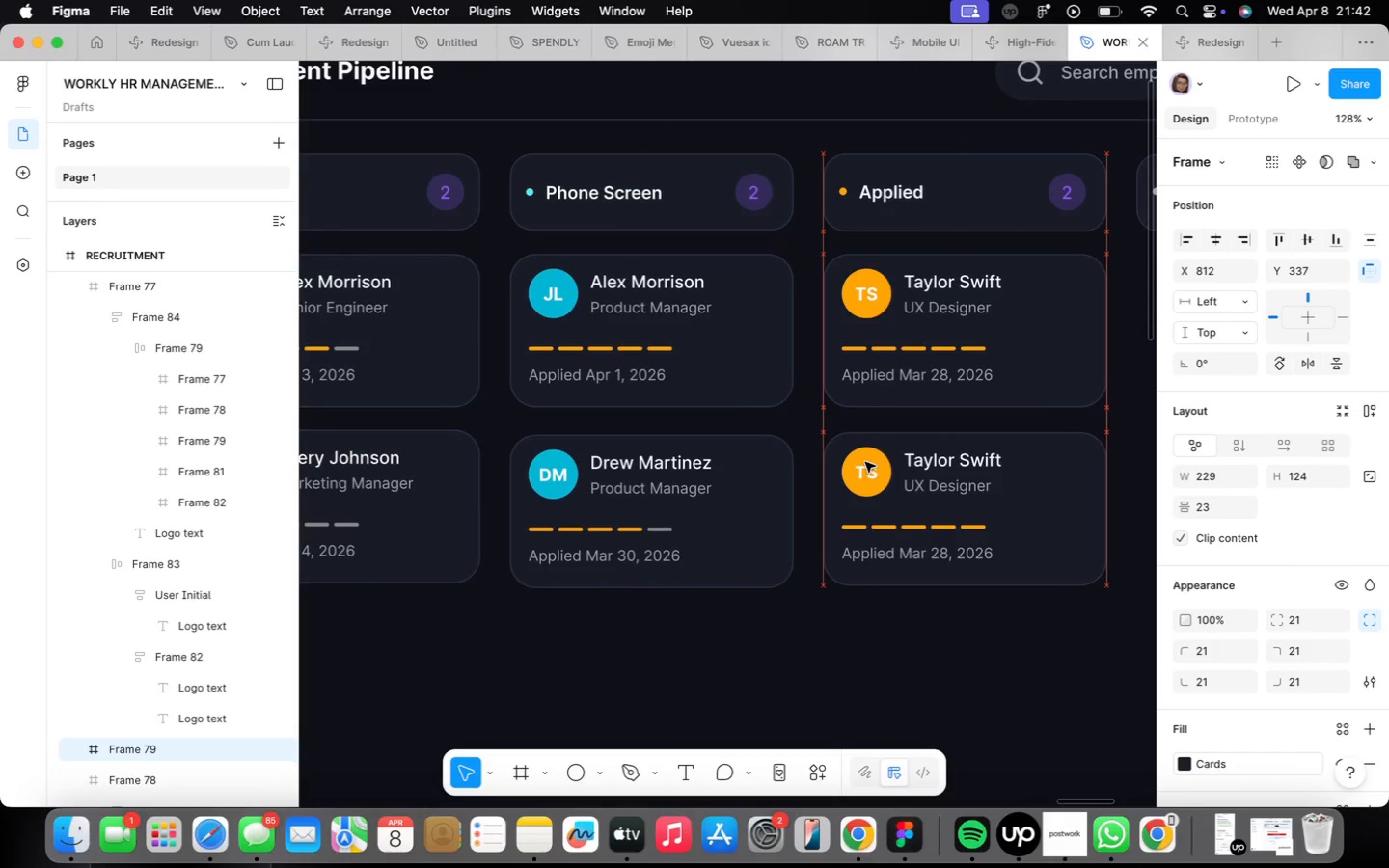 
key(Alt+ArrowDown)
 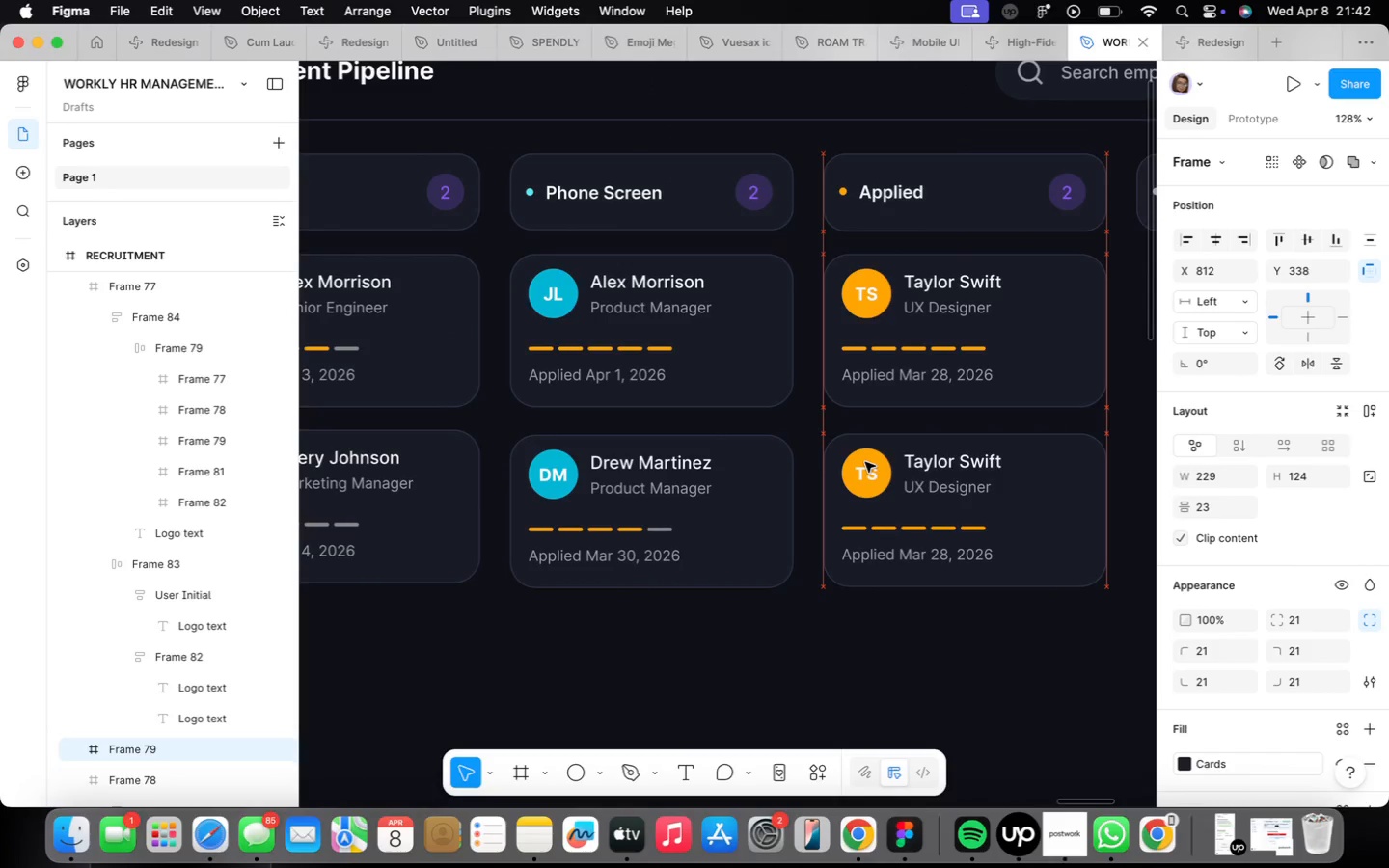 
key(Alt+ArrowDown)
 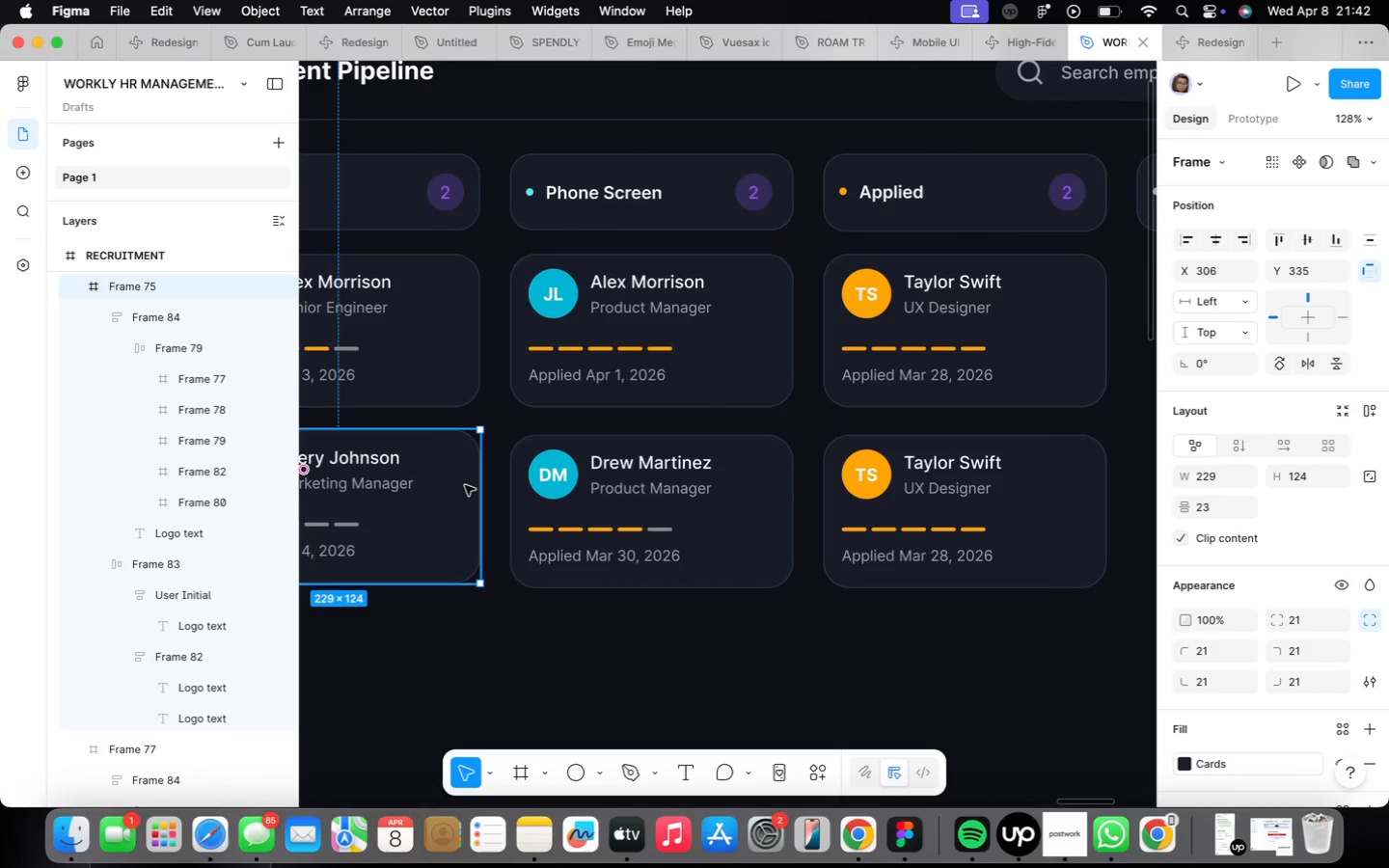 
hold_key(key=OptionLeft, duration=0.79)
 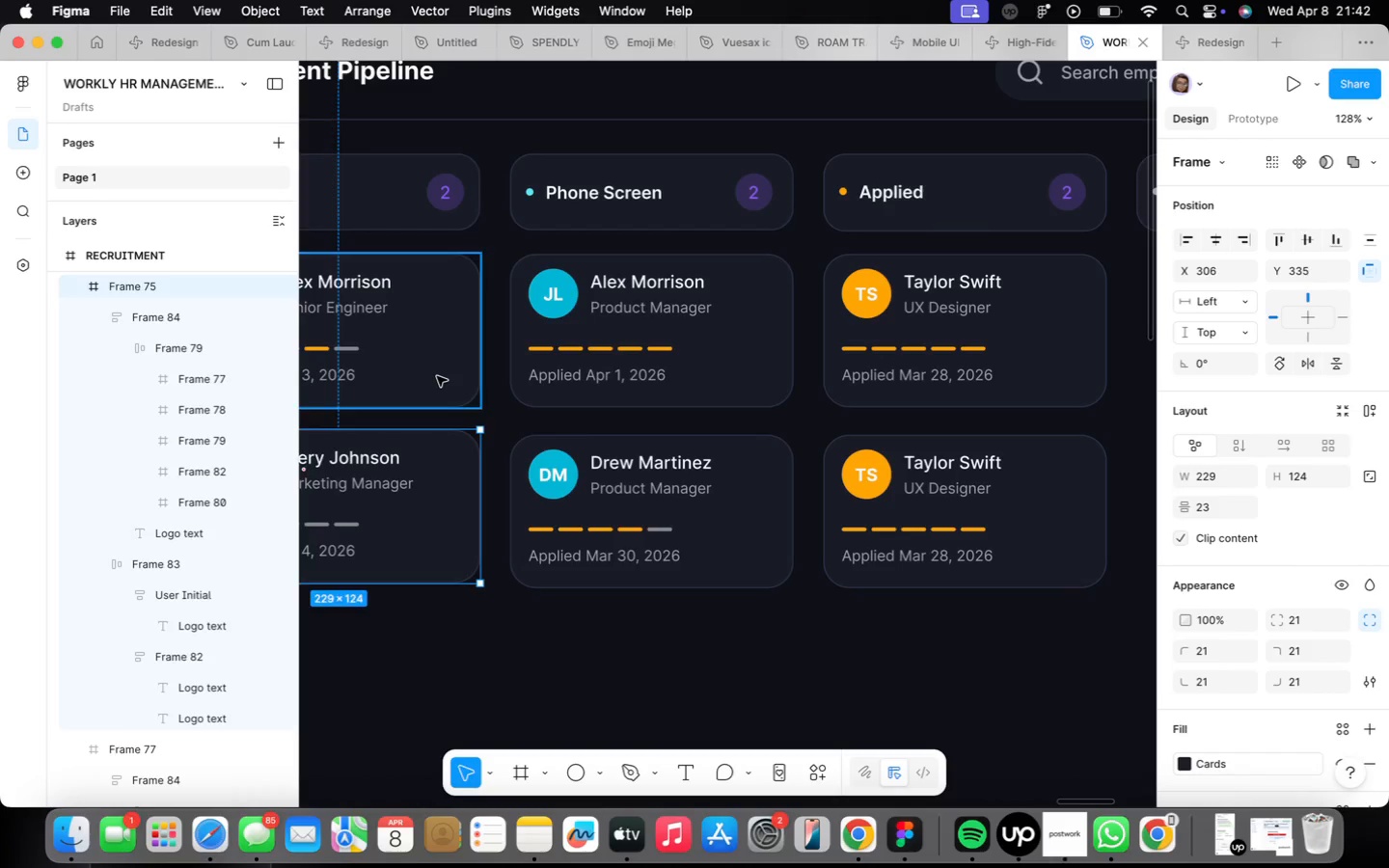 
key(Alt+ArrowDown)
 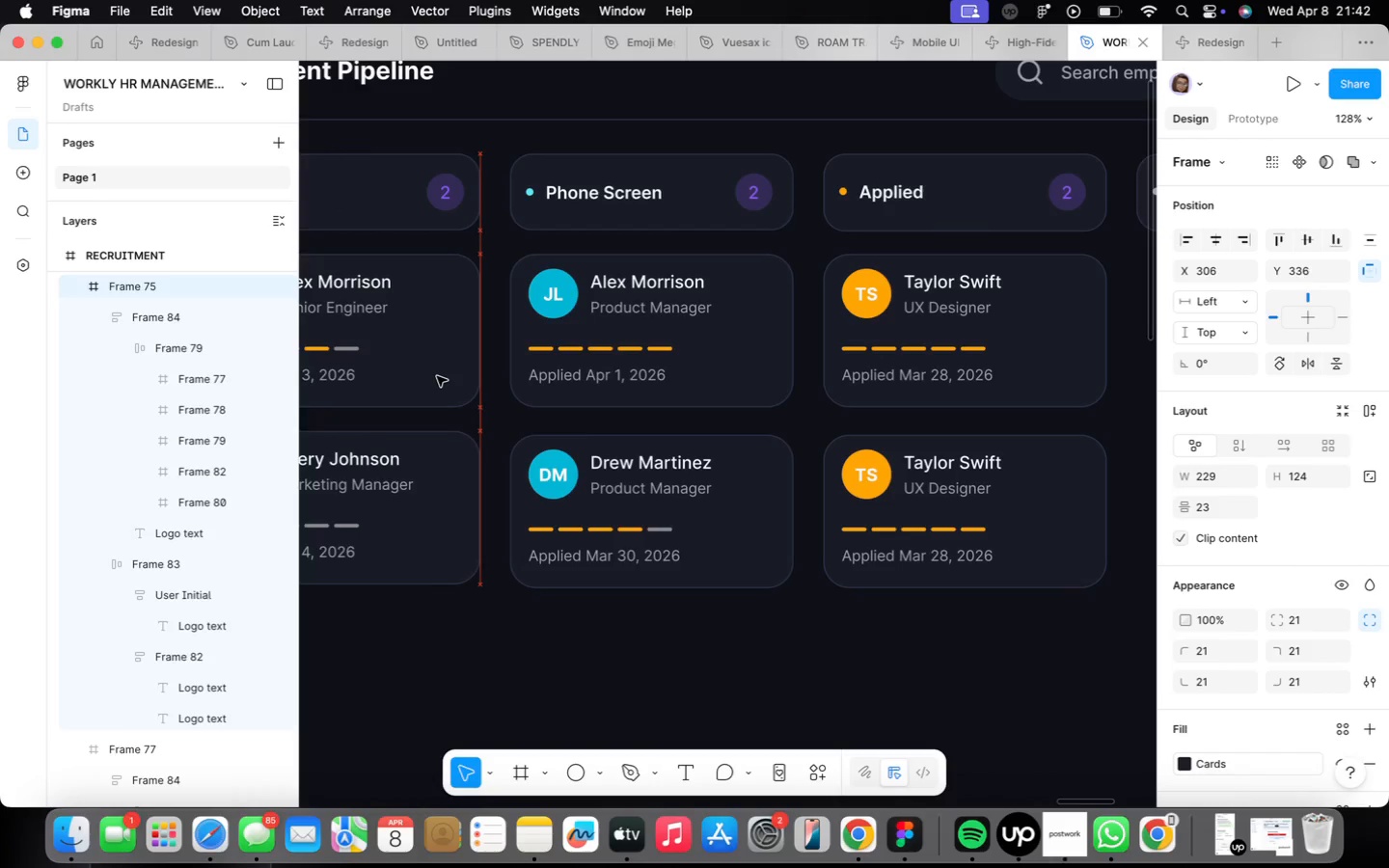 
key(Alt+ArrowDown)
 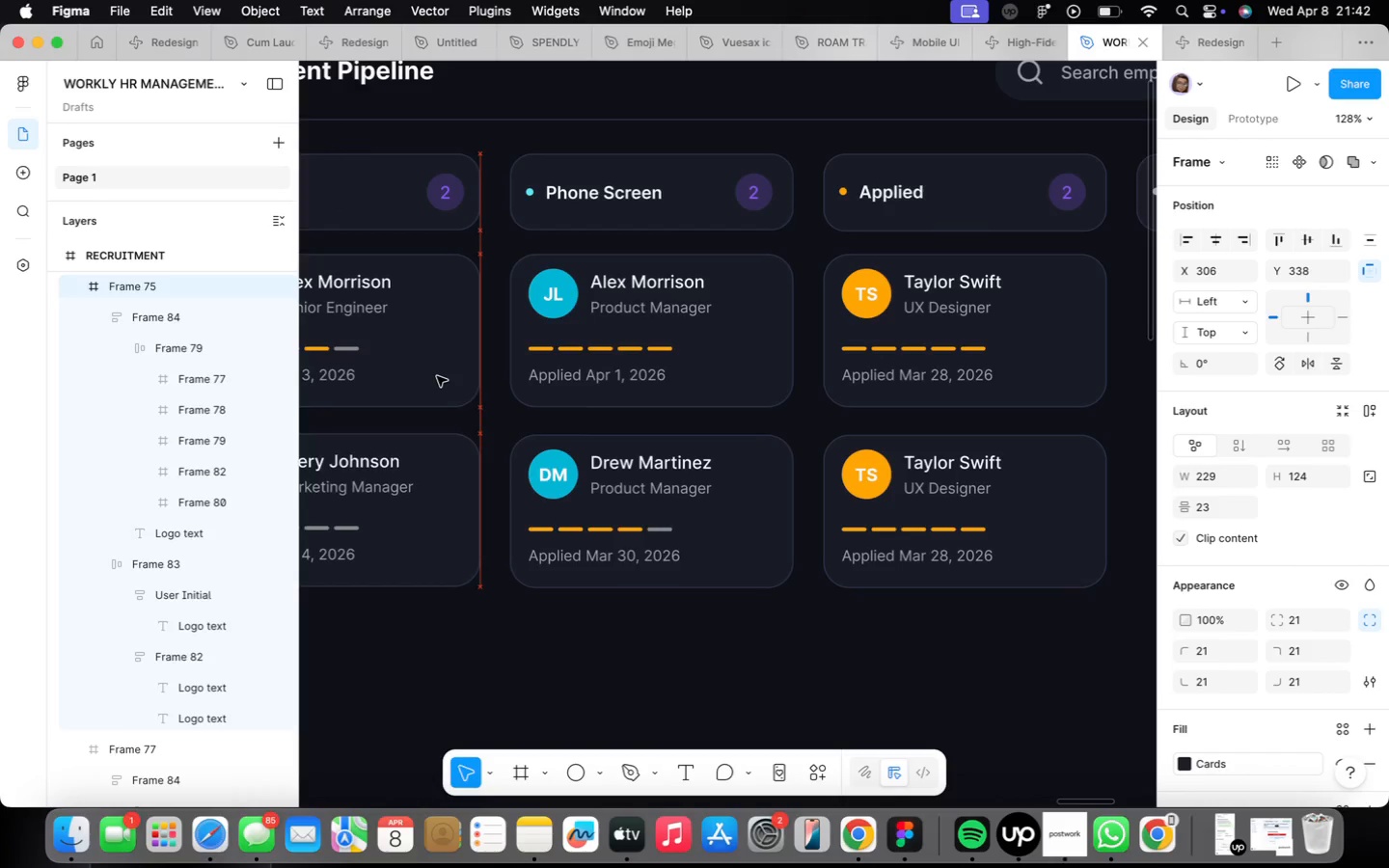 
key(Alt+ArrowDown)
 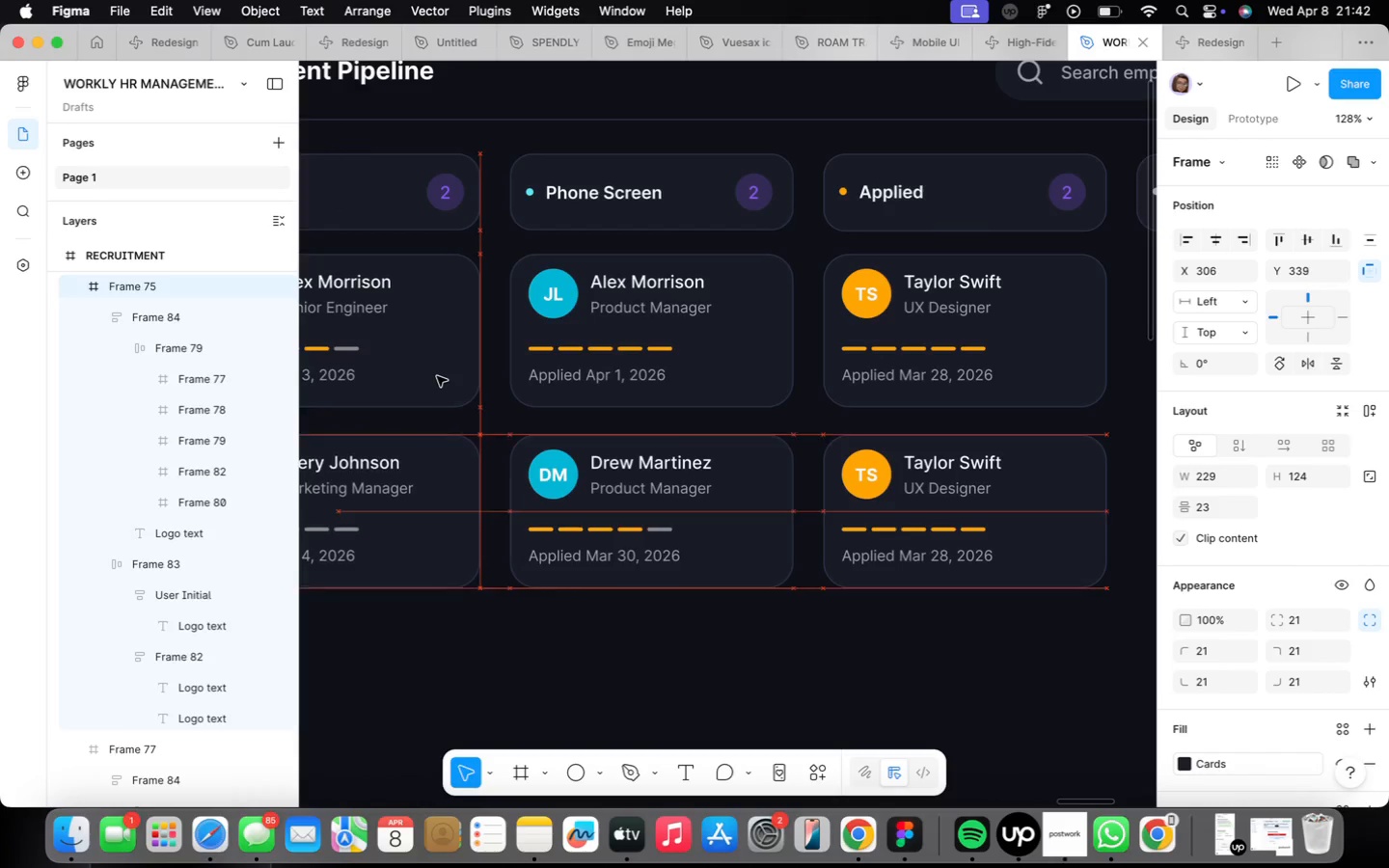 
key(Alt+ArrowDown)
 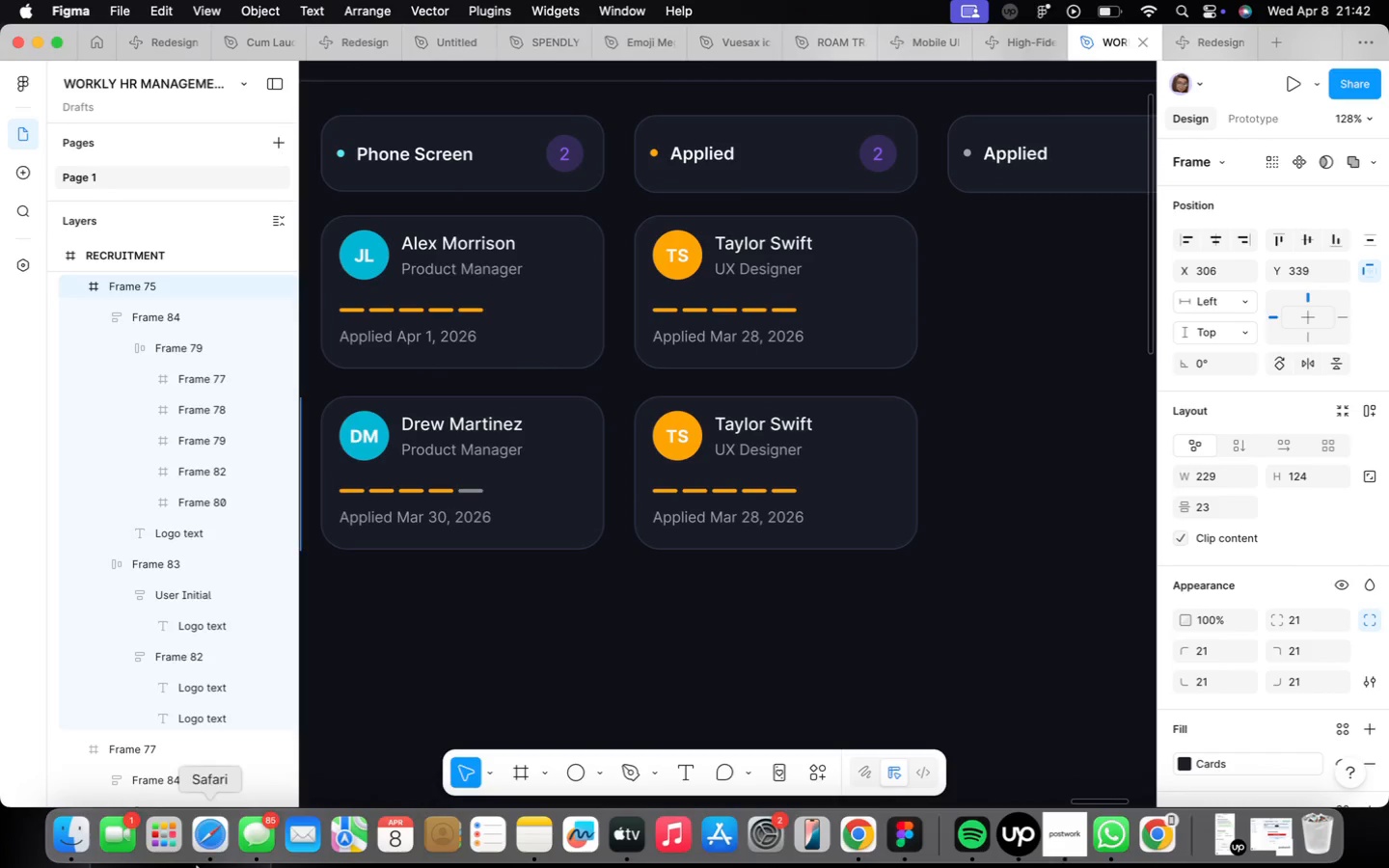 
wait(7.17)
 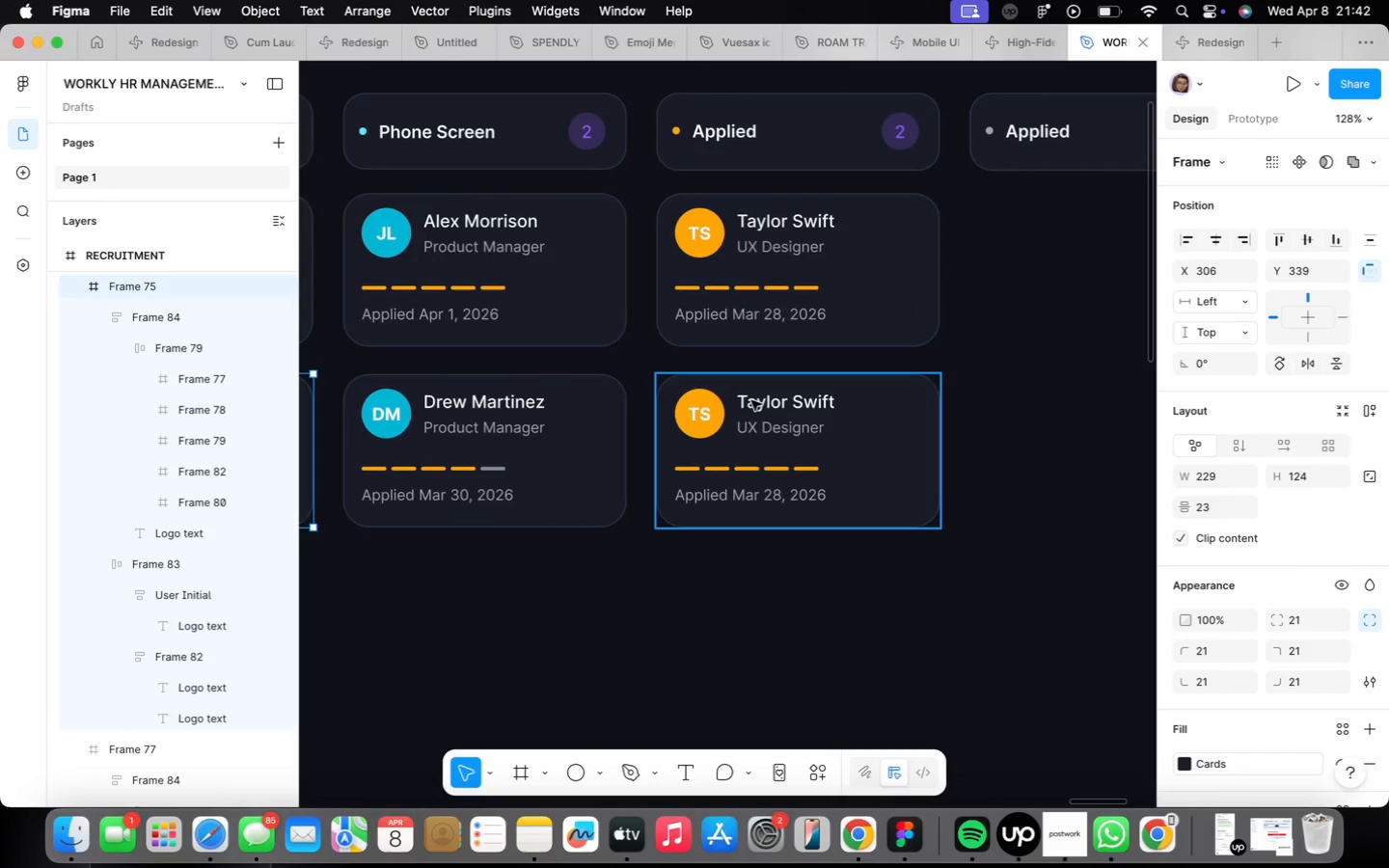 
scroll: coordinate [787, 488], scroll_direction: up, amount: 10.0
 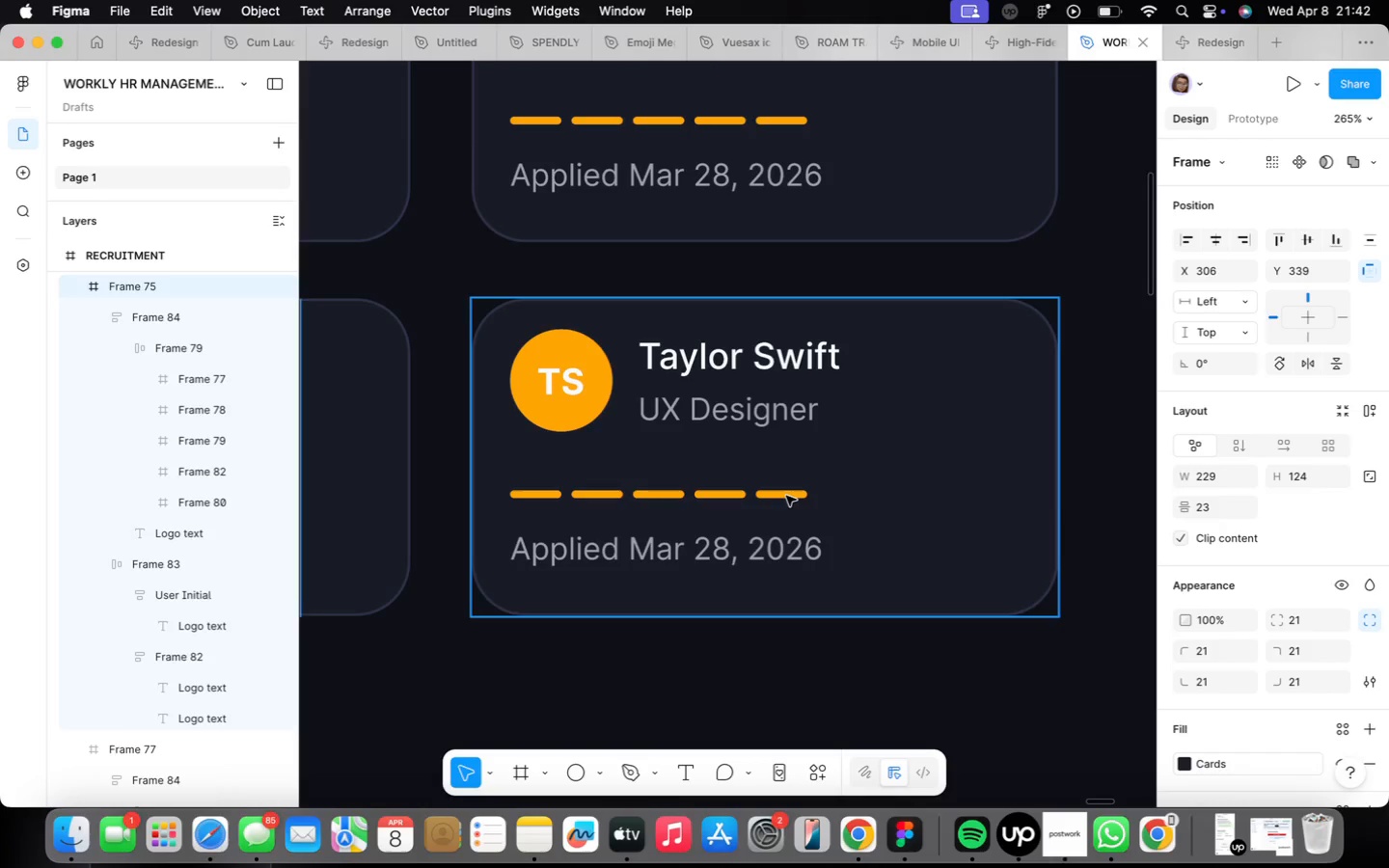 
double_click([787, 496])
 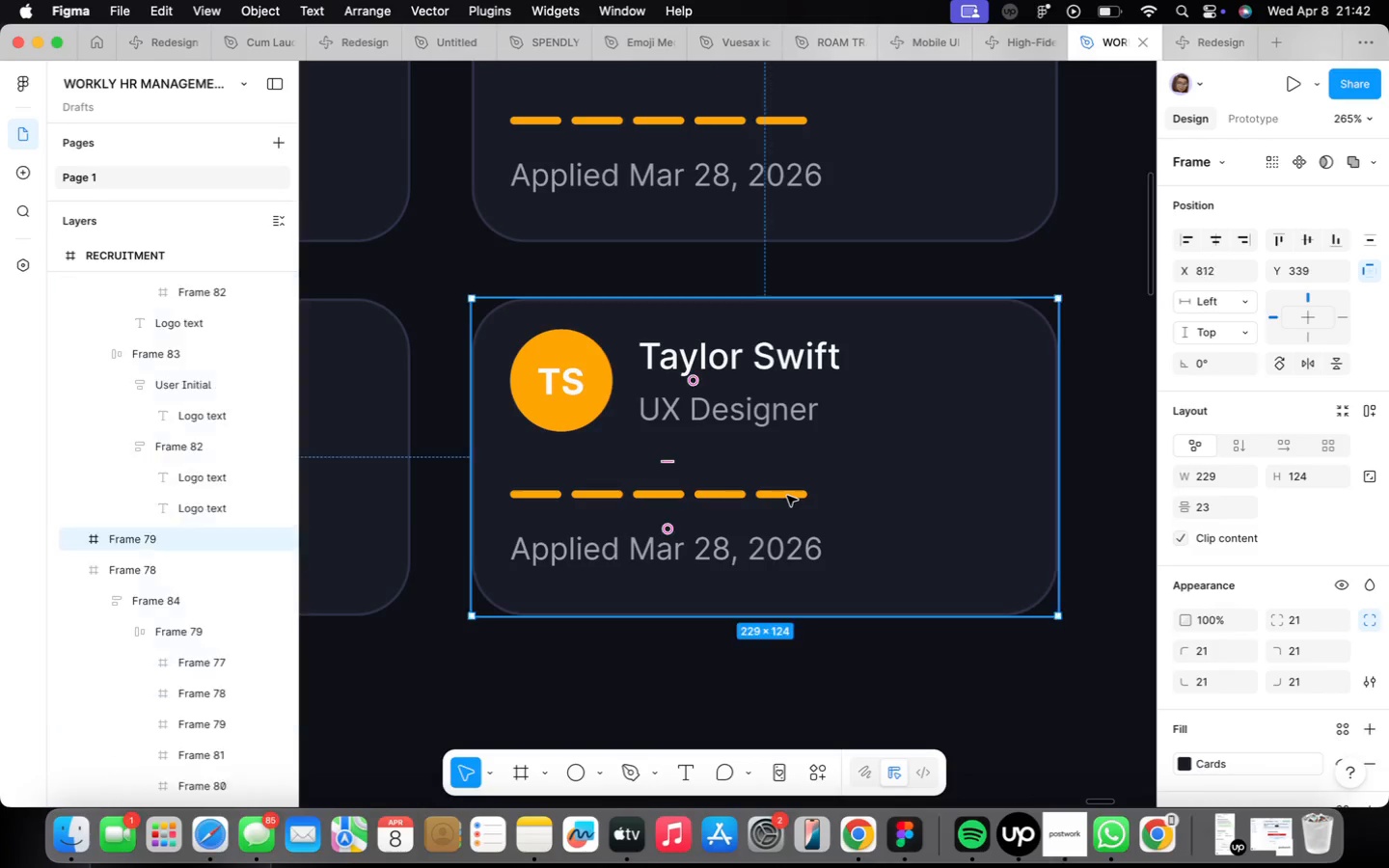 
triple_click([787, 496])
 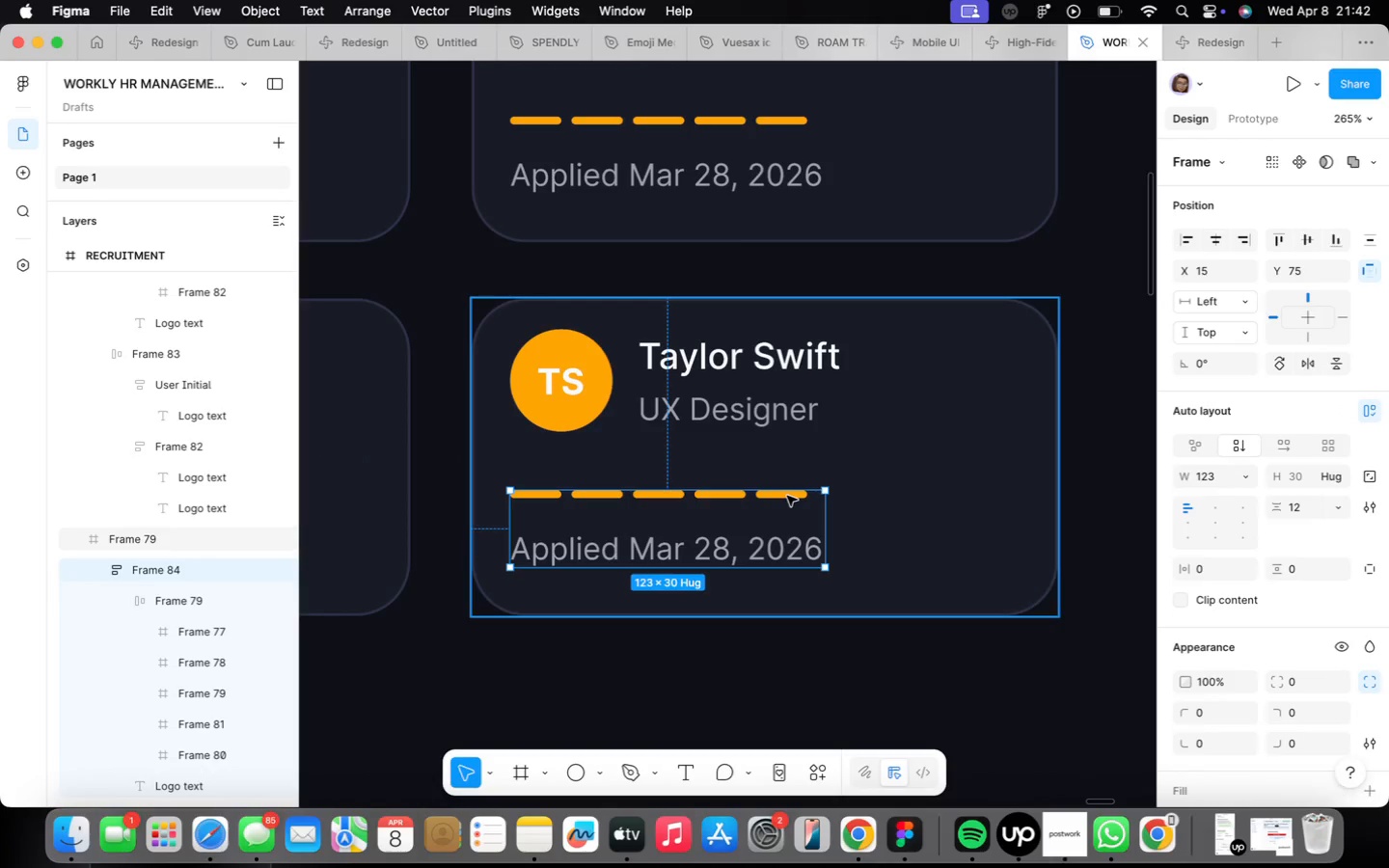 
triple_click([787, 496])
 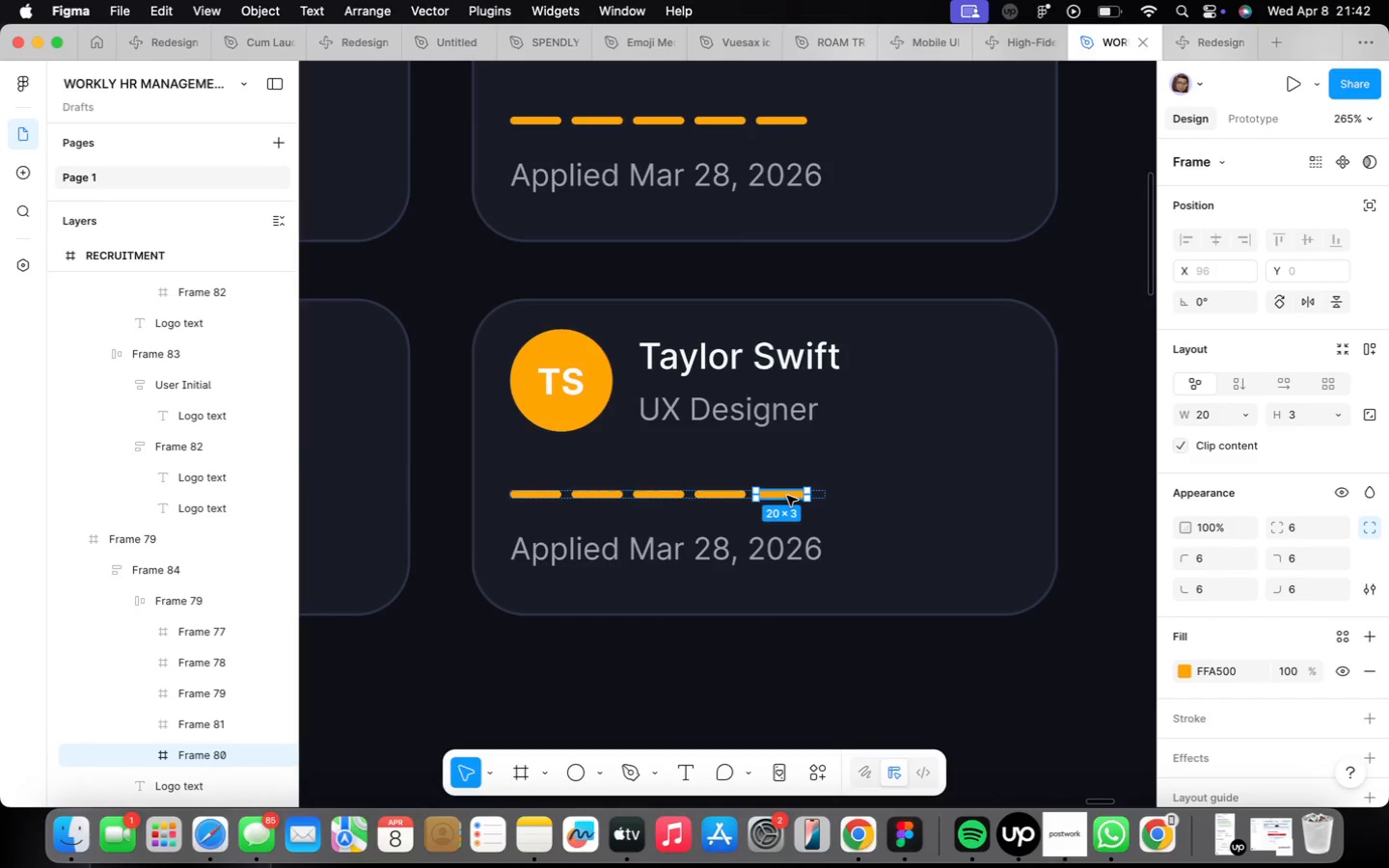 
right_click([787, 496])
 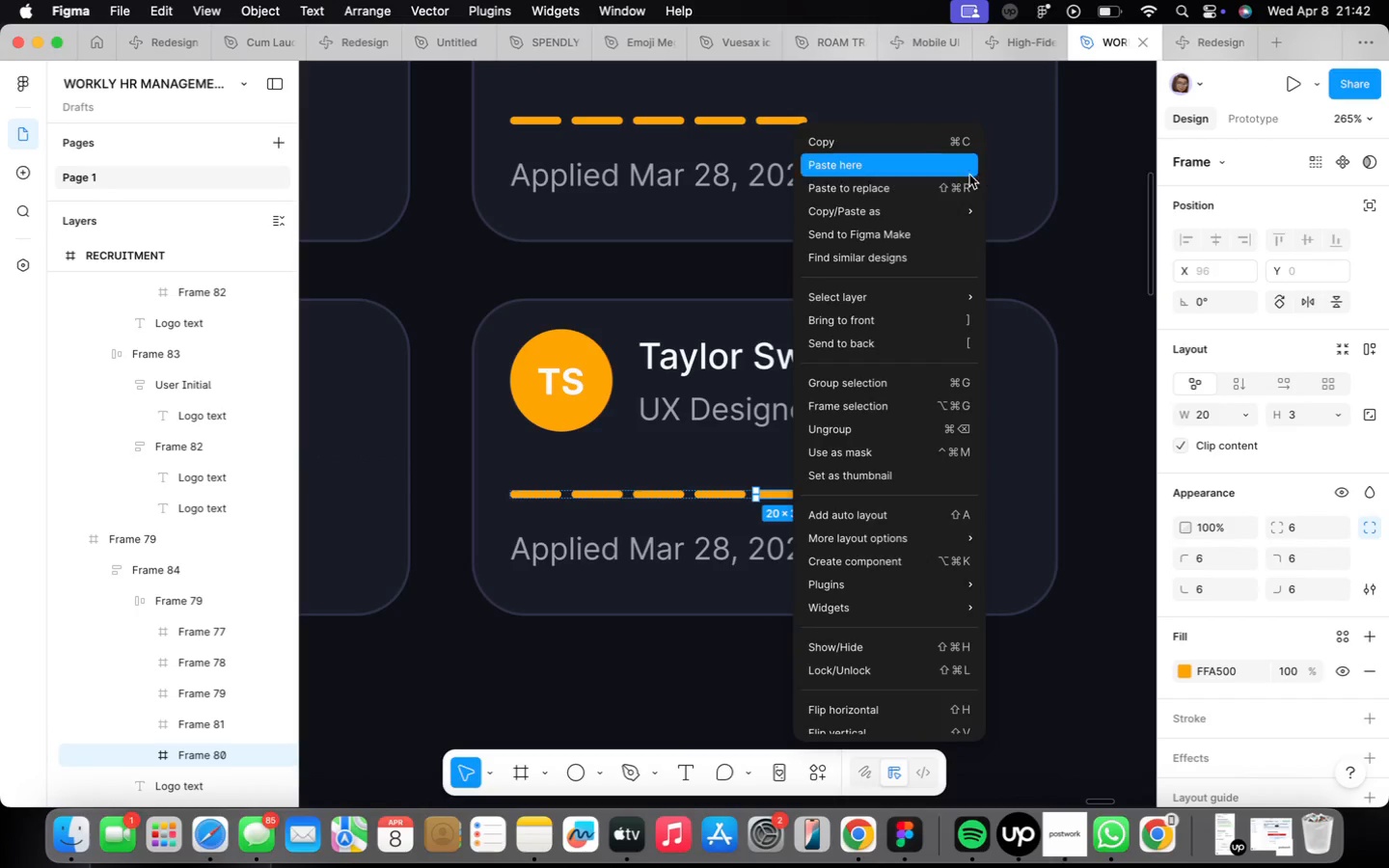 
left_click([953, 189])
 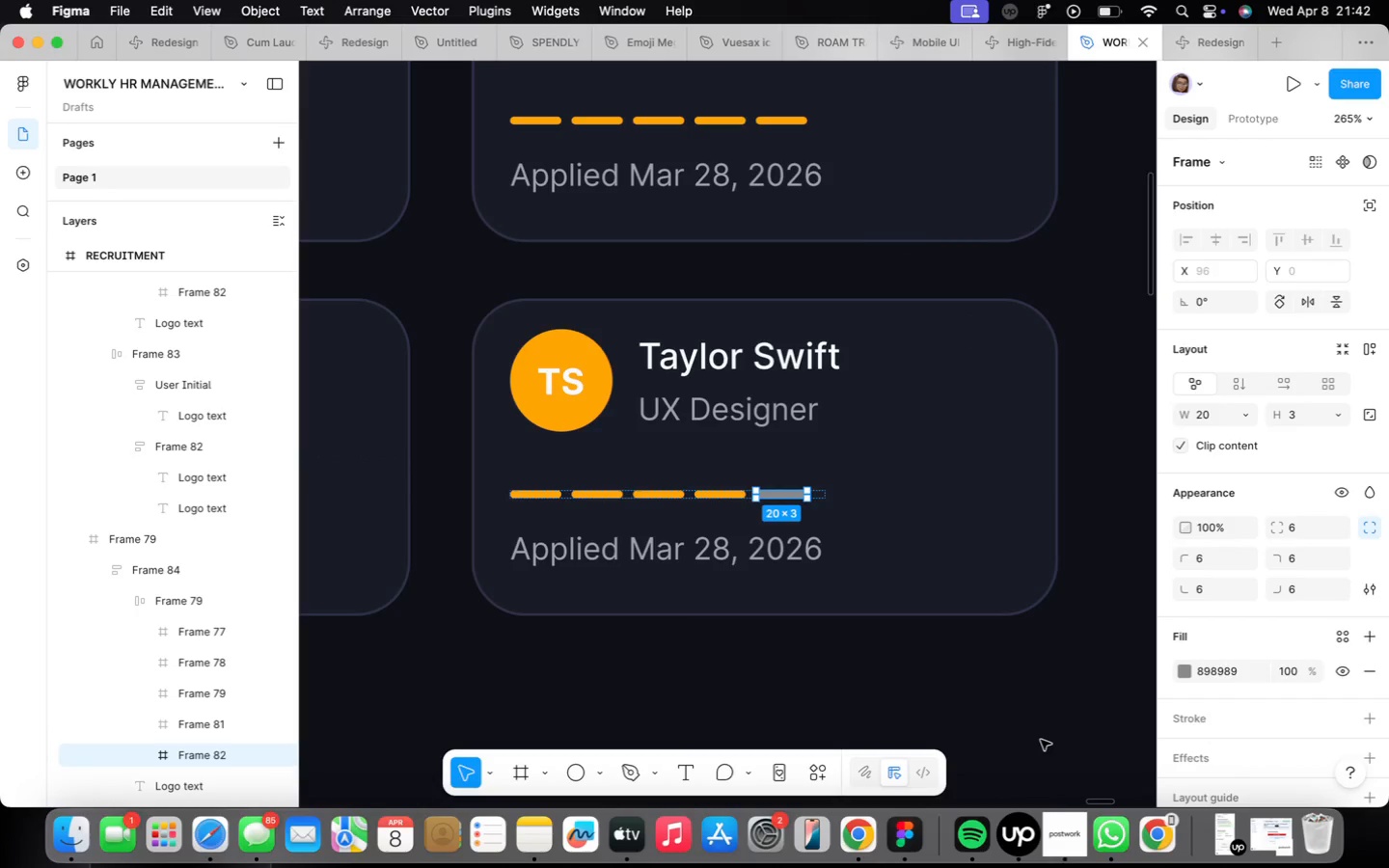 
left_click([1064, 827])
 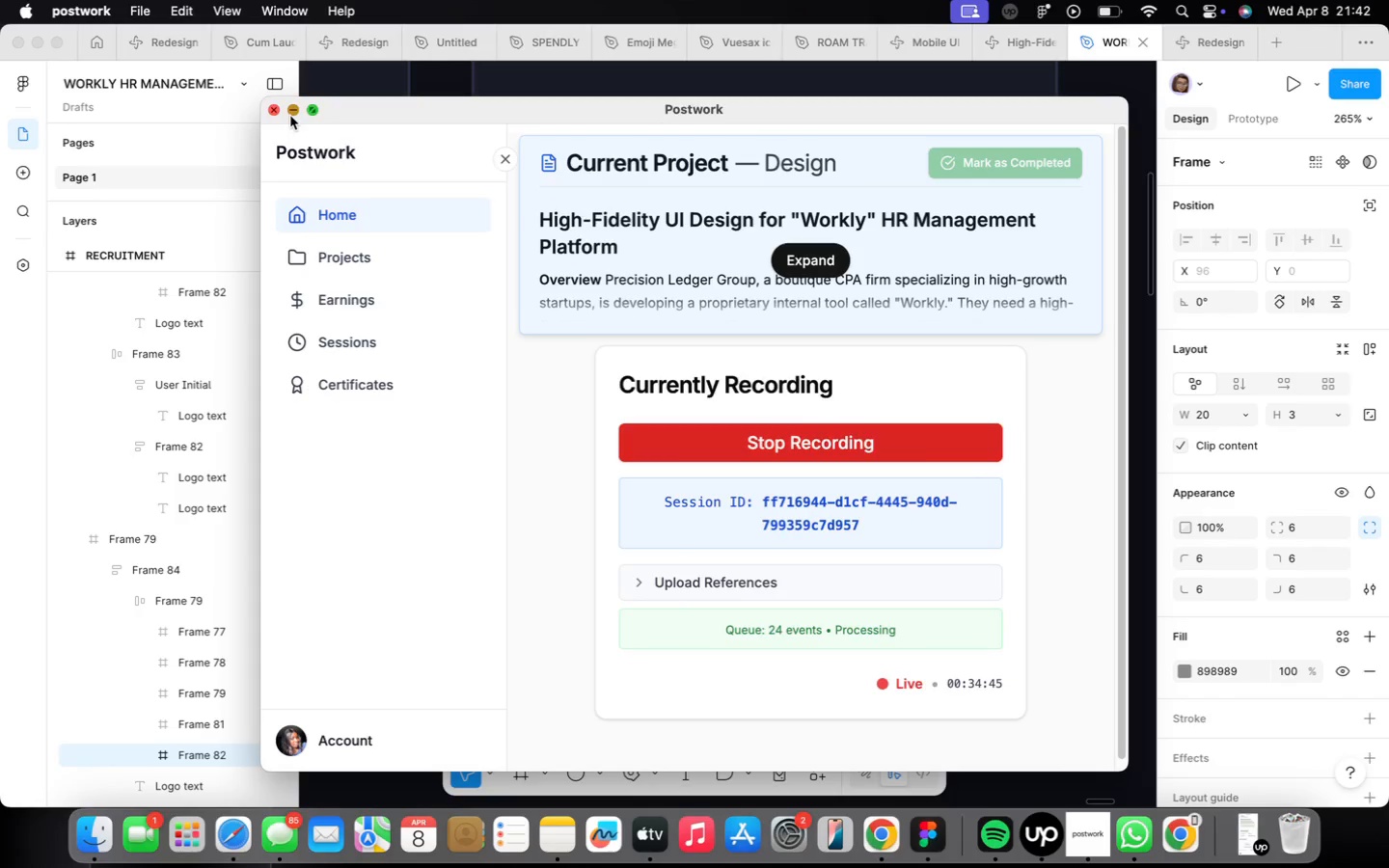 
wait(5.07)
 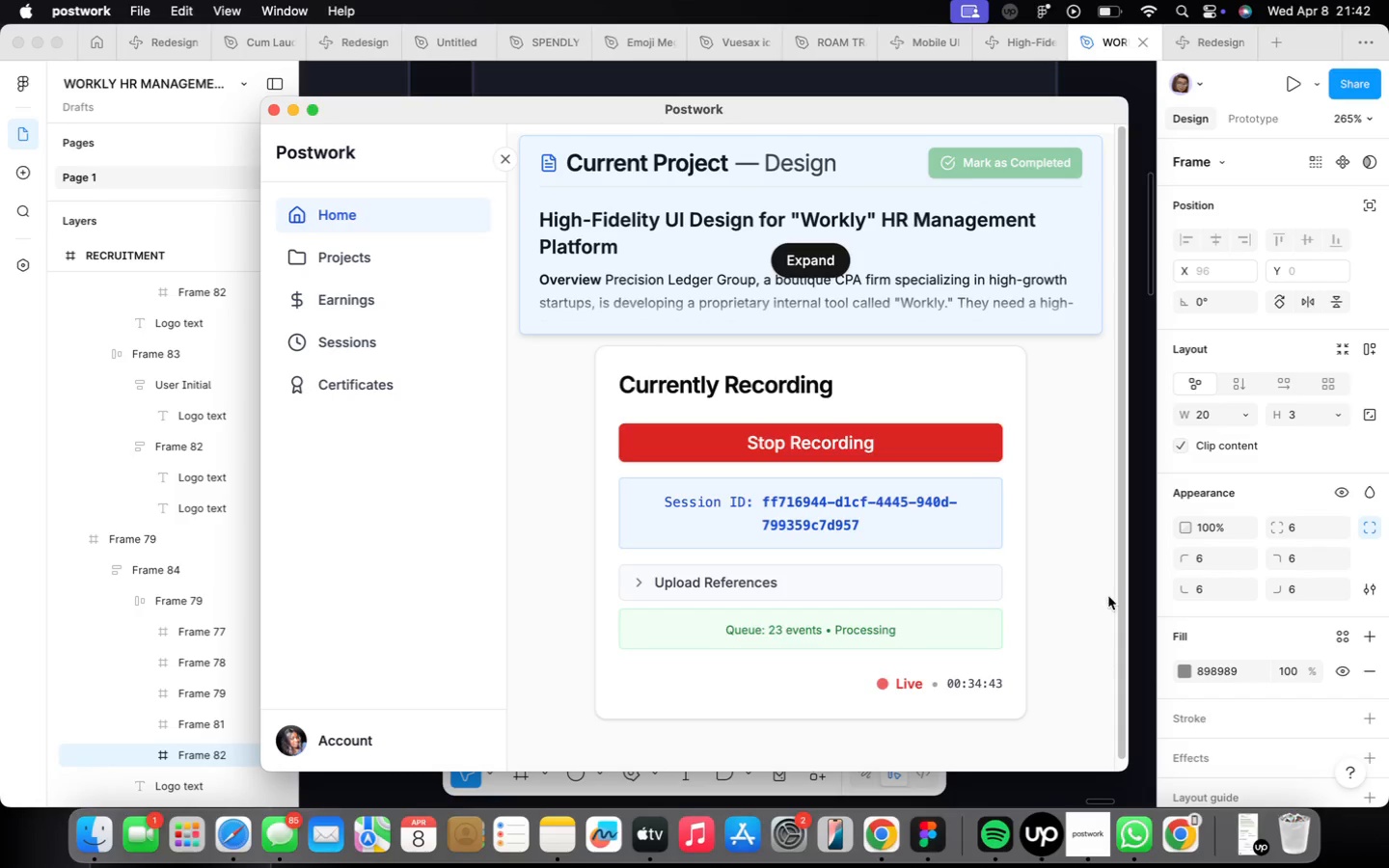 
double_click([678, 379])
 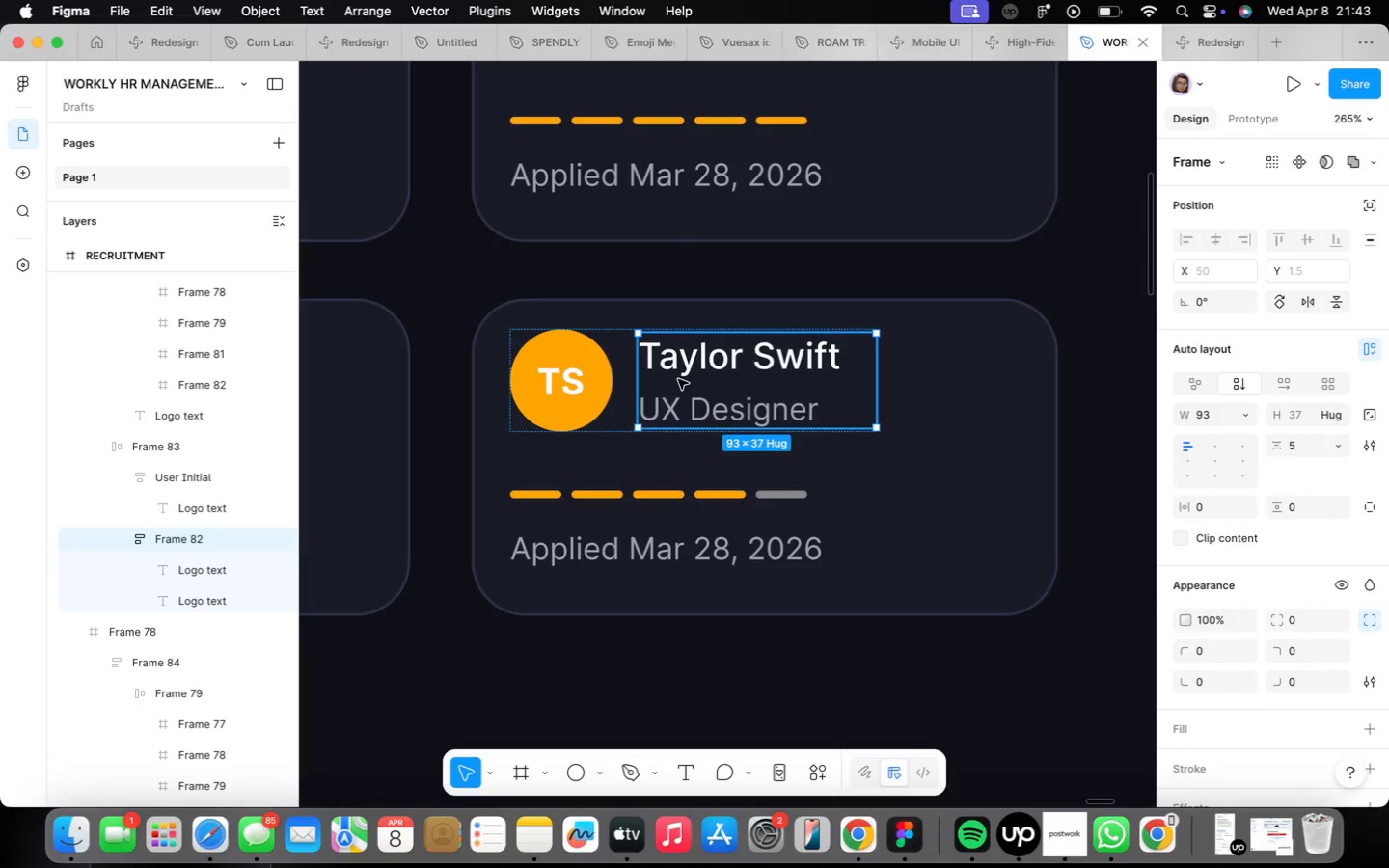 
triple_click([678, 379])
 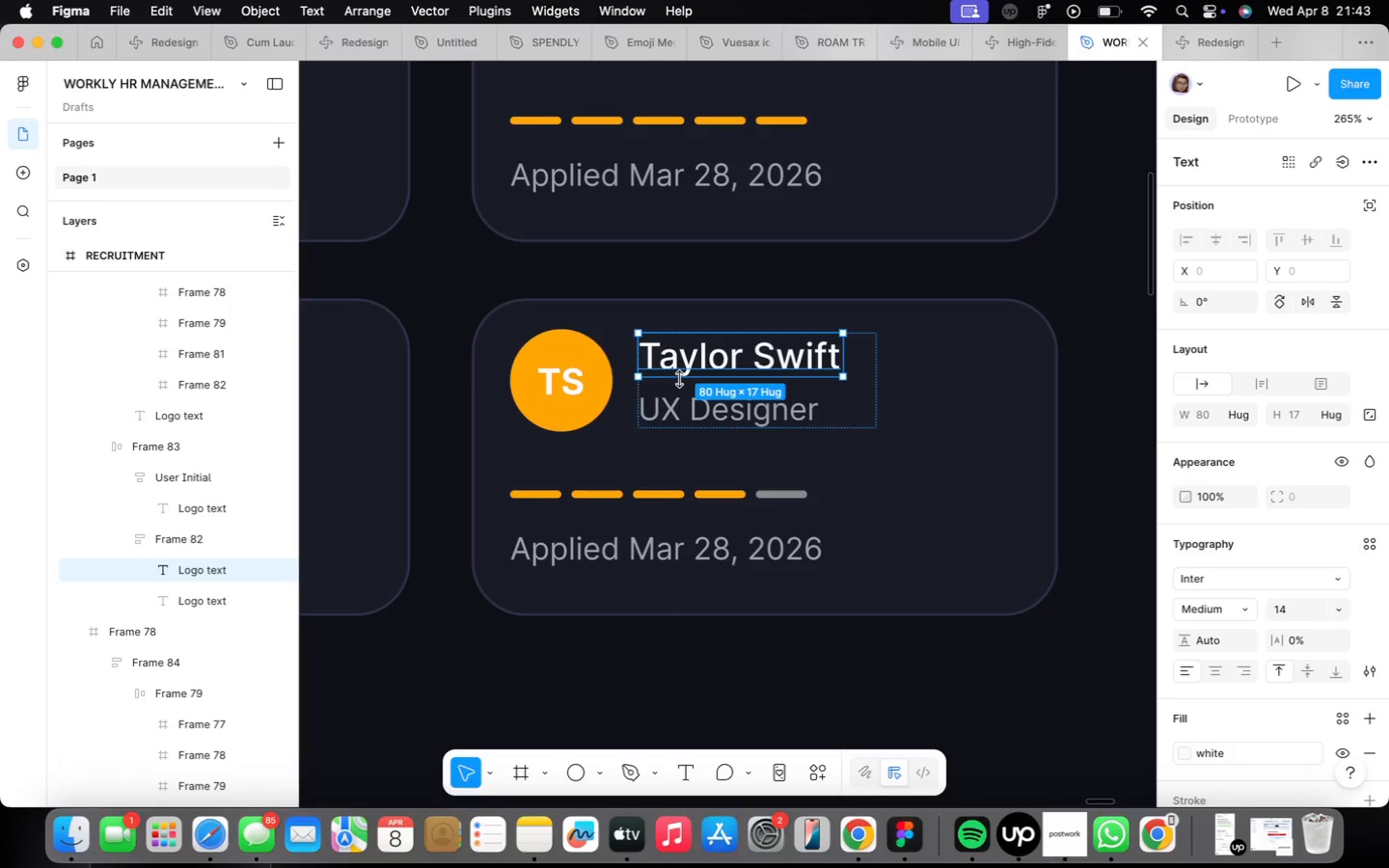 
scroll: coordinate [678, 378], scroll_direction: down, amount: 13.0
 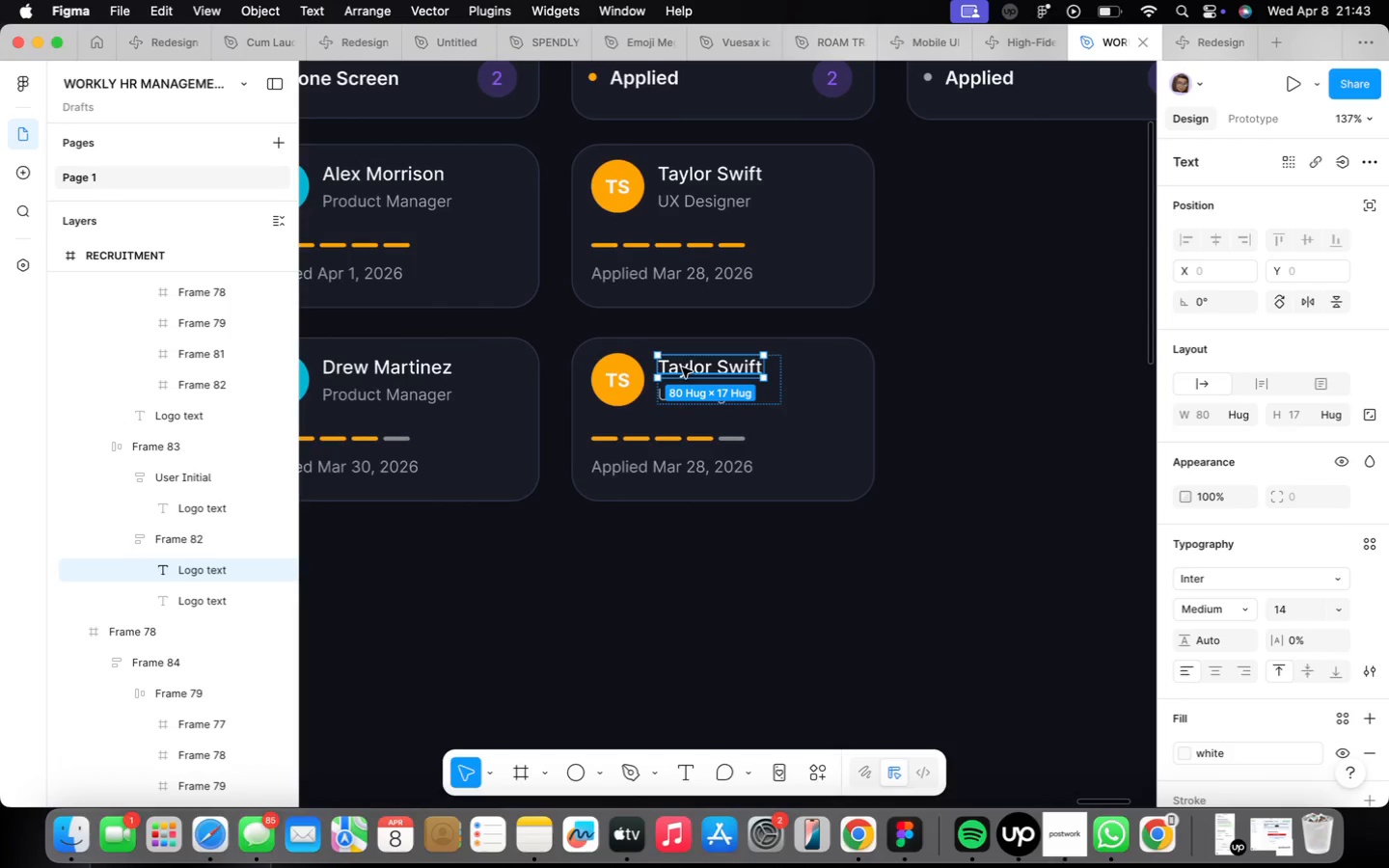 
left_click([683, 365])
 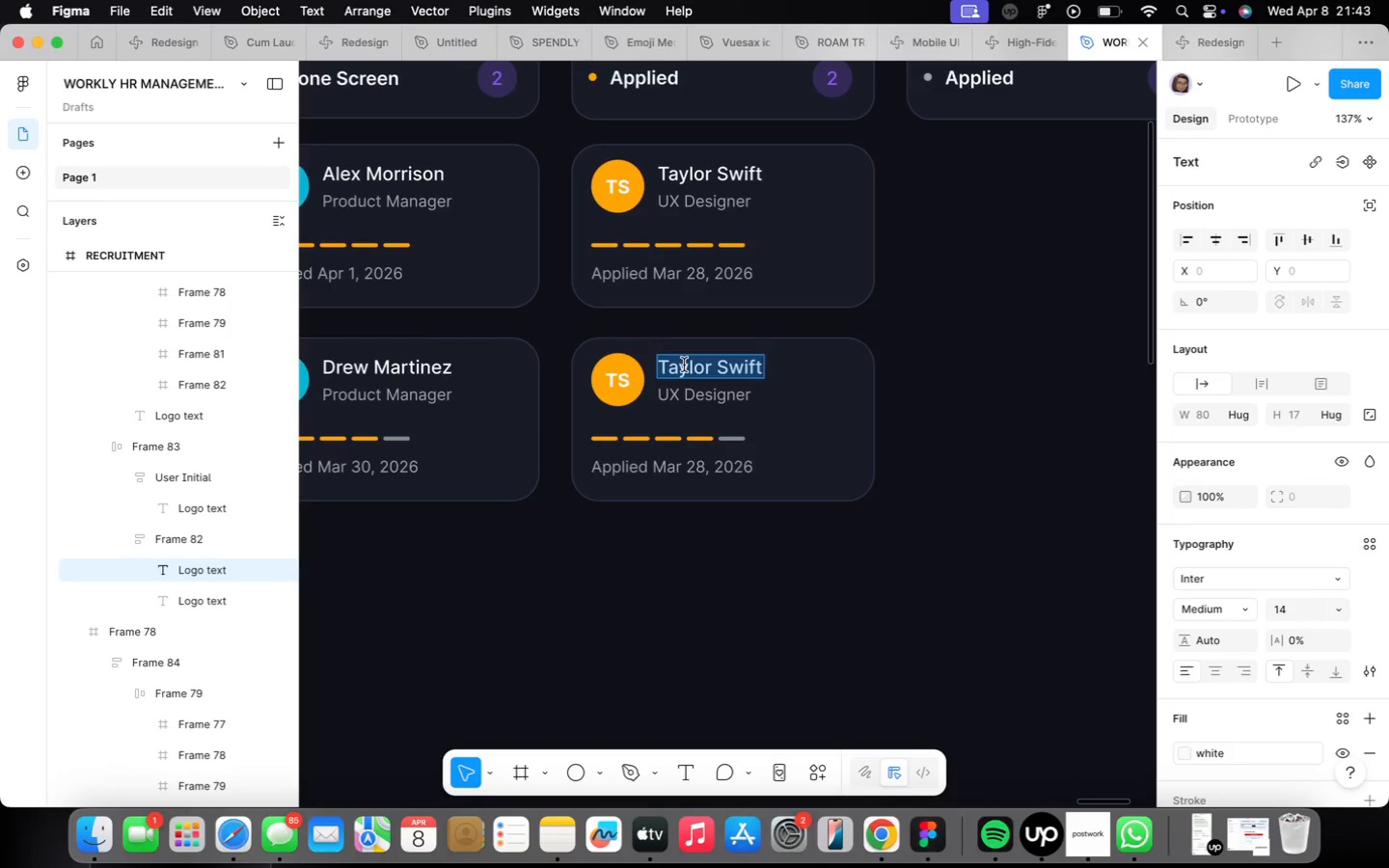 
wait(21.3)
 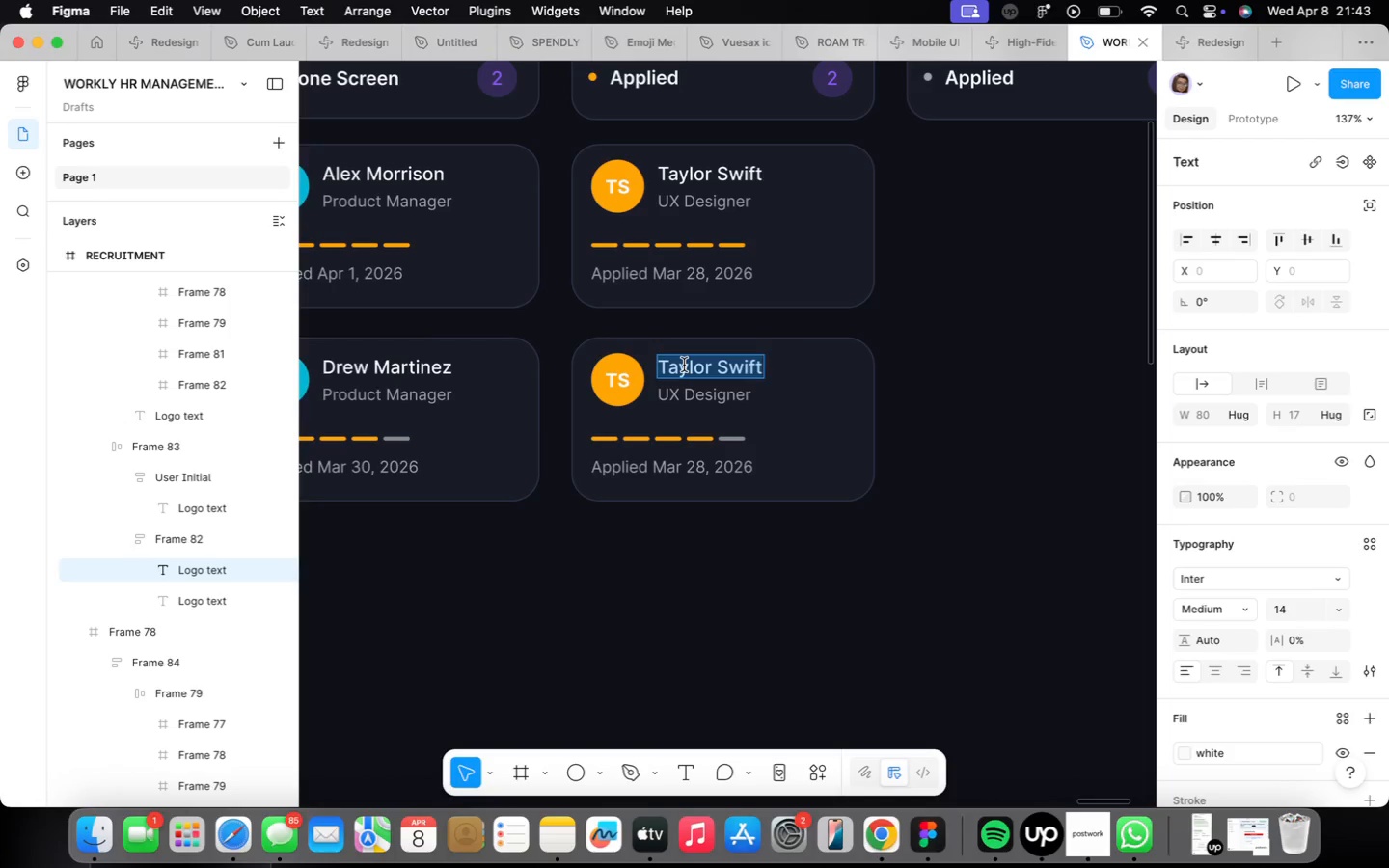 
key(Alt+CapsLock)
 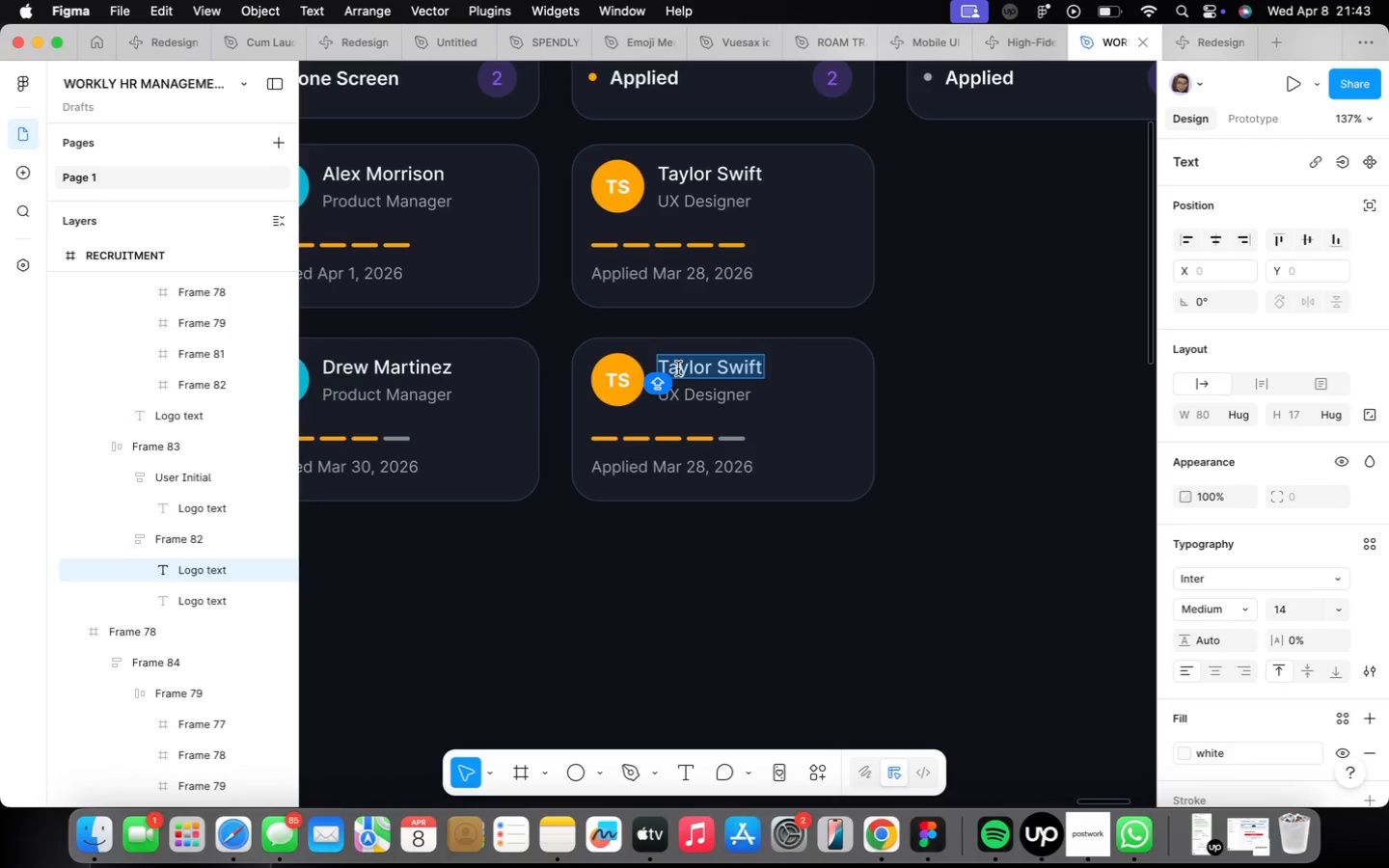 
key(Alt+C)
 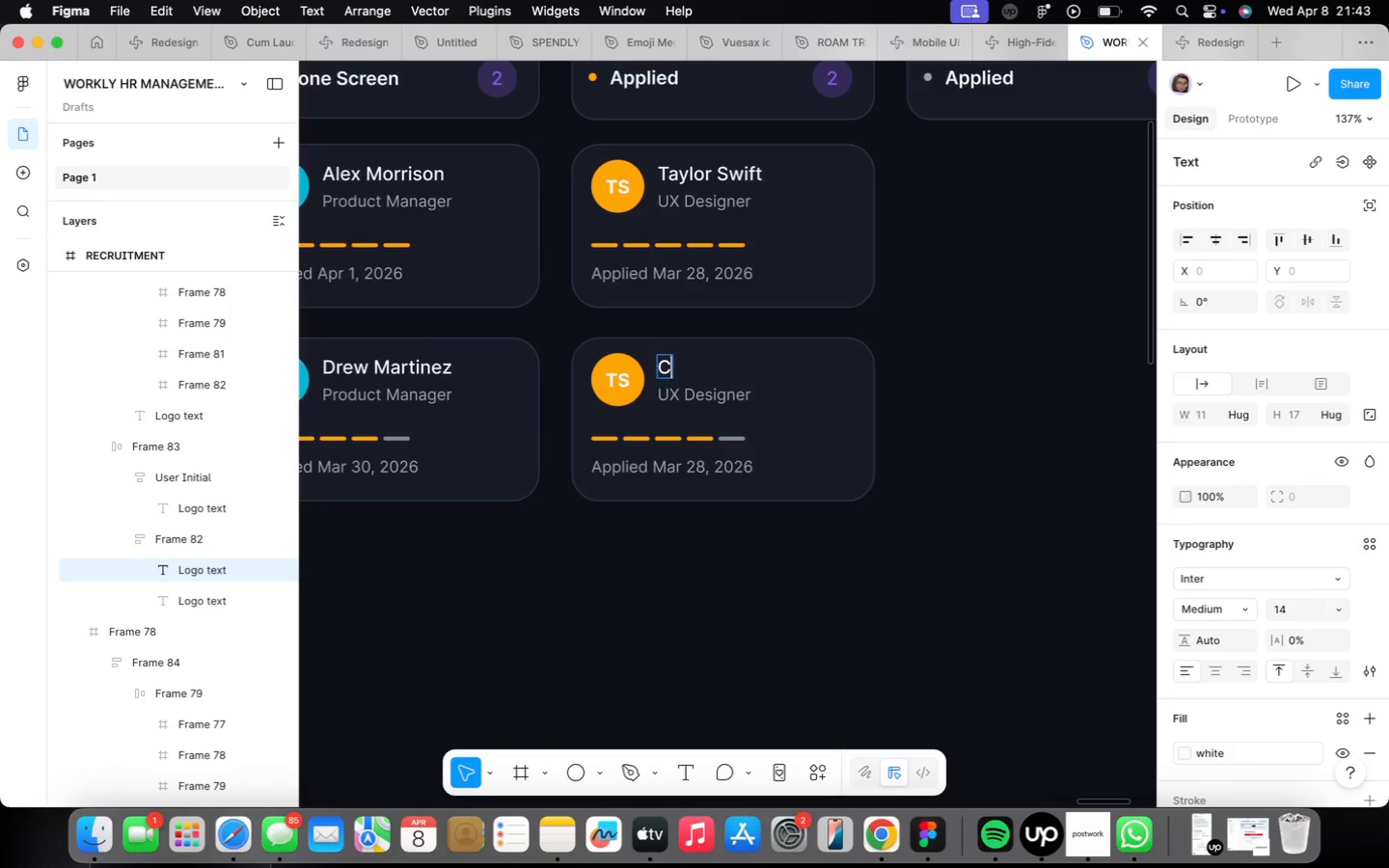 
key(Alt+CapsLock)
 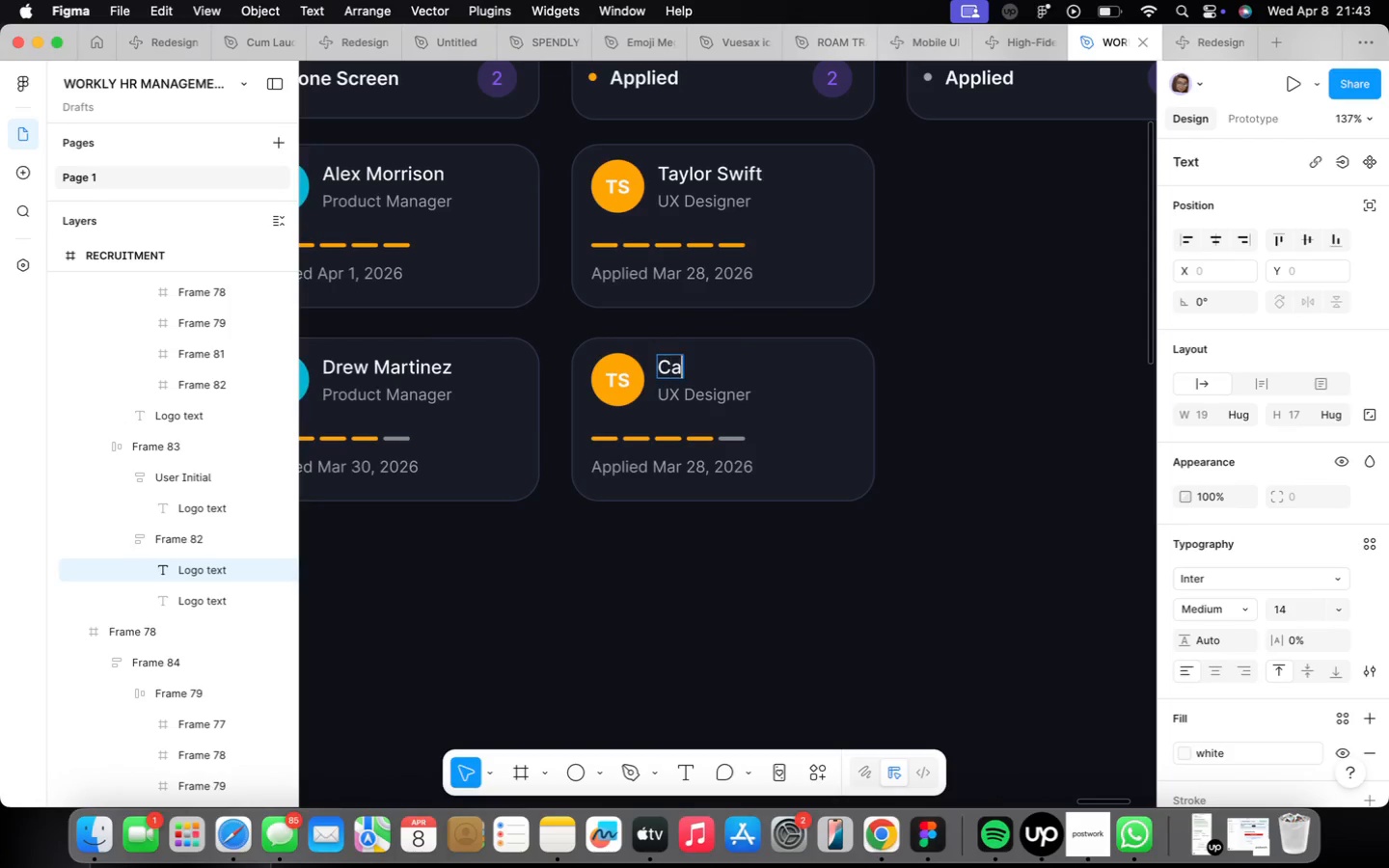 
key(Alt+A)
 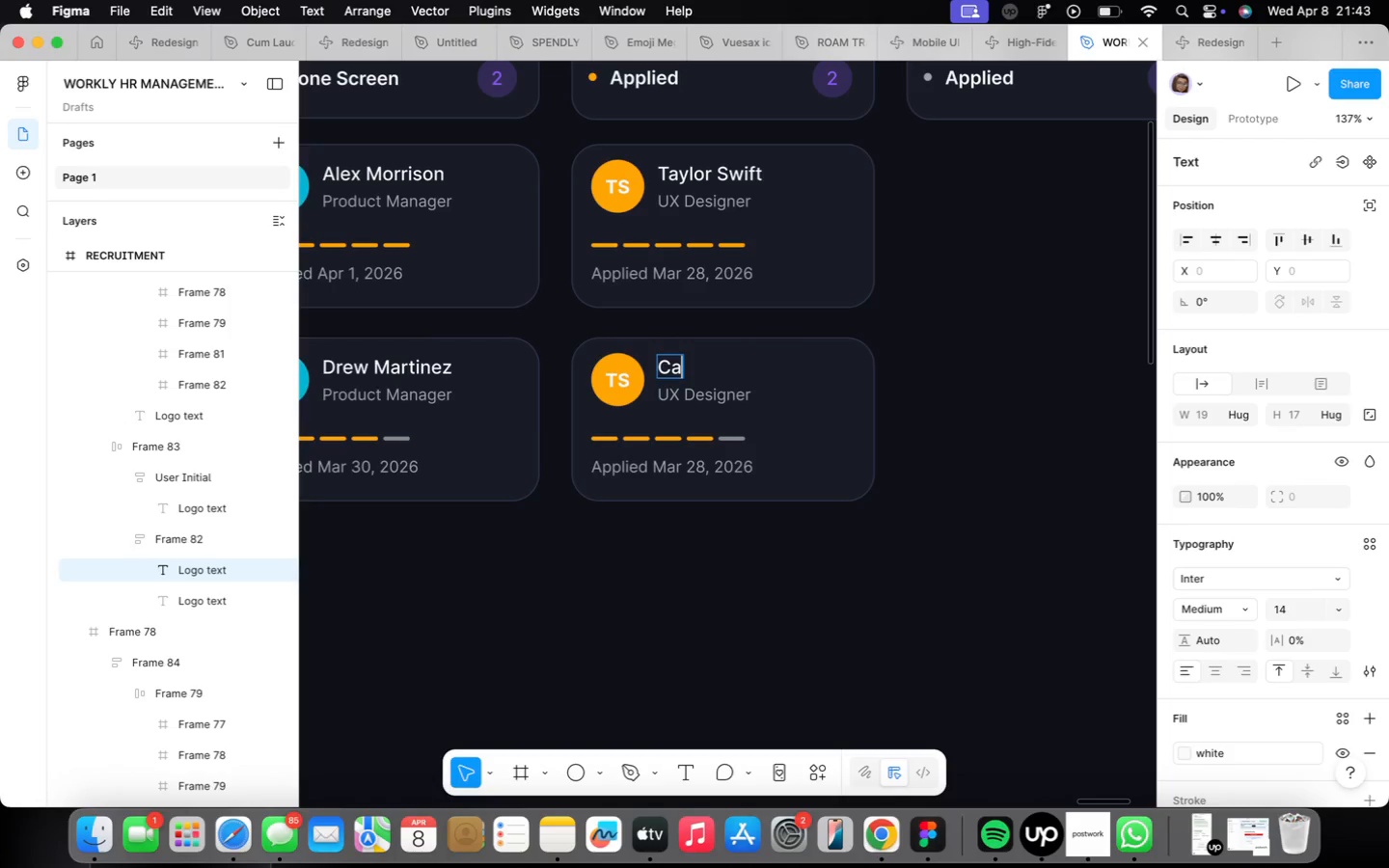 
key(Alt+S)
 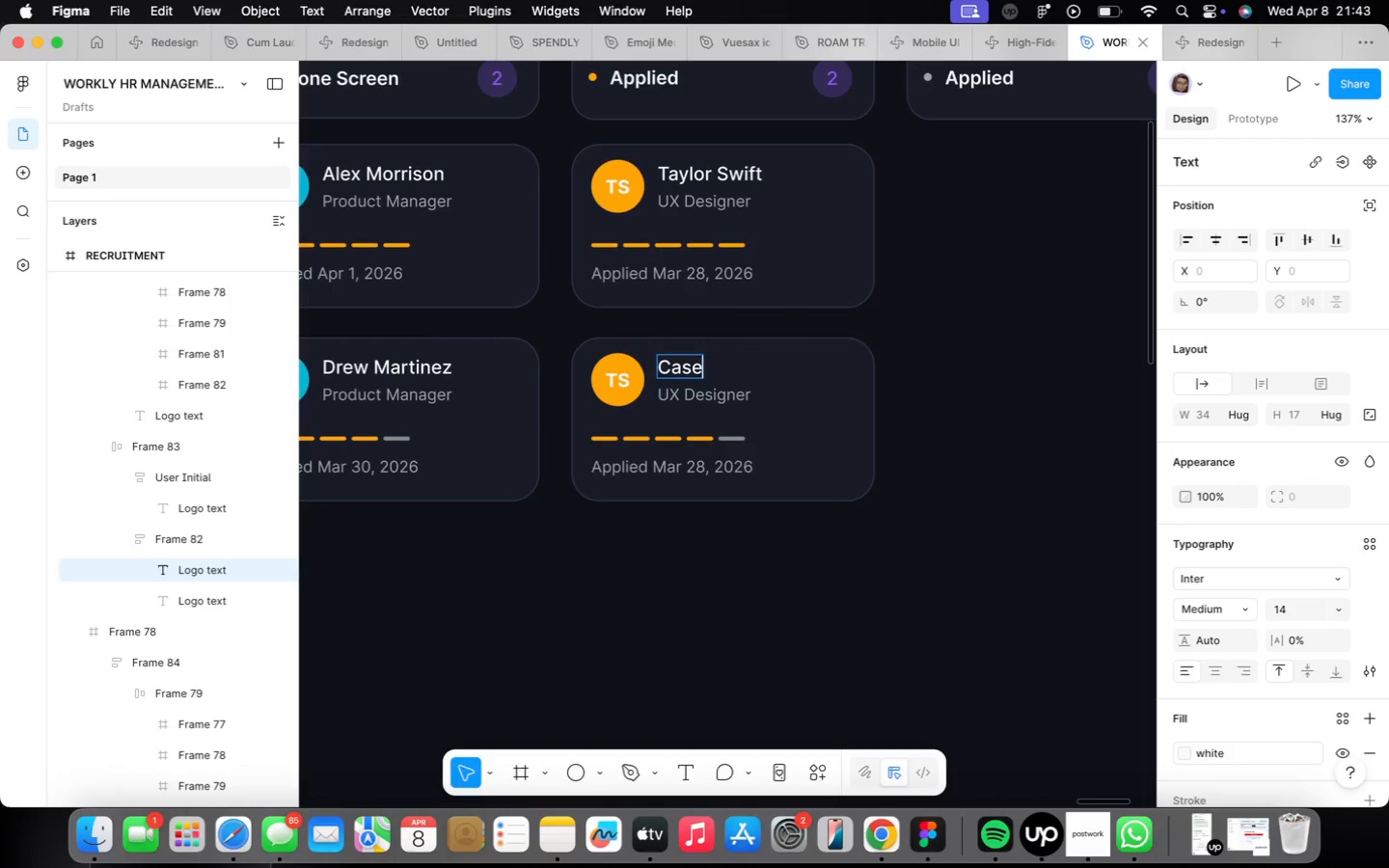 
key(Alt+E)
 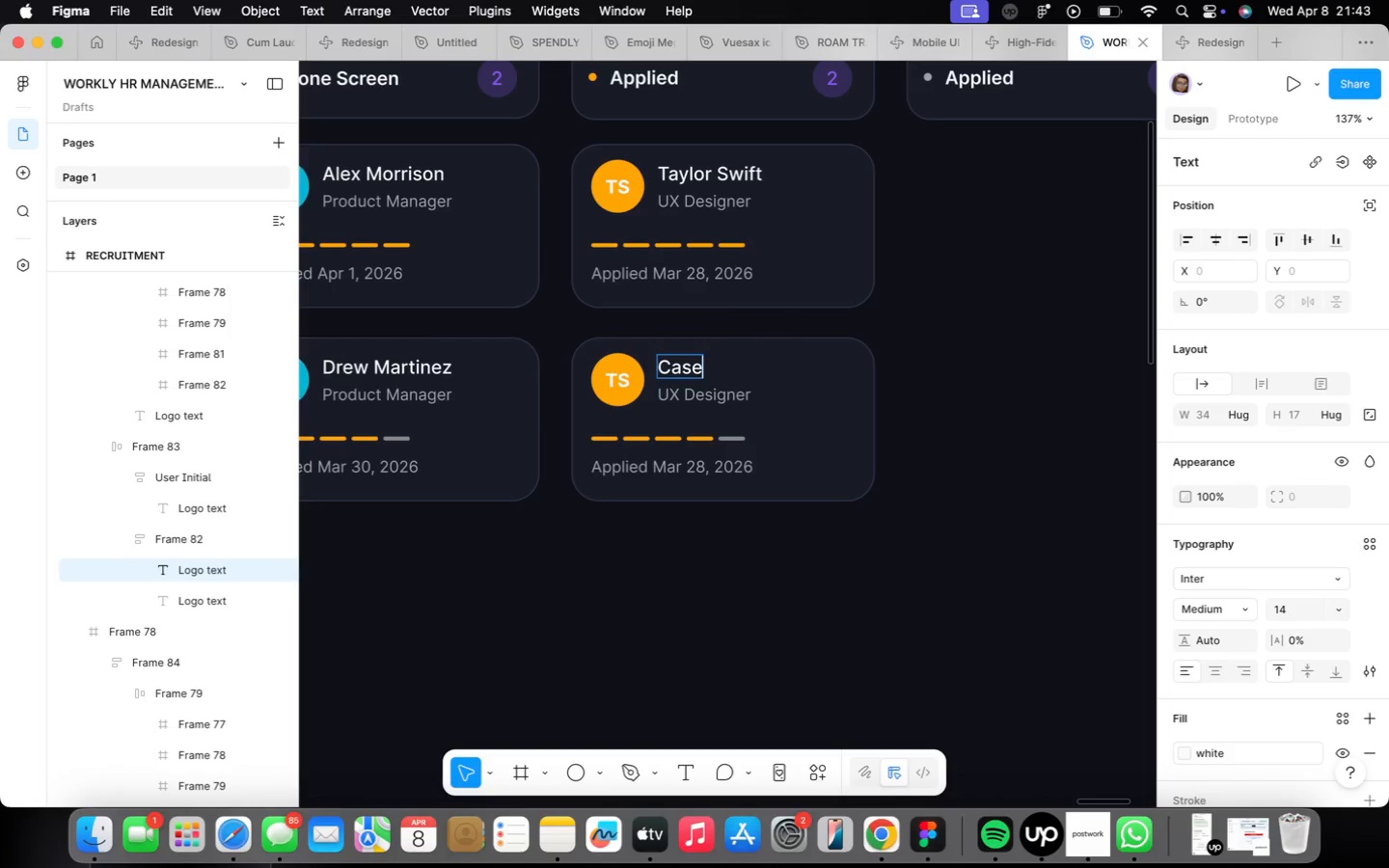 
key(Alt+Y)
 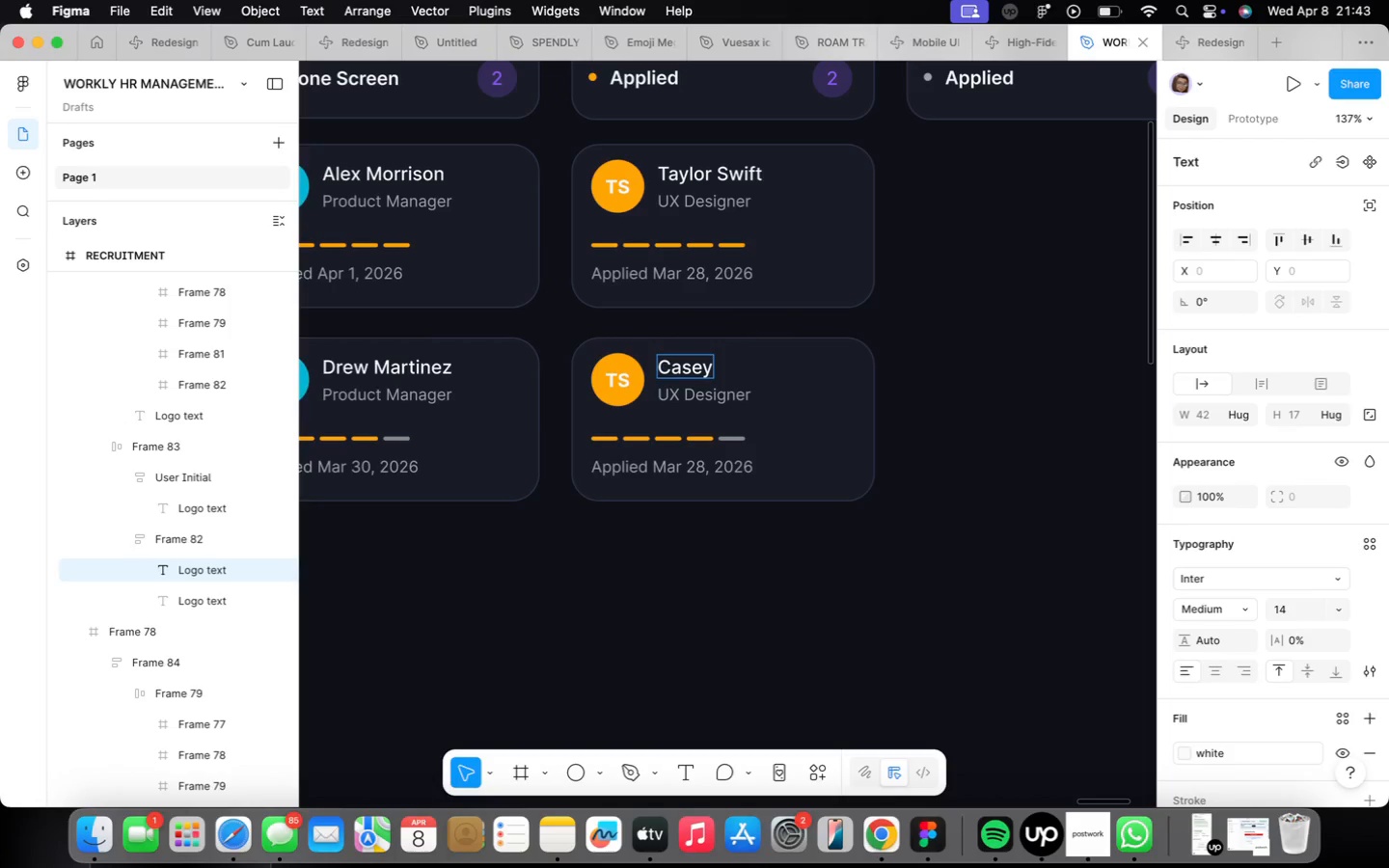 
key(Alt+Space)
 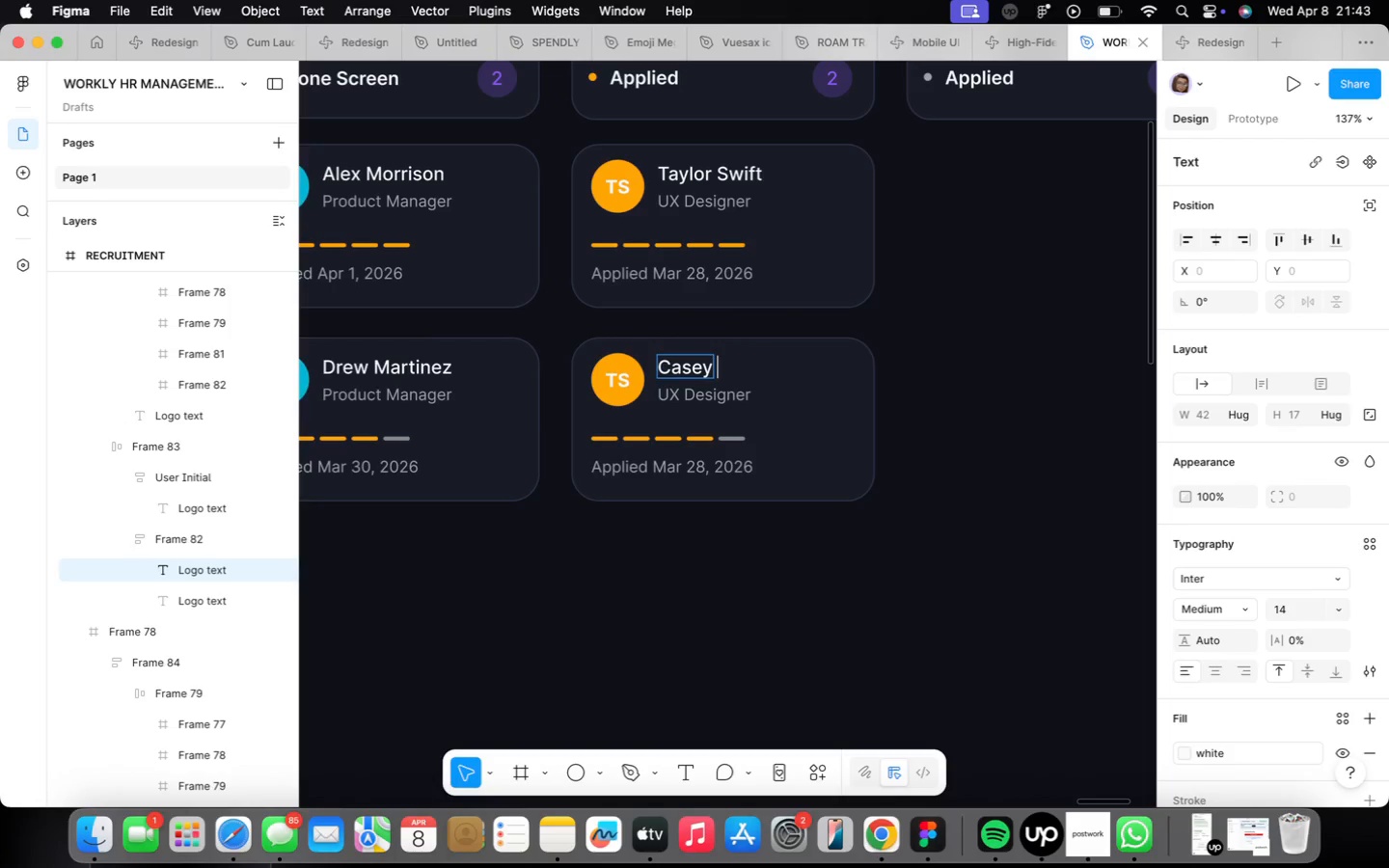 
key(Alt+CapsLock)
 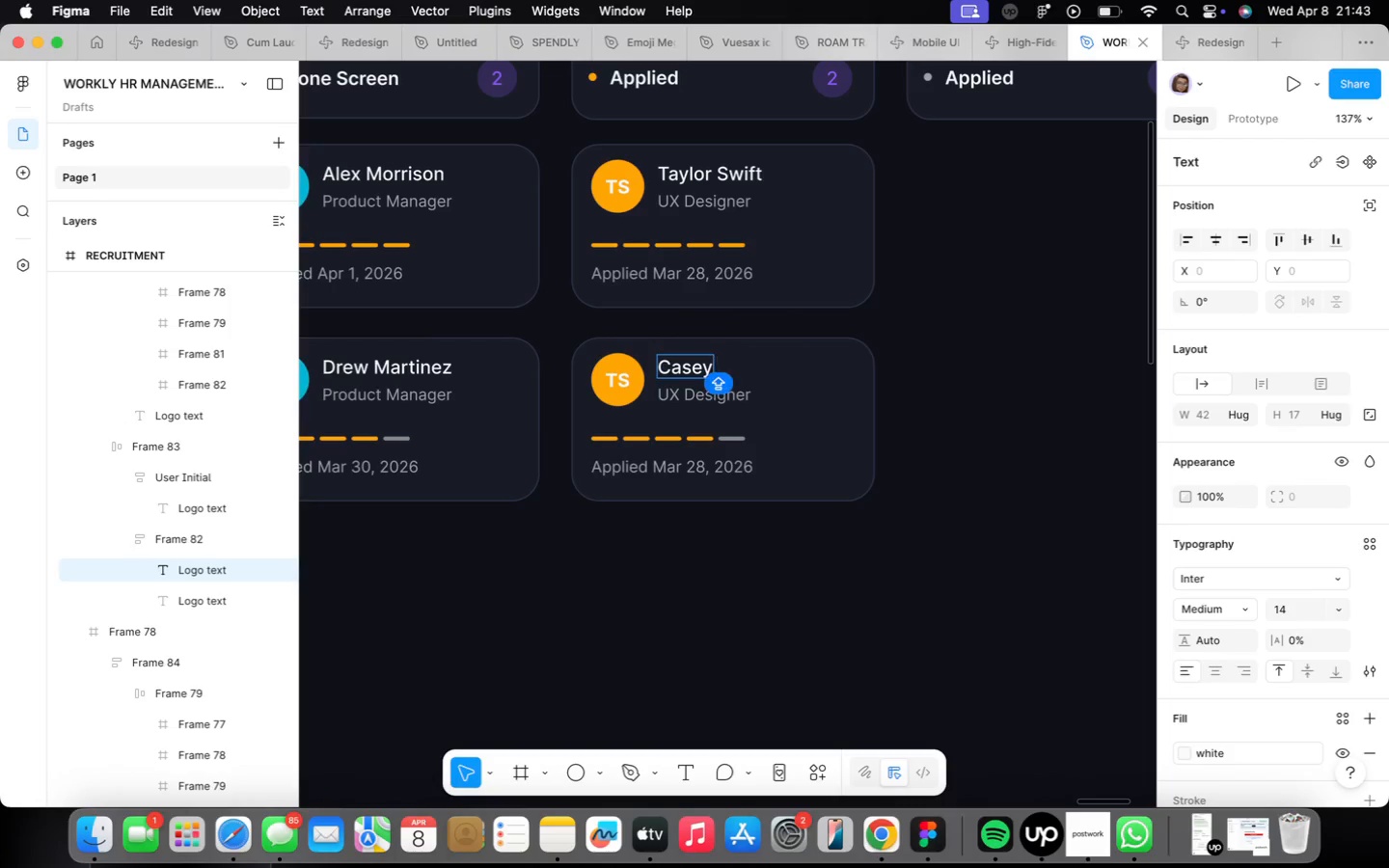 
key(Alt+P)
 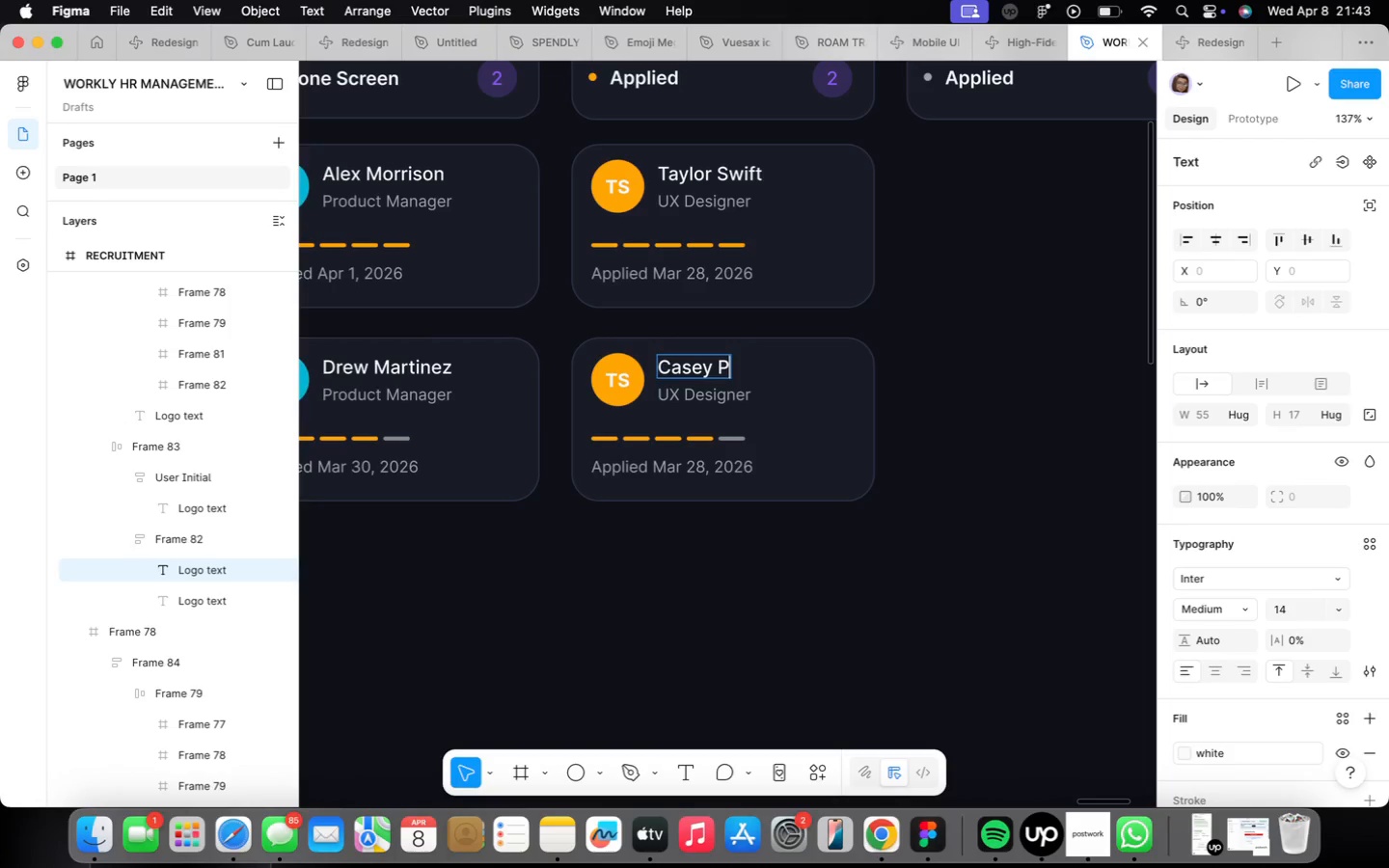 
key(Alt+CapsLock)
 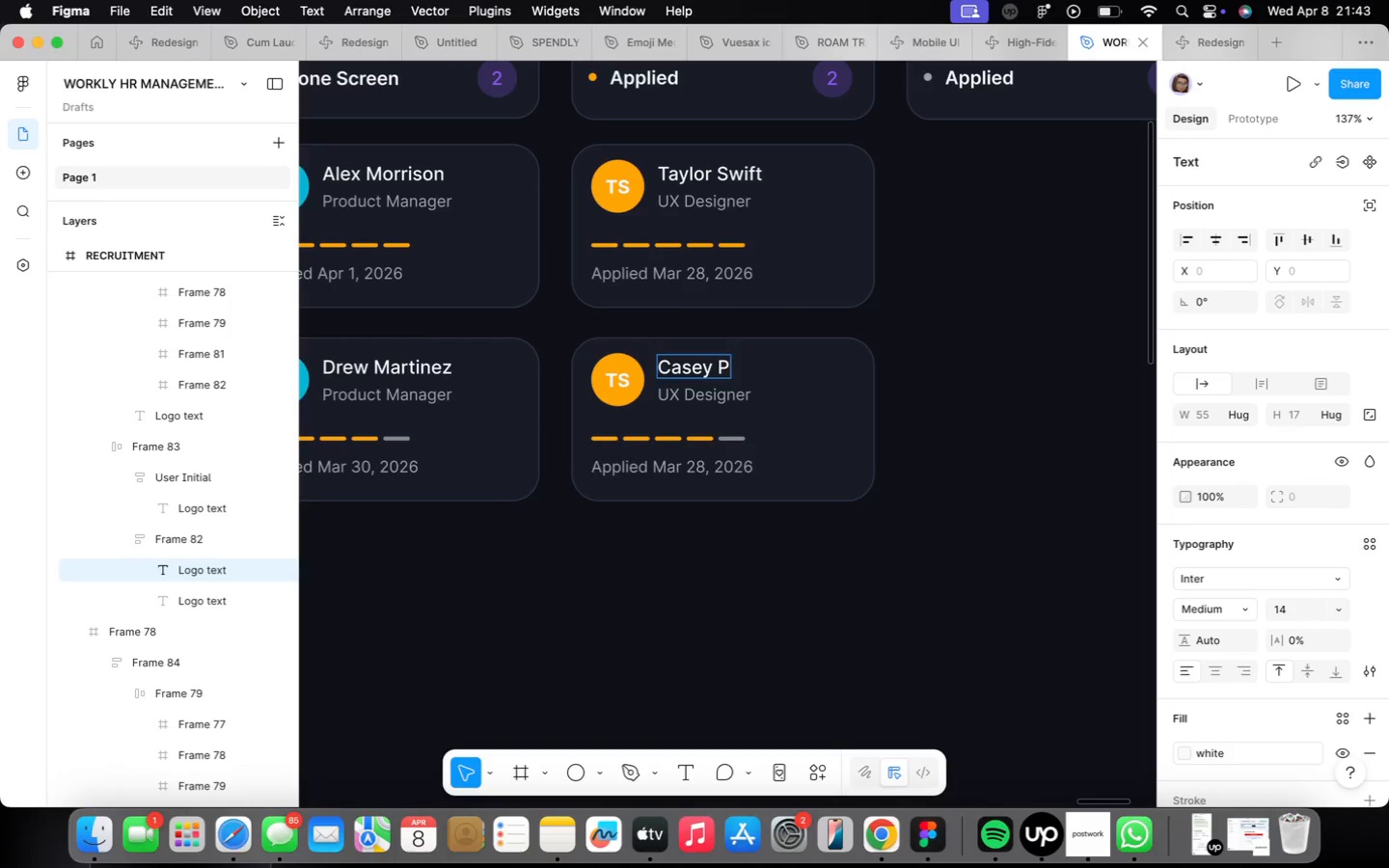 
key(Alt+A)
 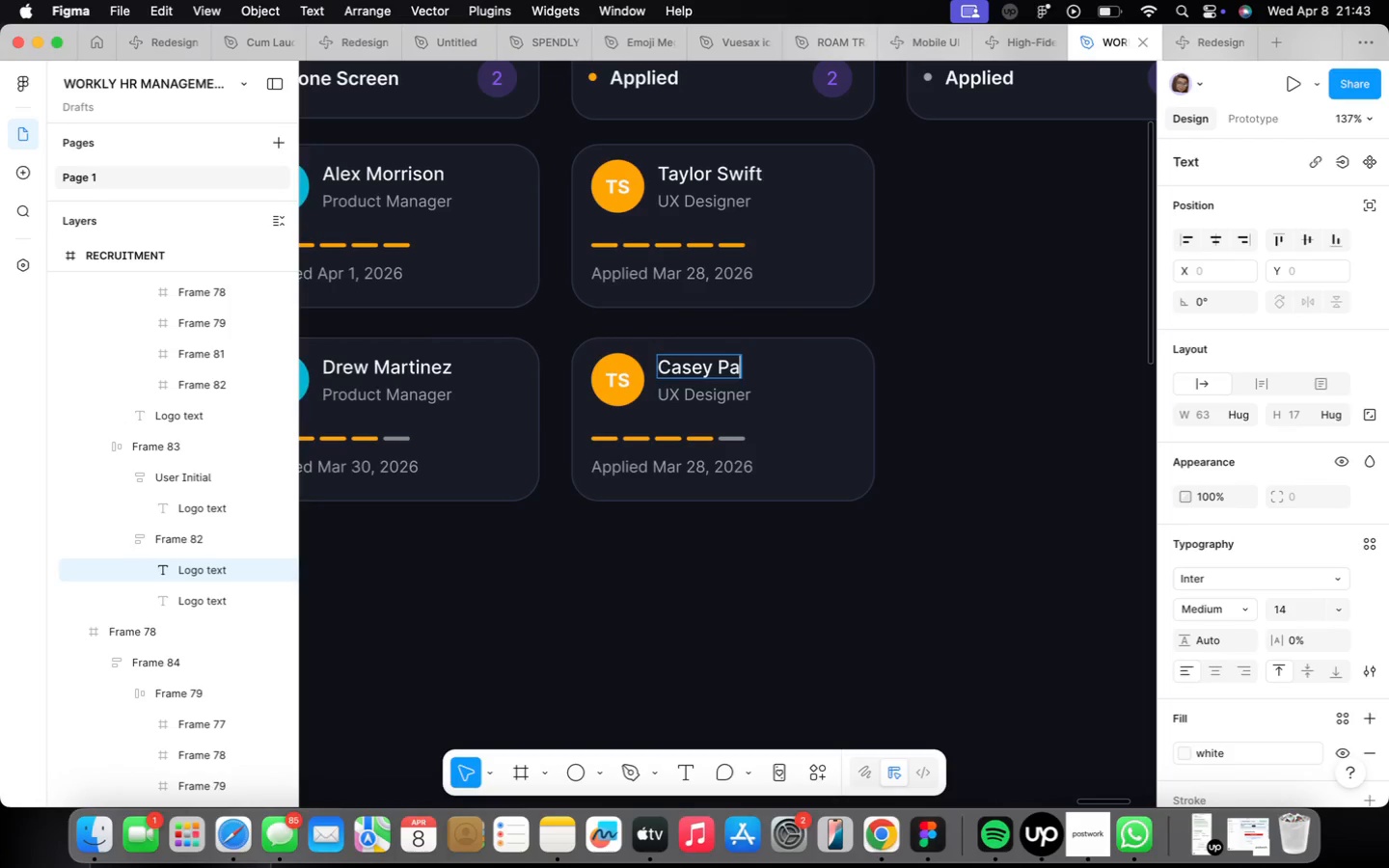 
key(Alt+R)
 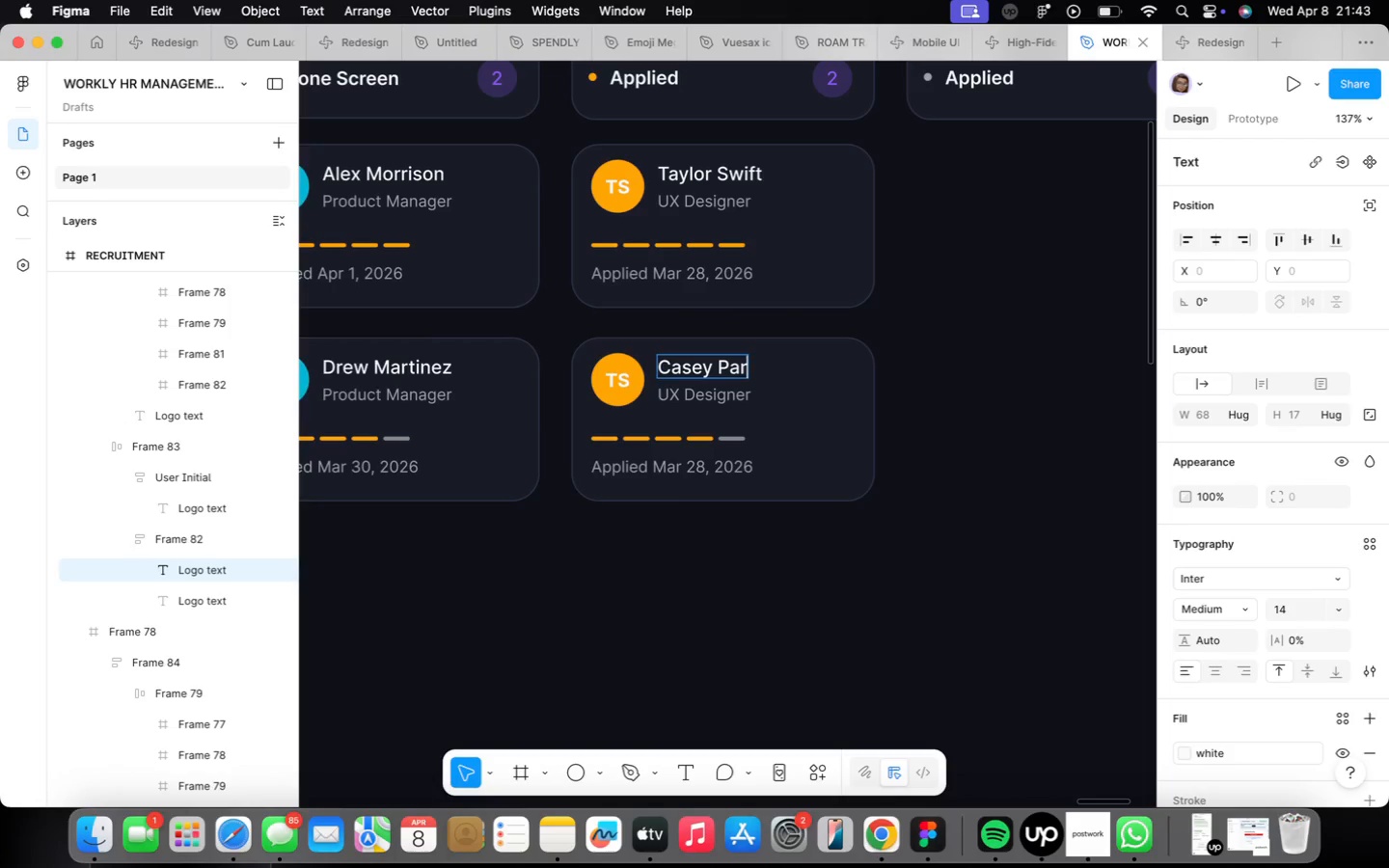 
key(Alt+K)
 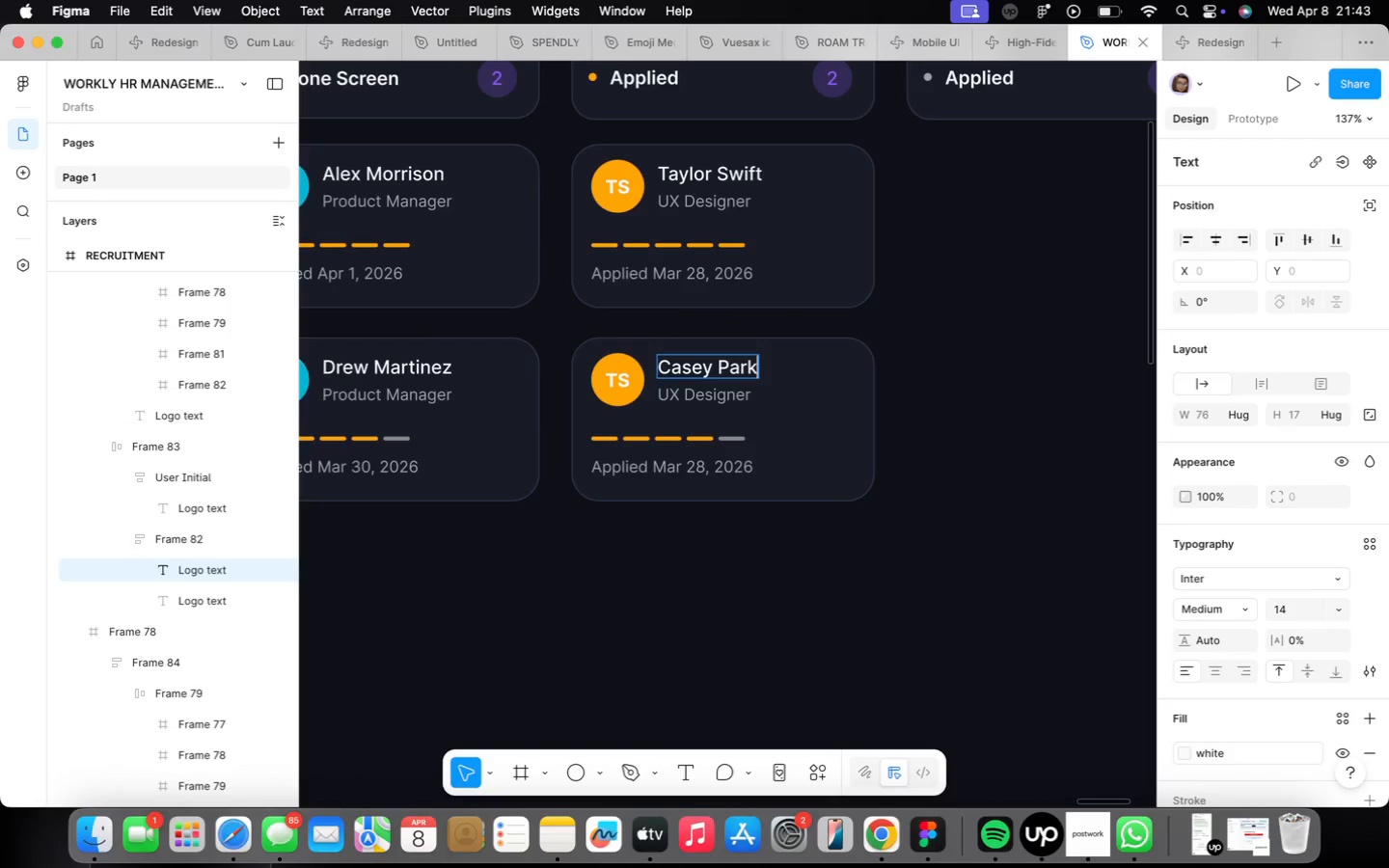 
key(Alt+E)
 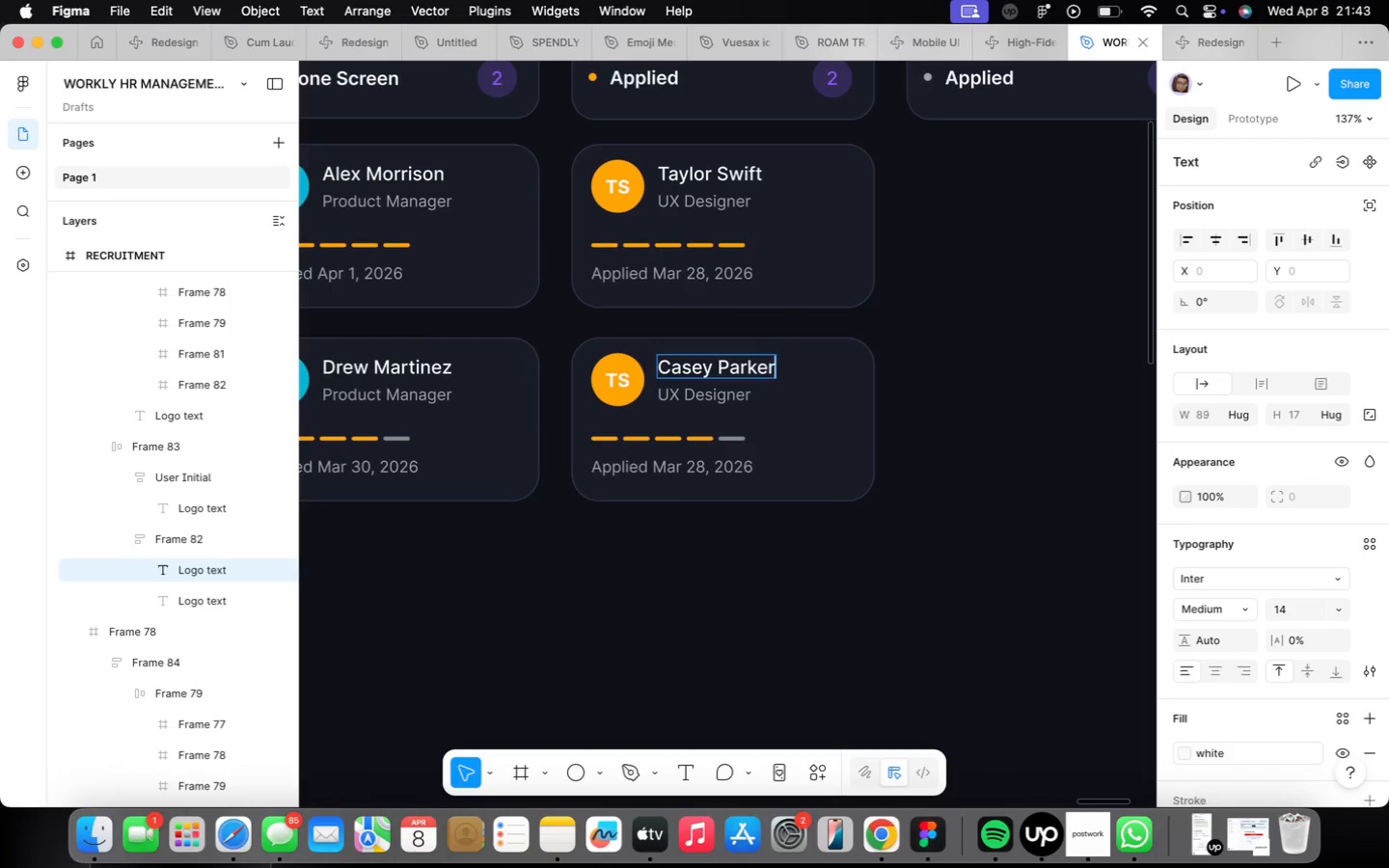 
key(Alt+R)
 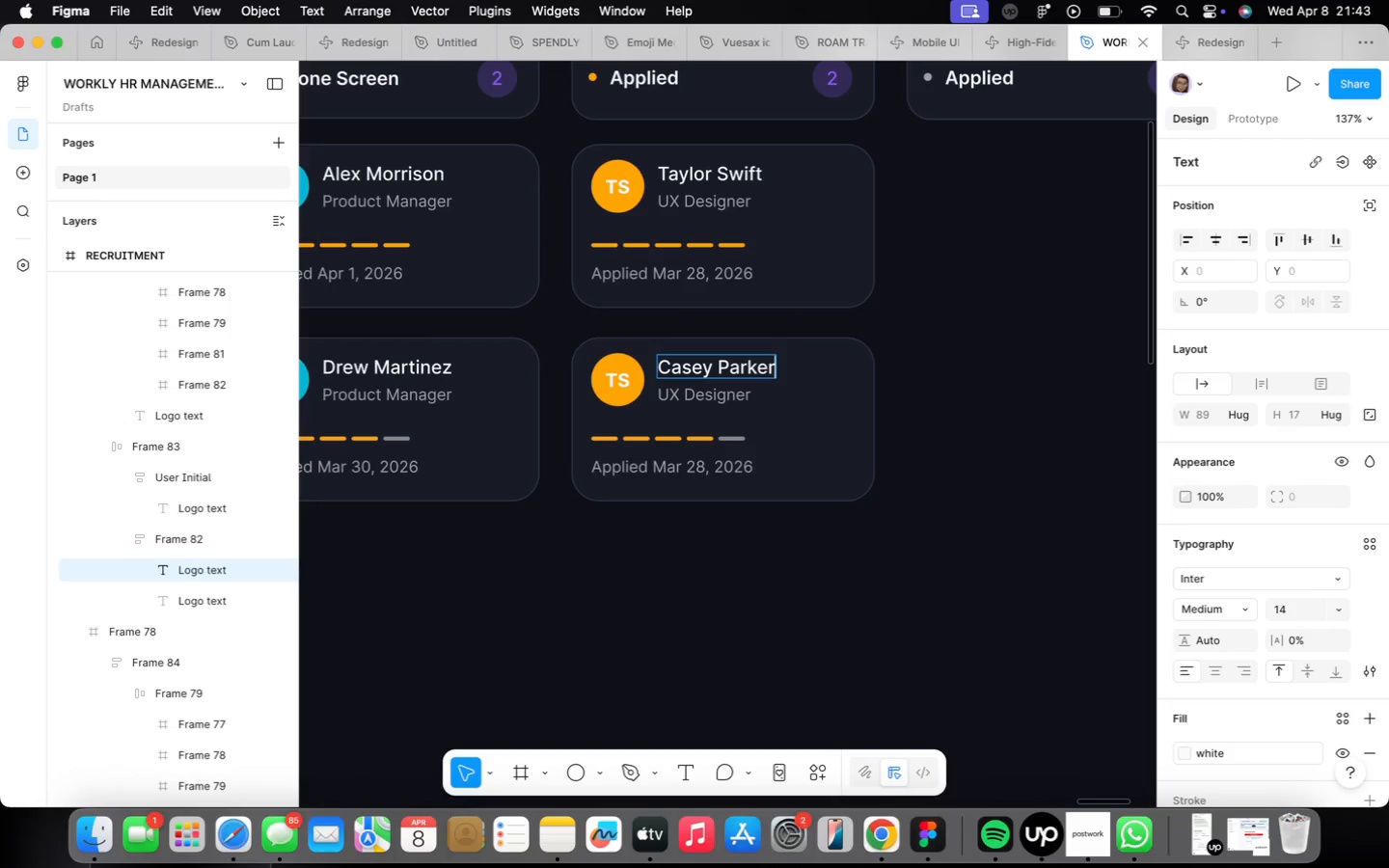 
wait(30.81)
 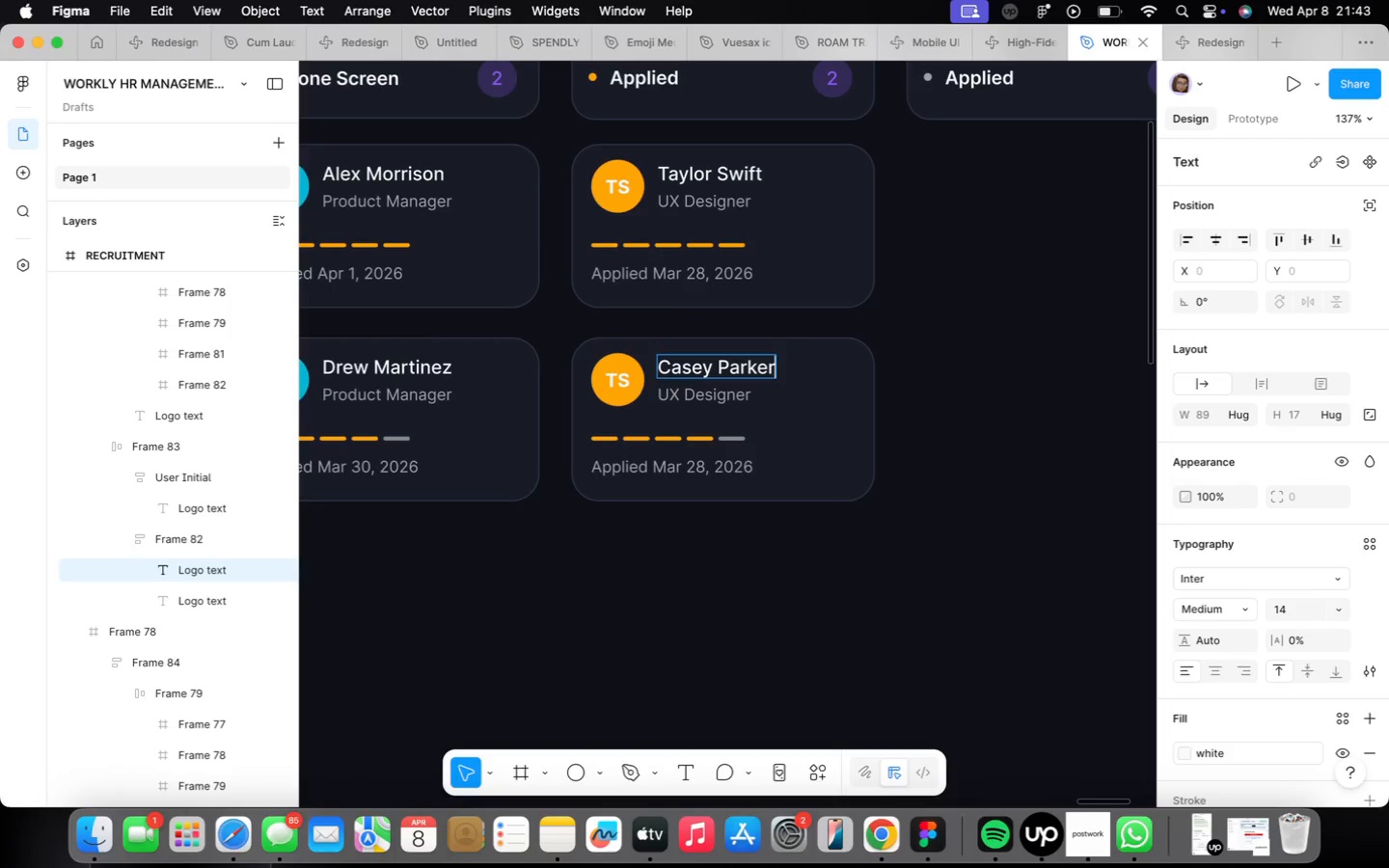 
double_click([710, 400])
 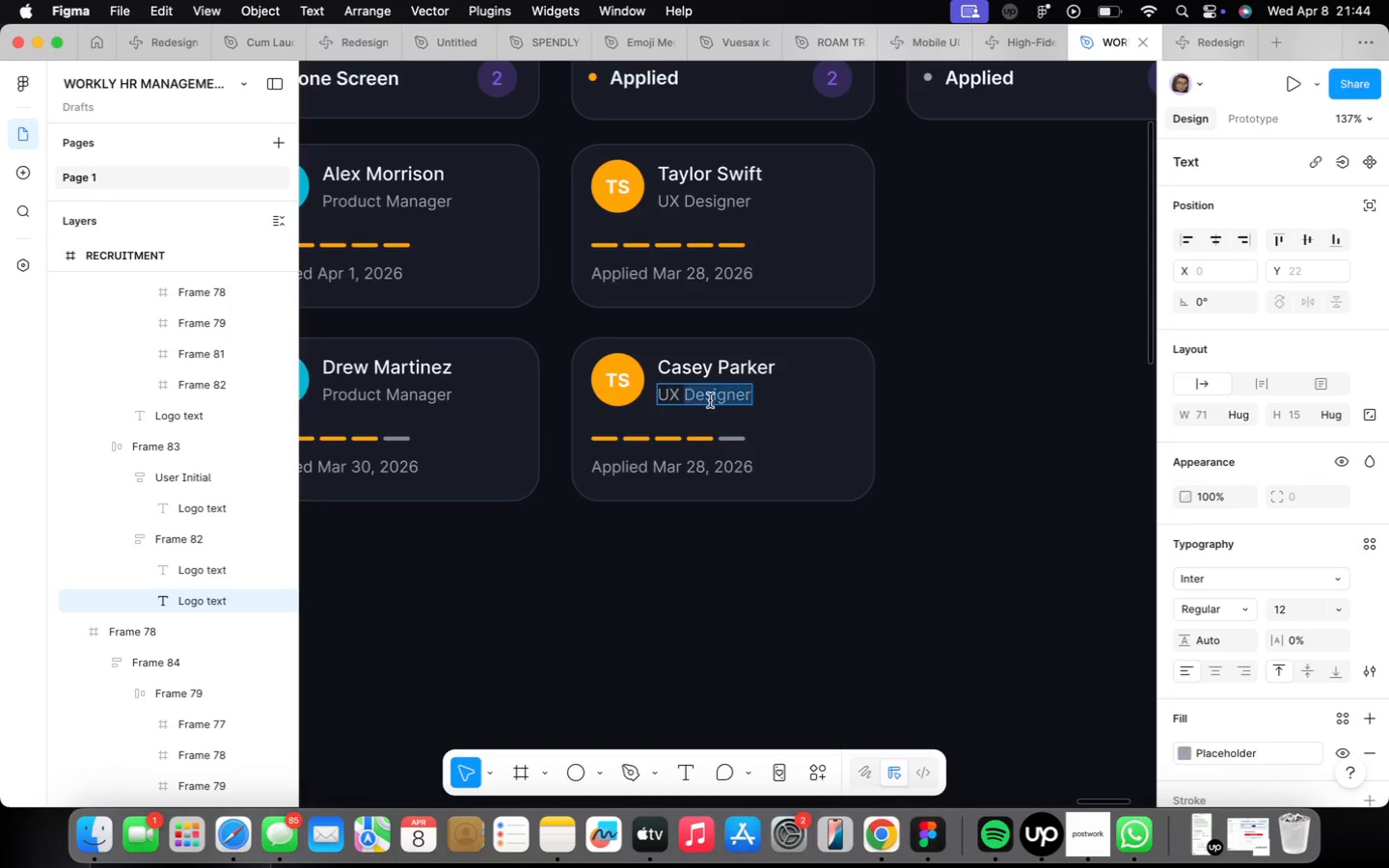 
triple_click([710, 400])
 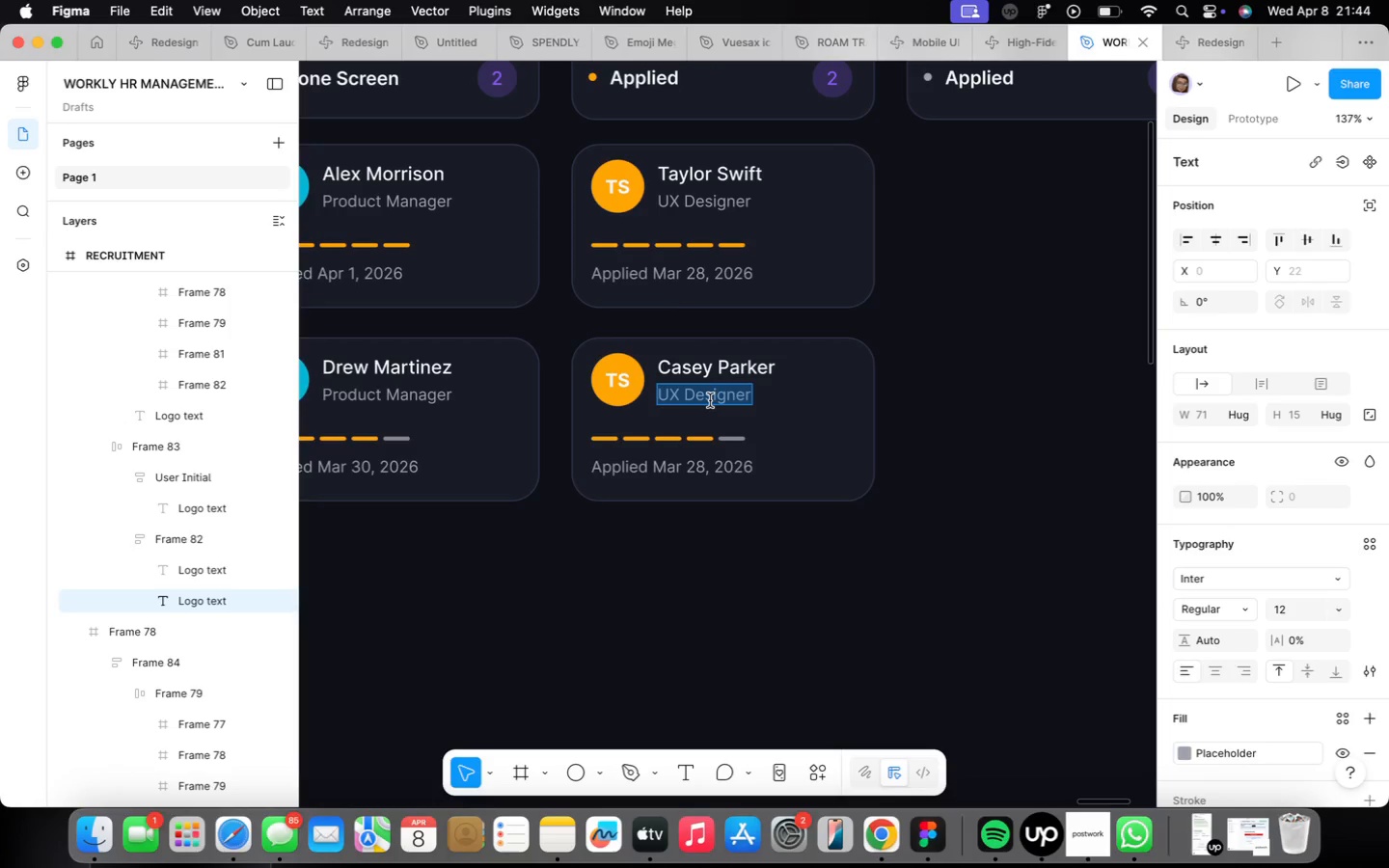 
wait(7.16)
 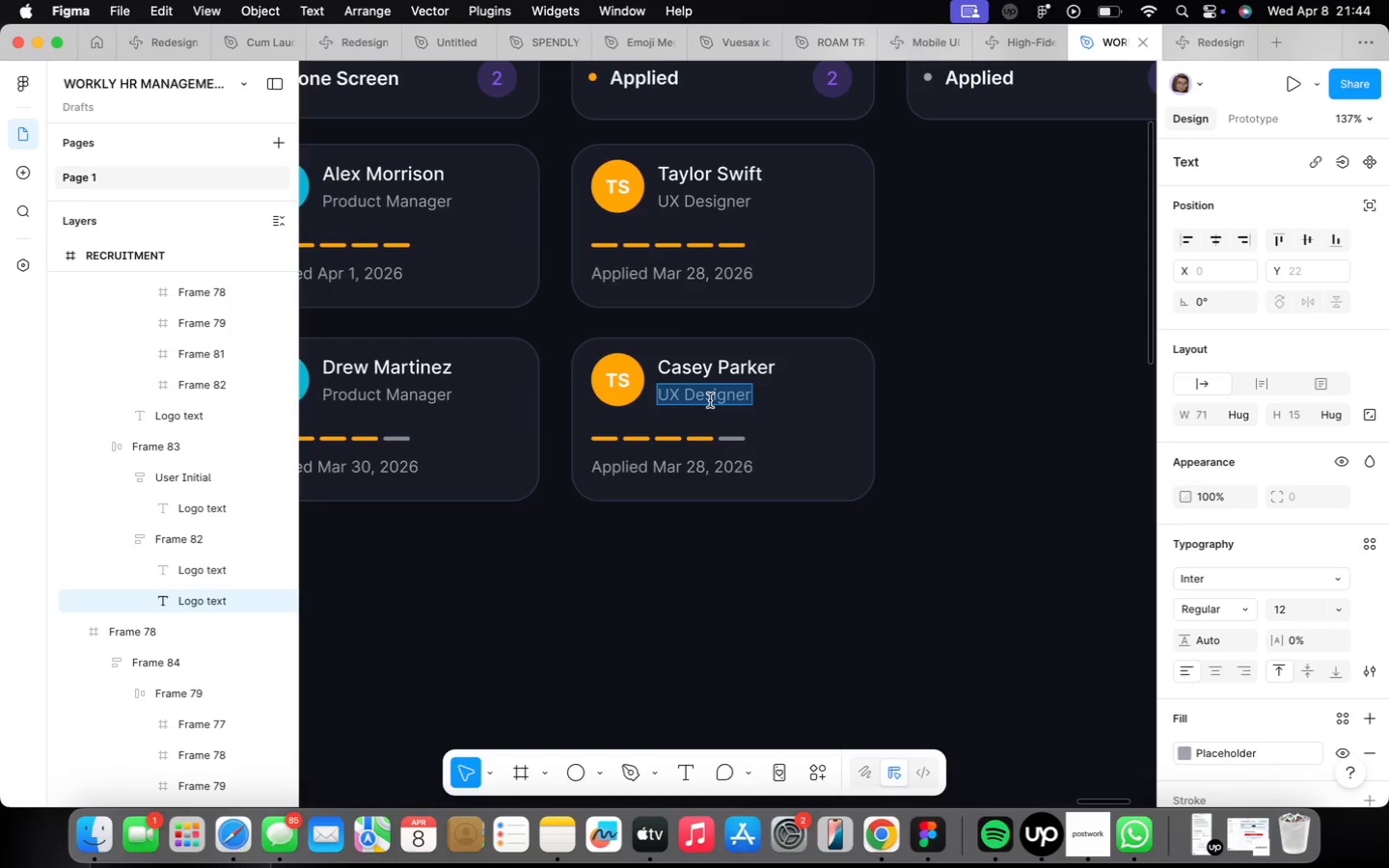 
key(Alt+CapsLock)
 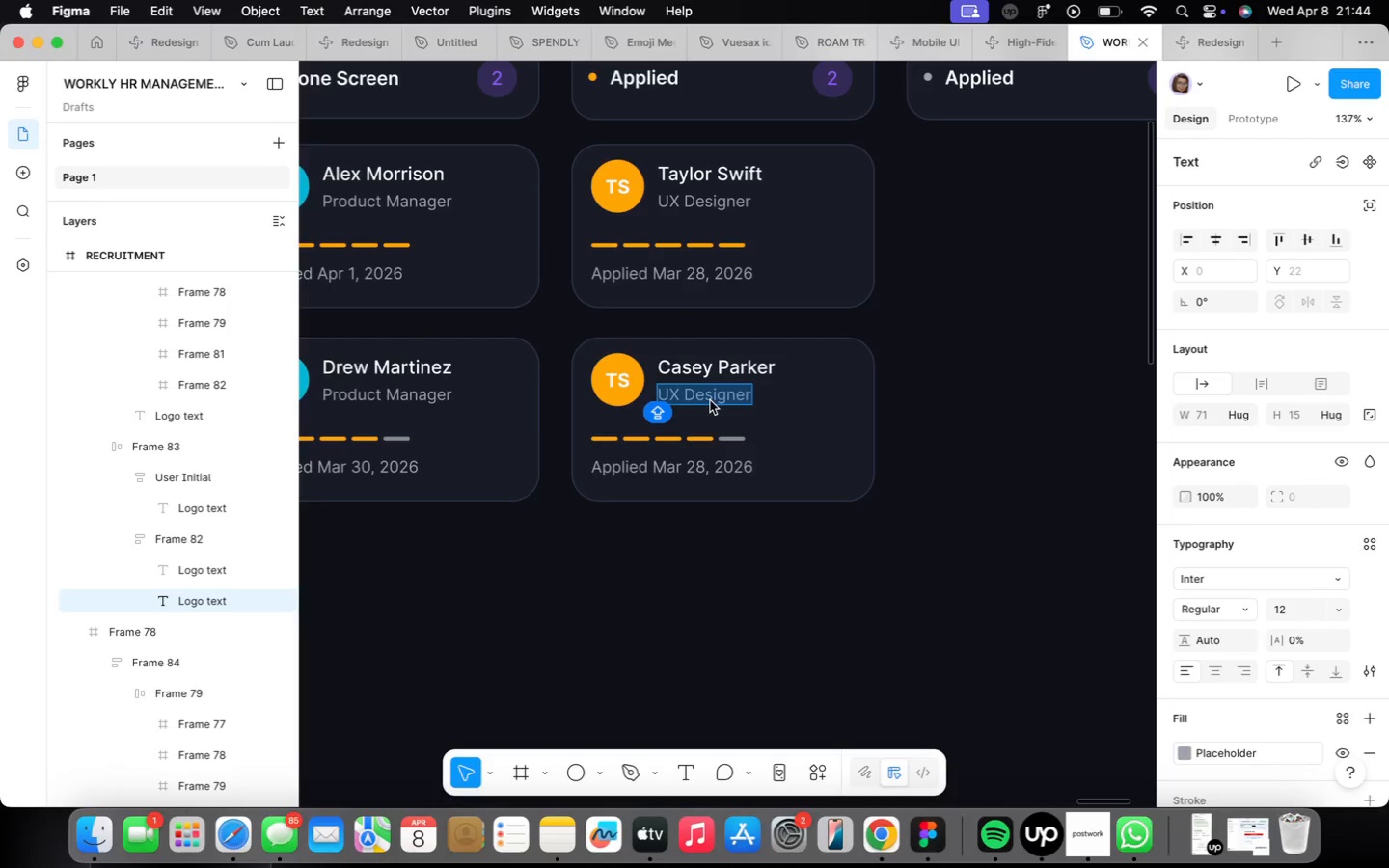 
key(Alt+S)
 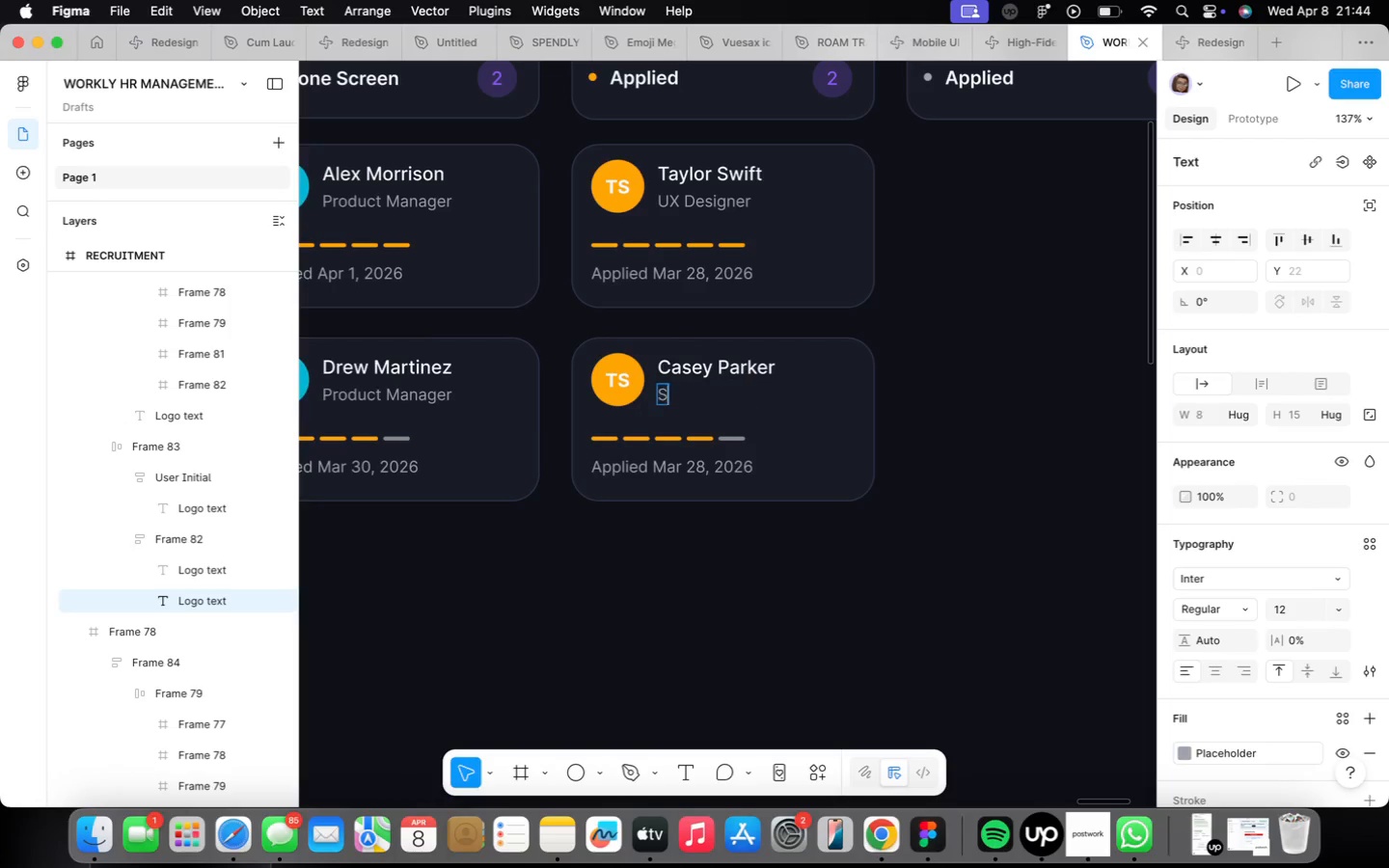 
key(Alt+CapsLock)
 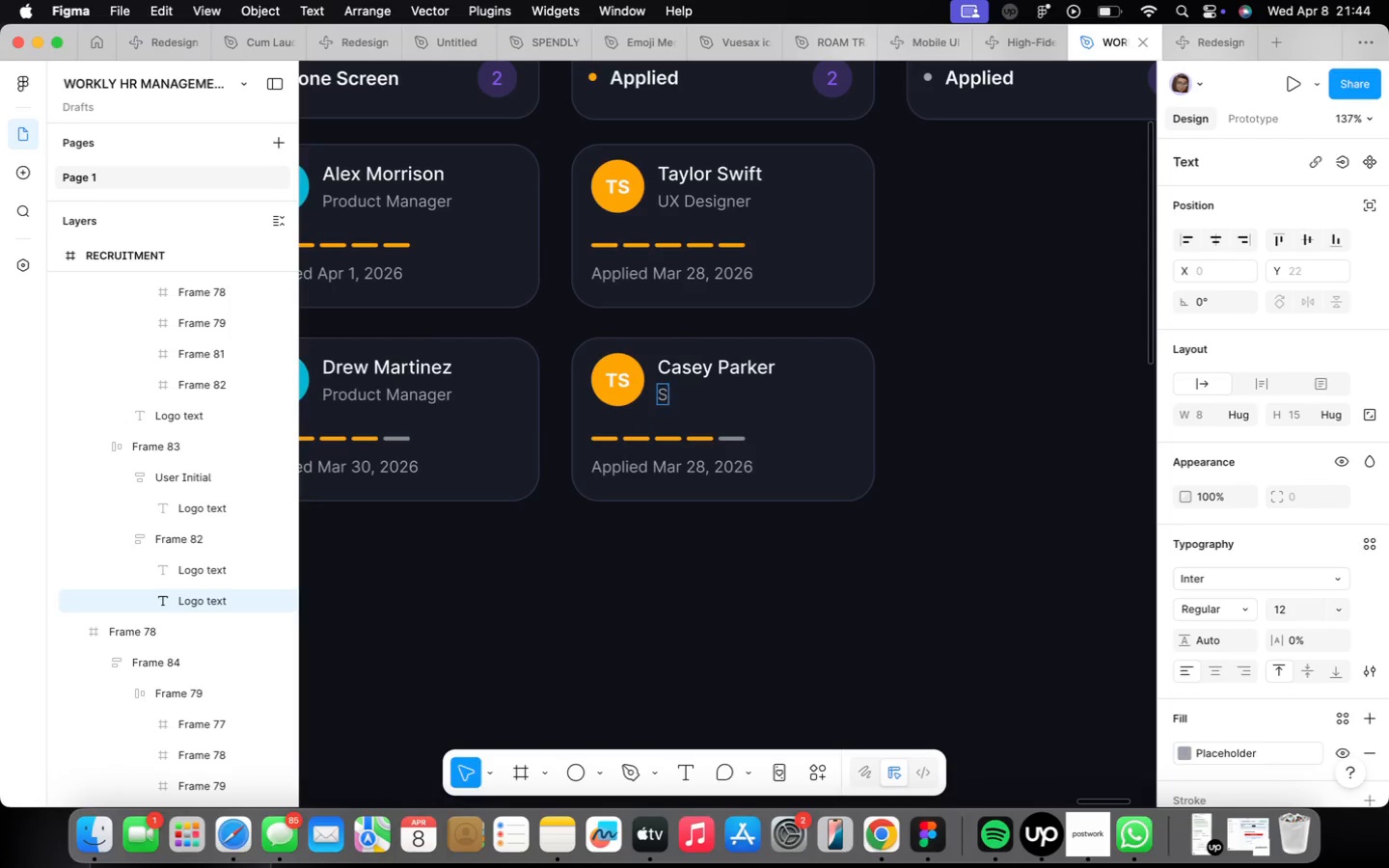 
key(Alt+E)
 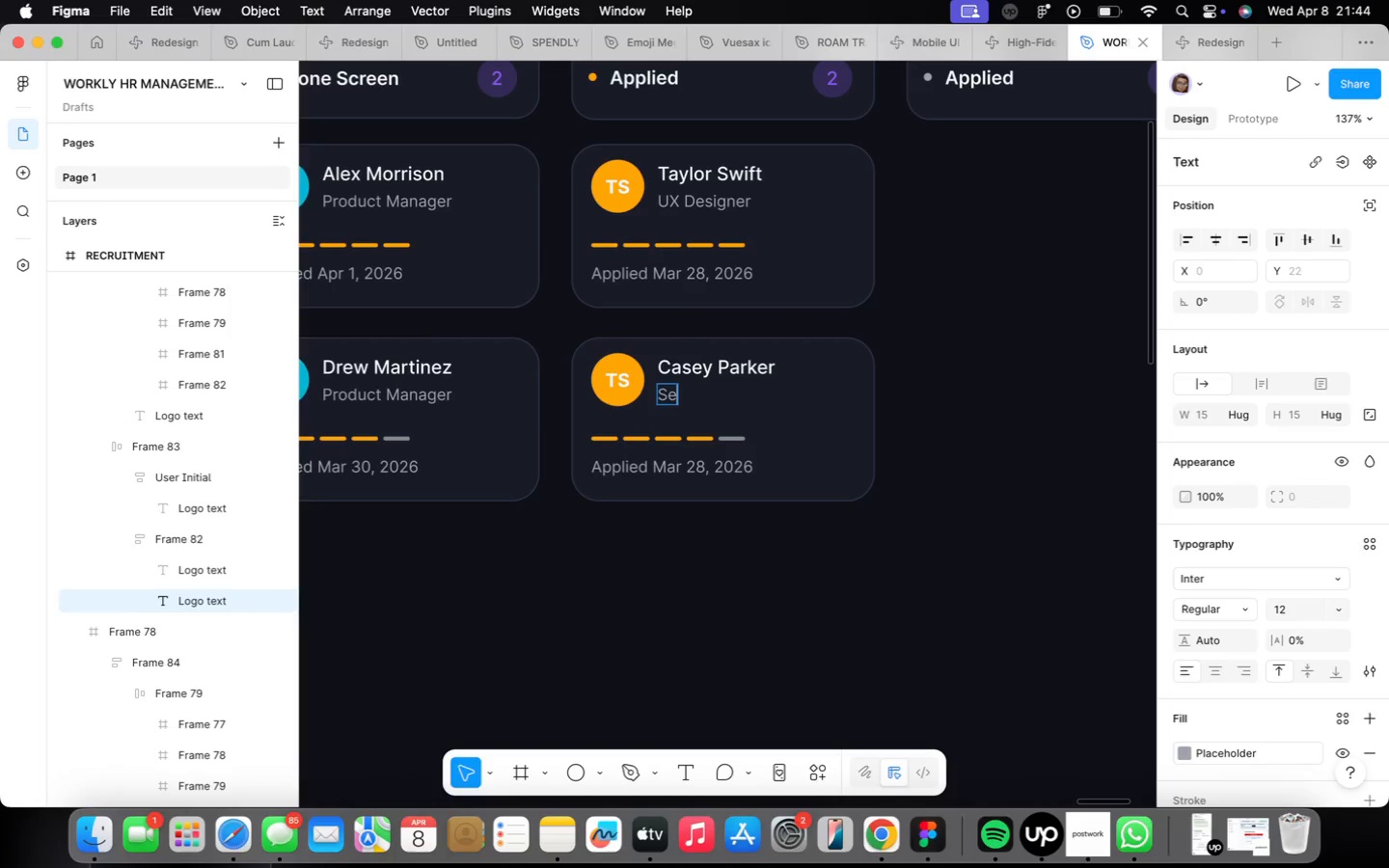 
key(Alt+N)
 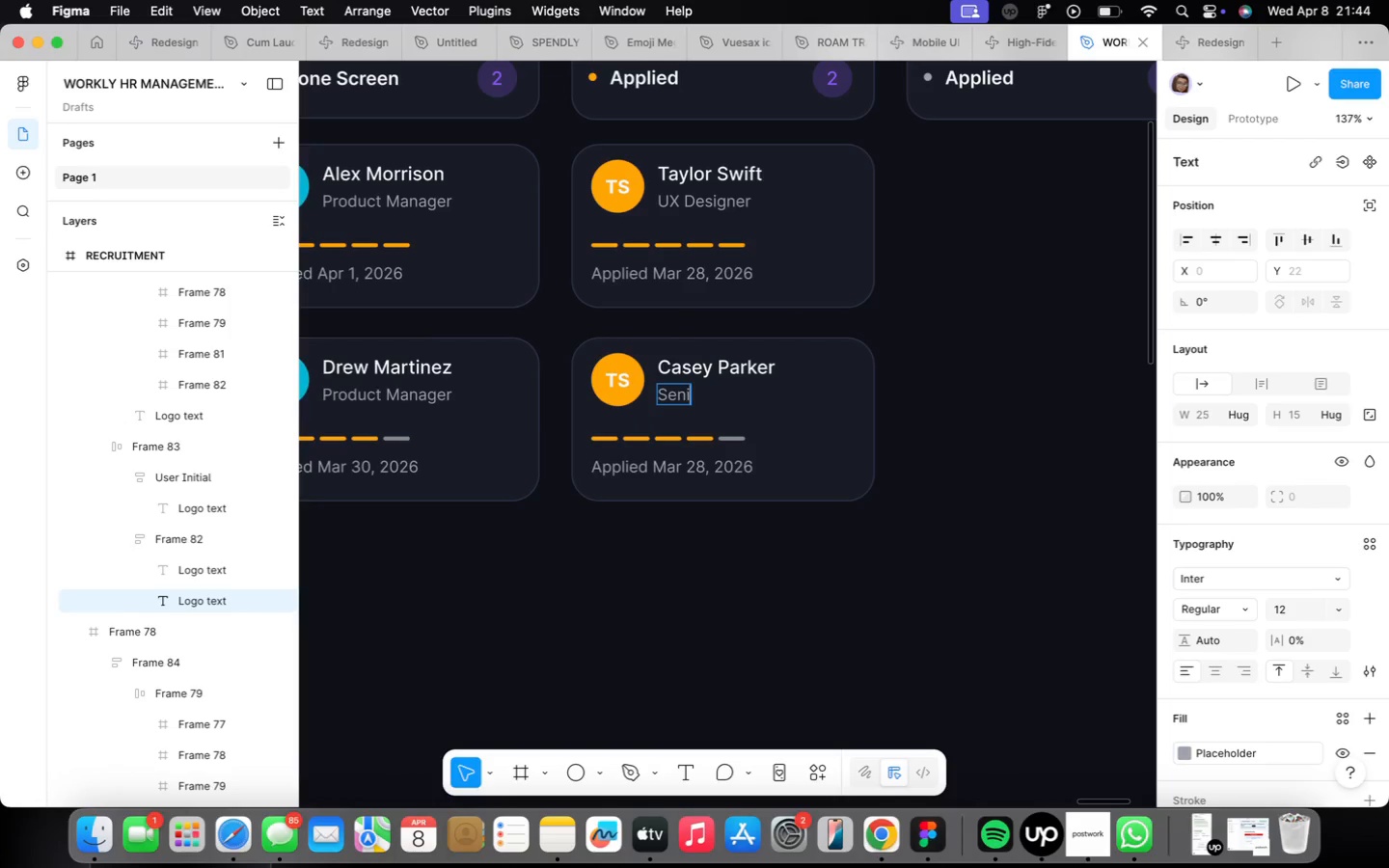 
key(Alt+I)
 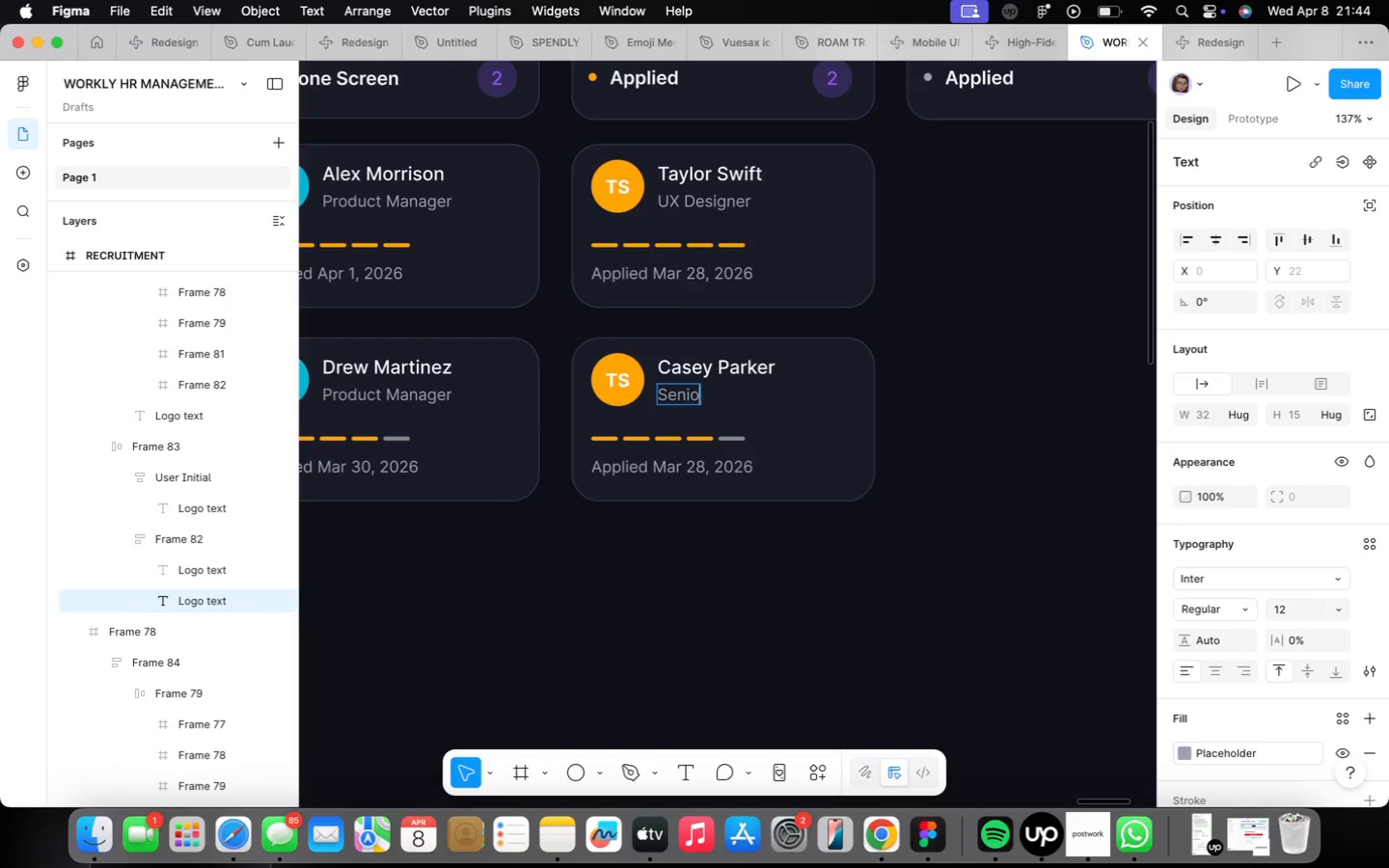 
key(Alt+O)
 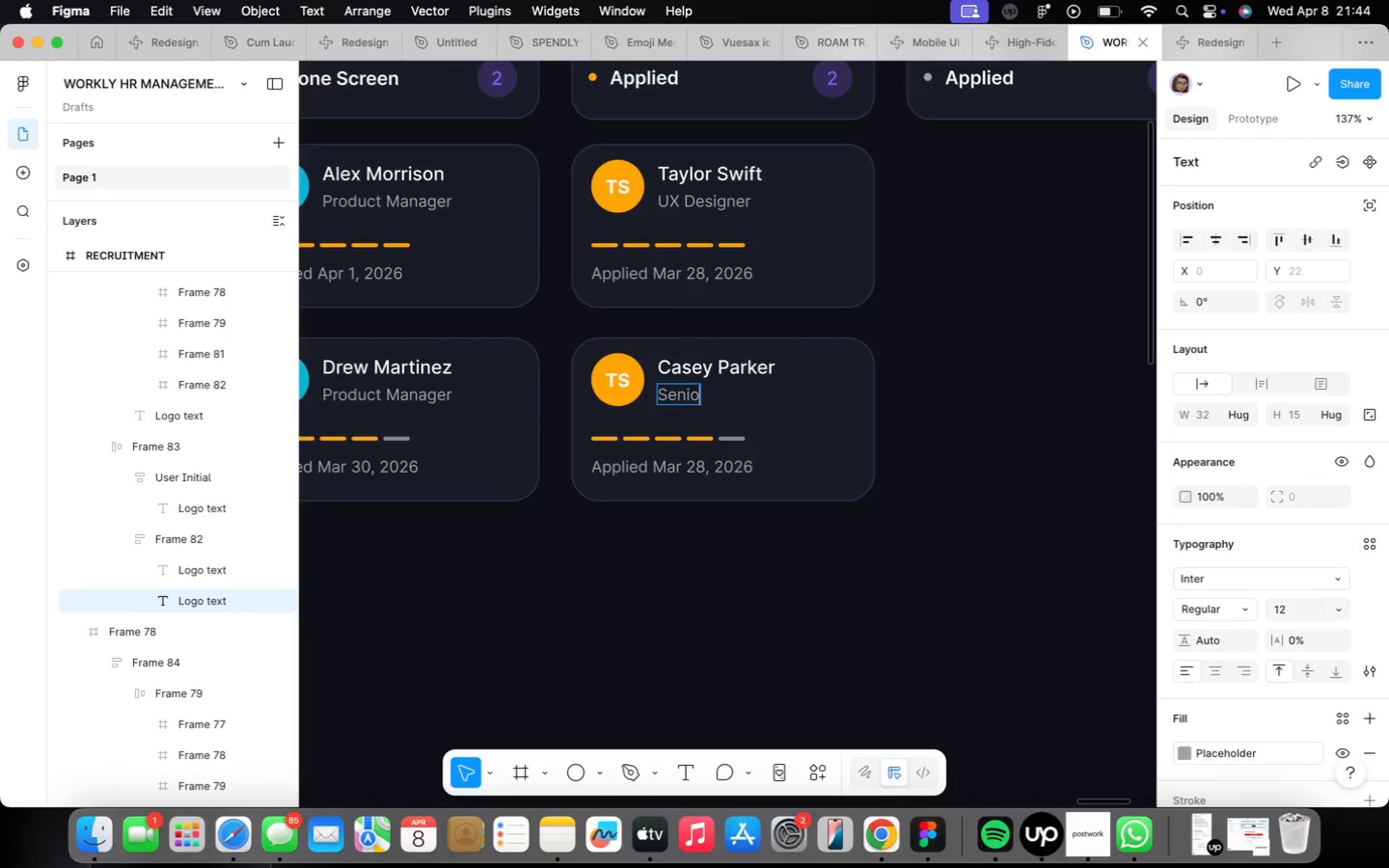 
key(Alt+R)
 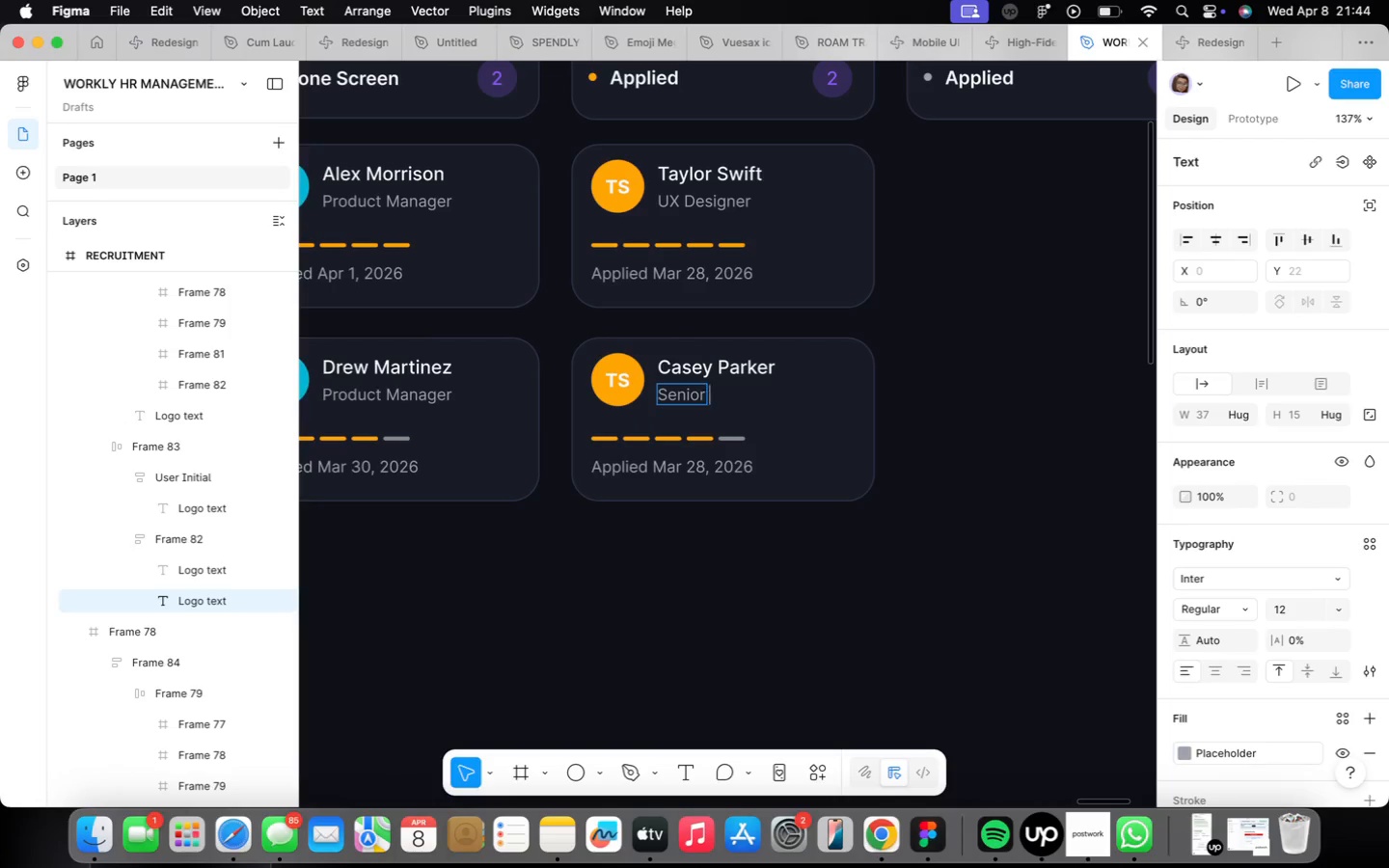 
key(Alt+Space)
 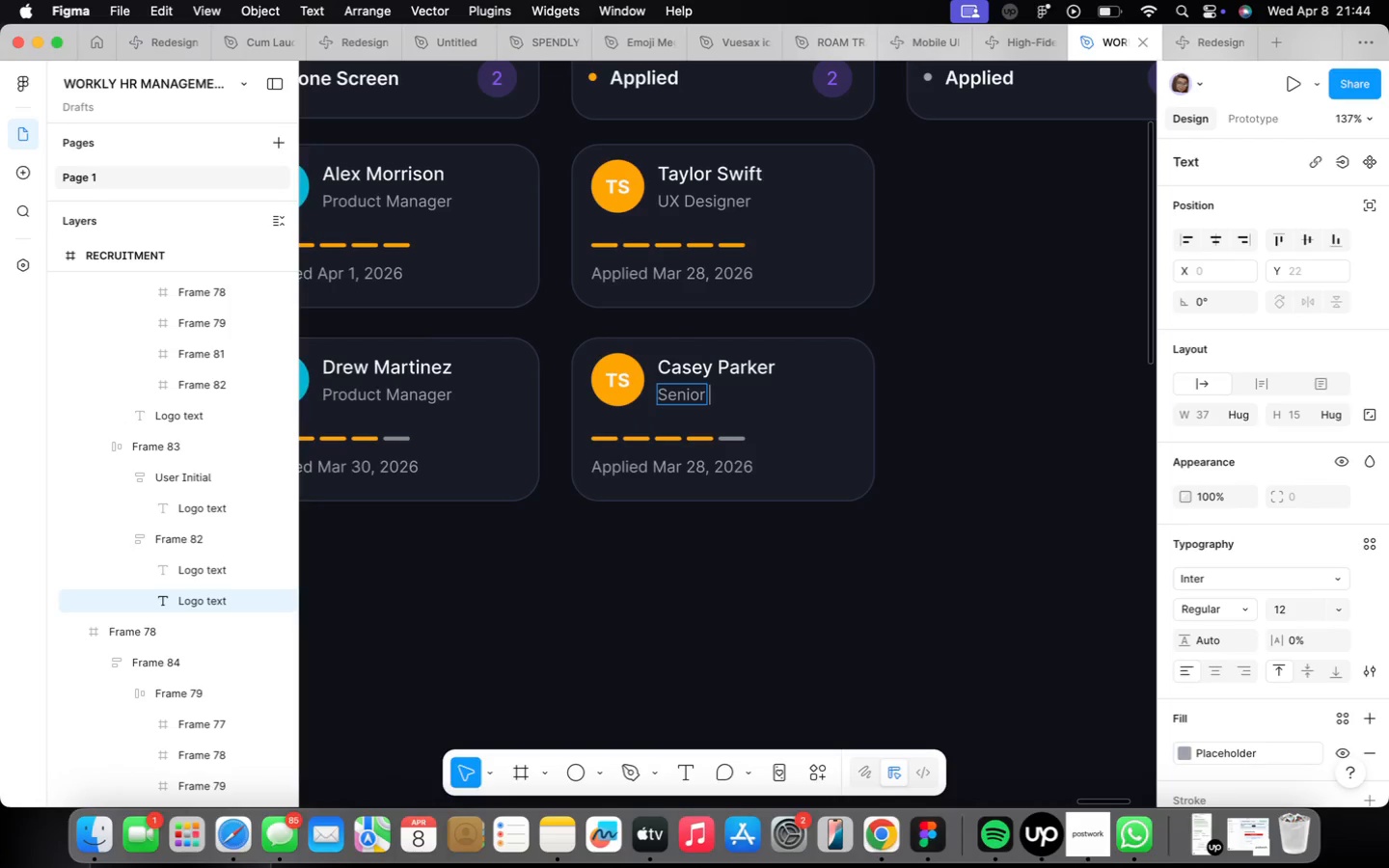 
key(Alt+CapsLock)
 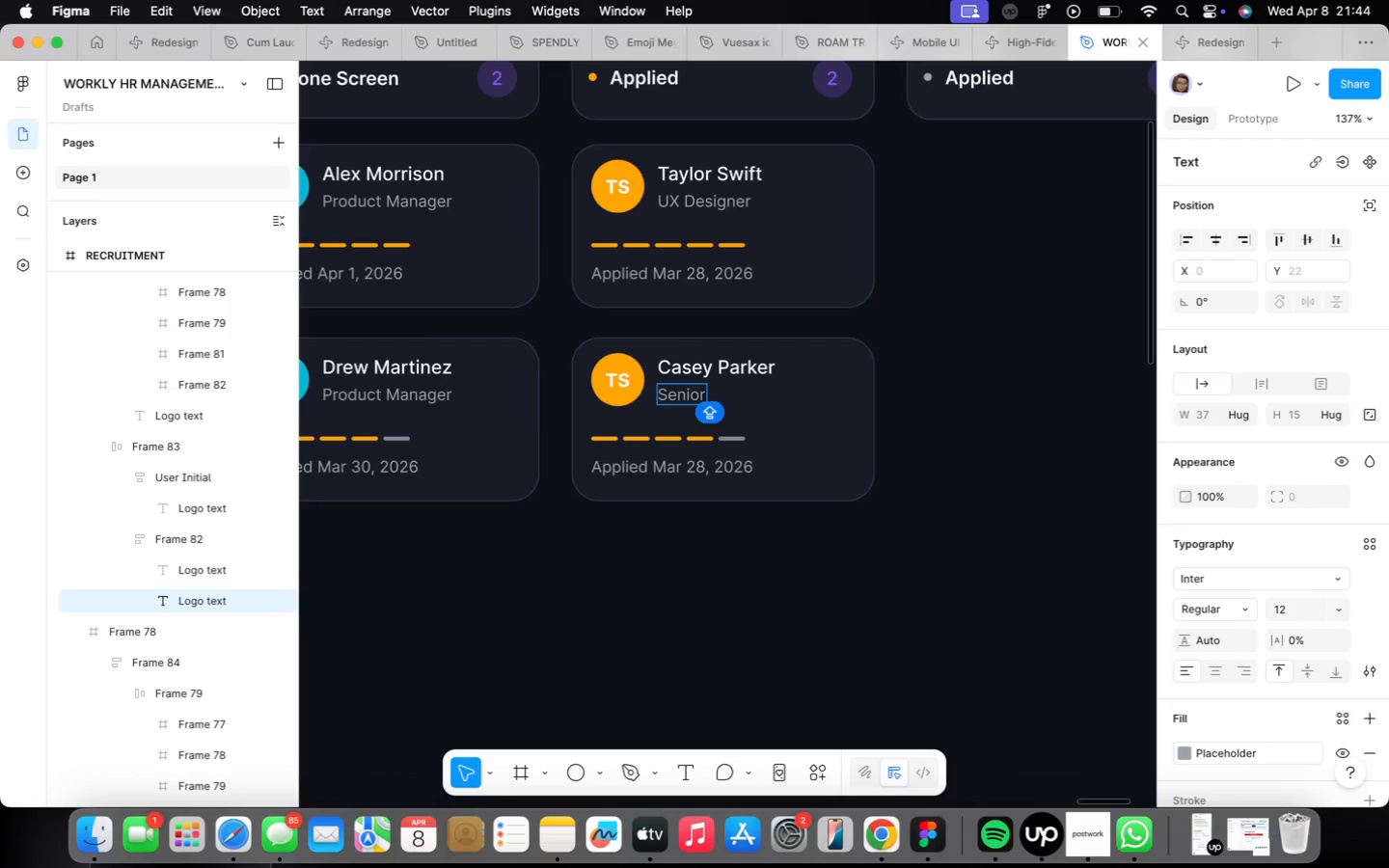 
key(Alt+E)
 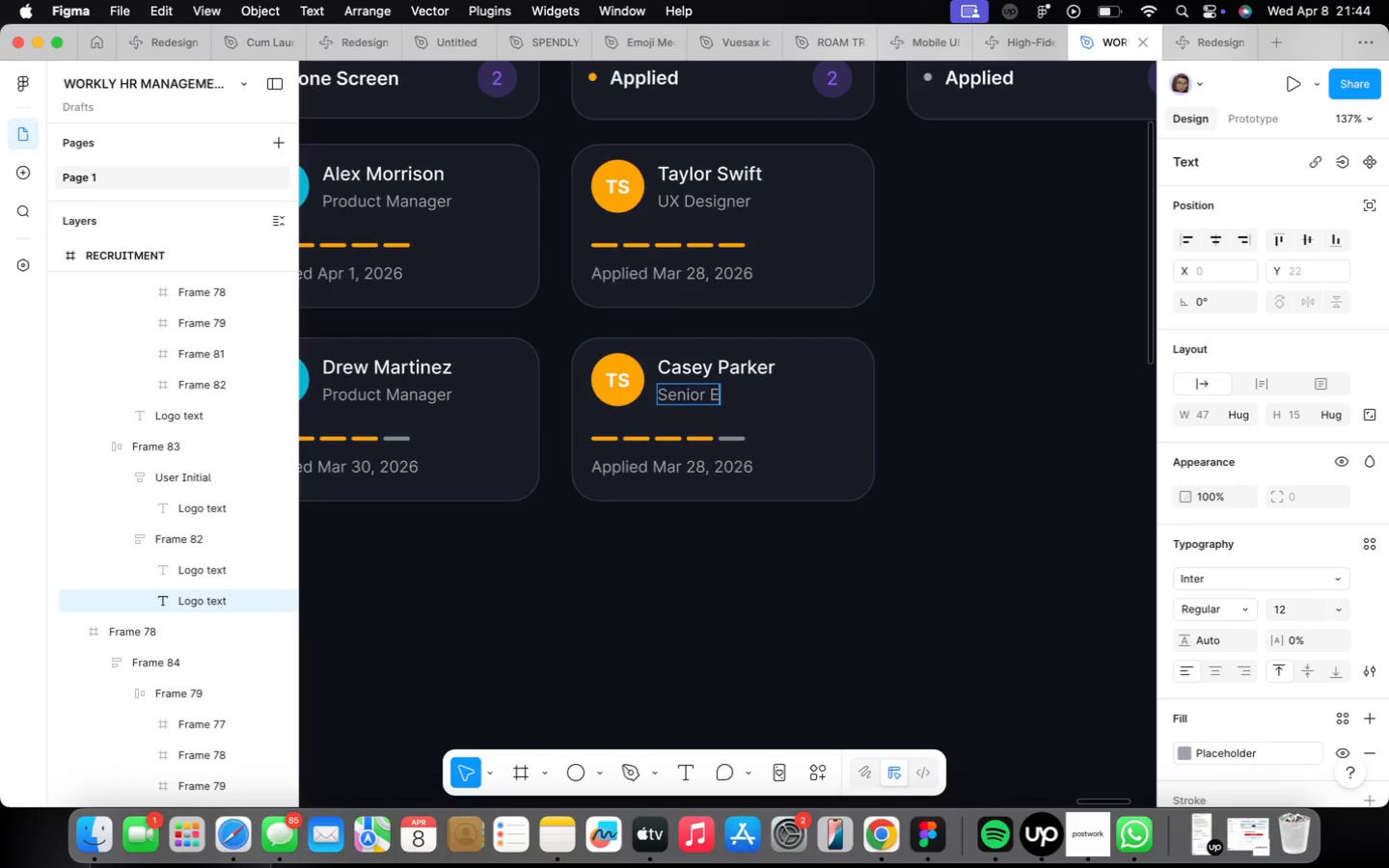 
key(Alt+CapsLock)
 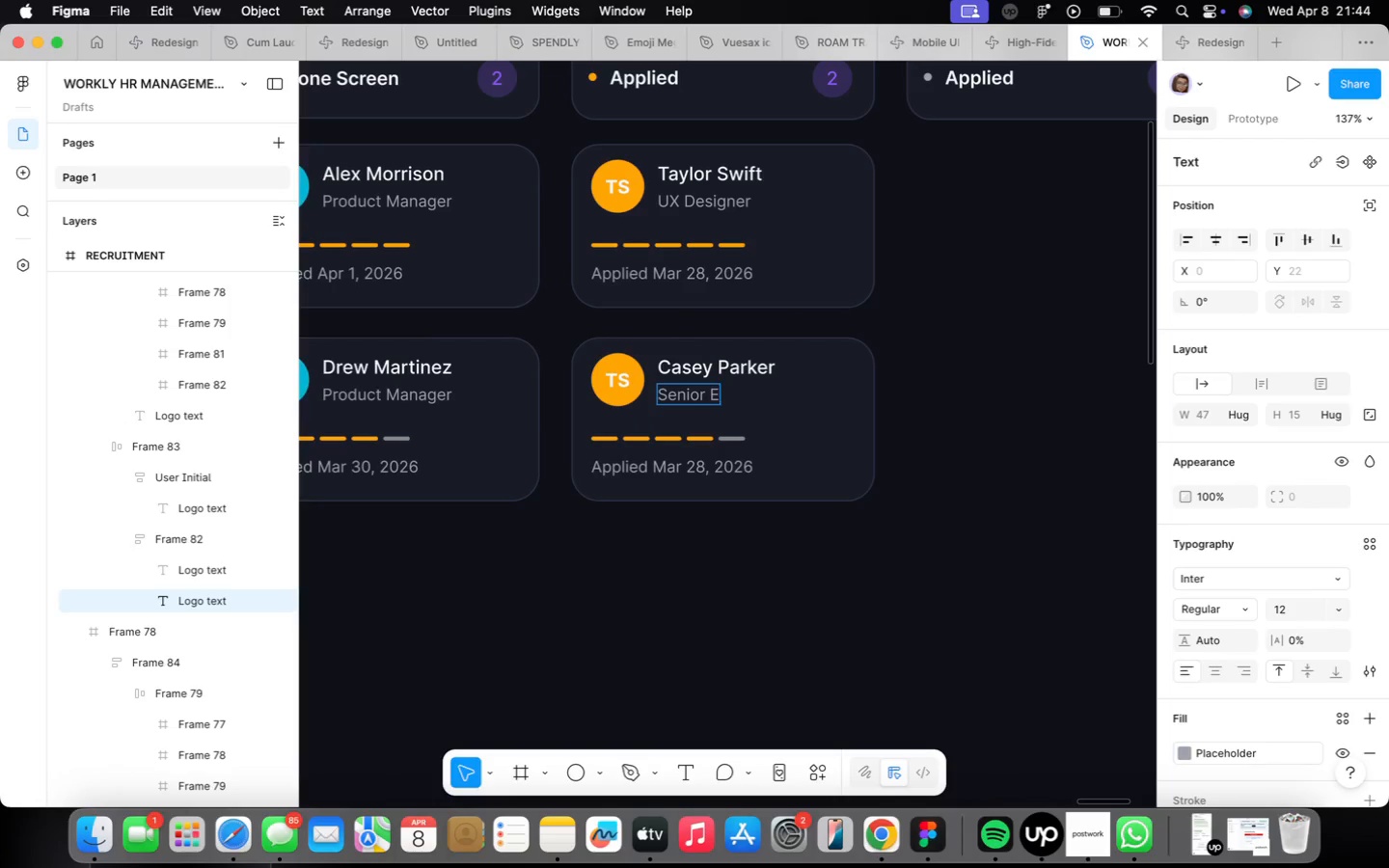 
key(Alt+N)
 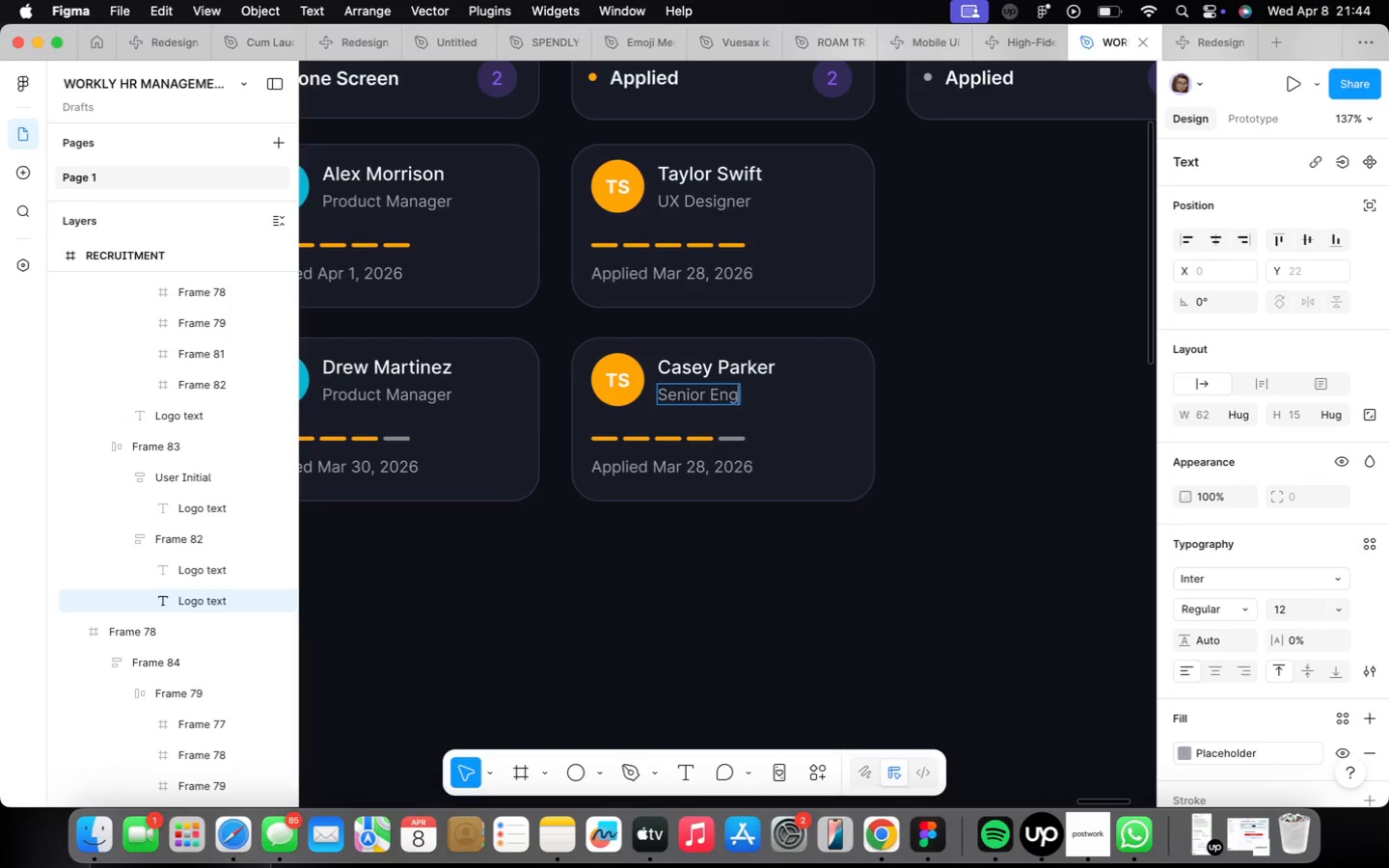 
key(Alt+G)
 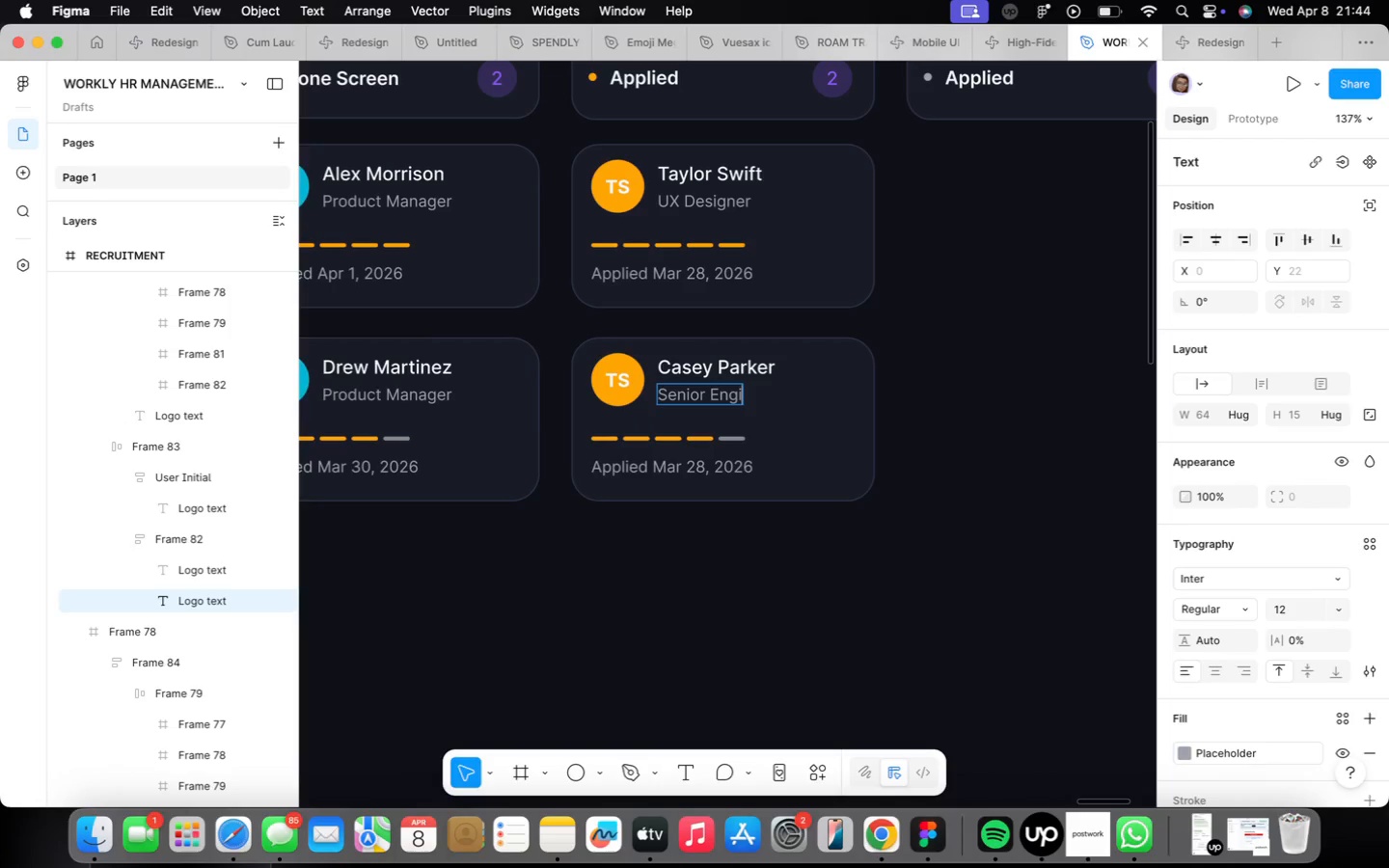 
key(Alt+I)
 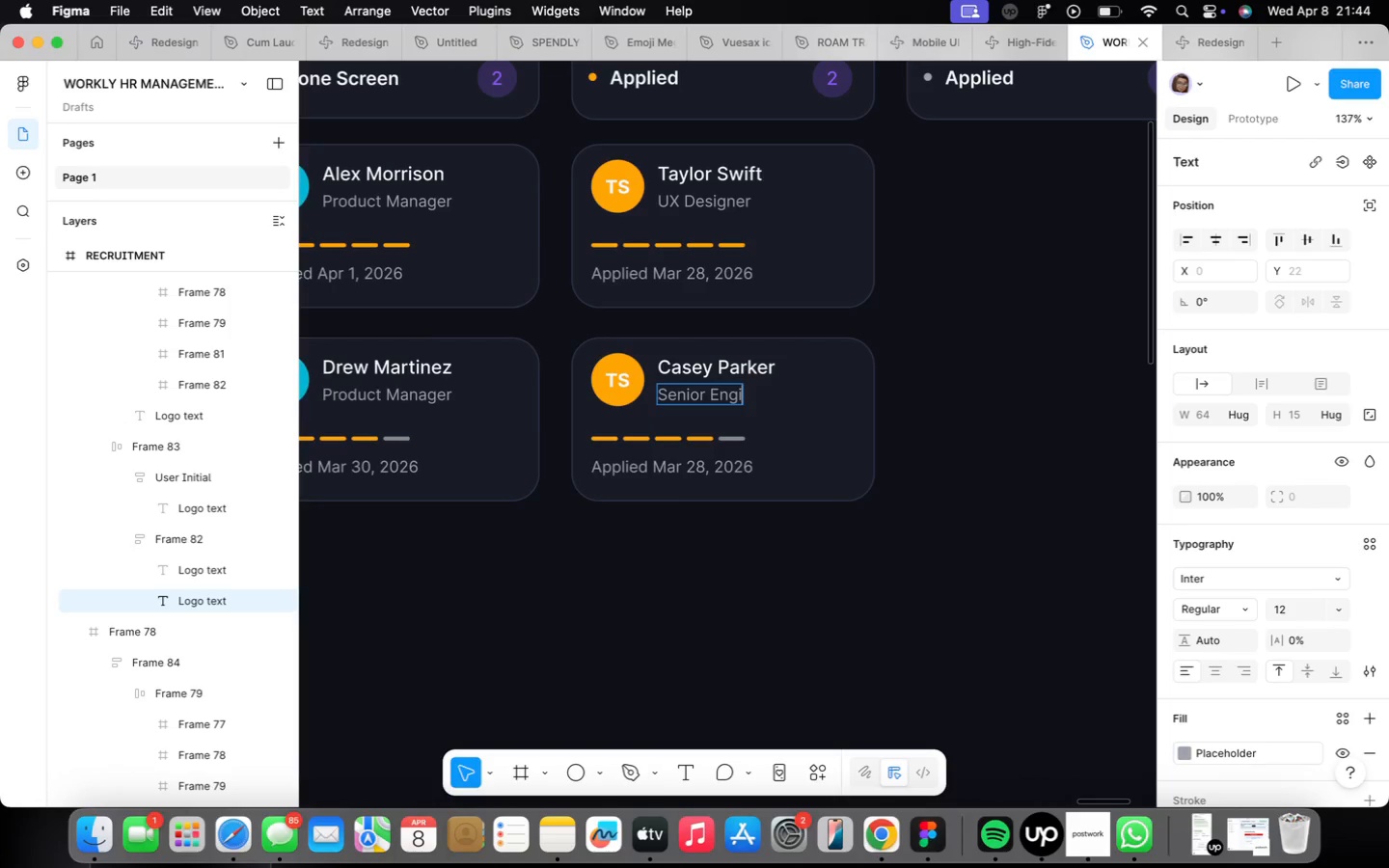 
key(Alt+N)
 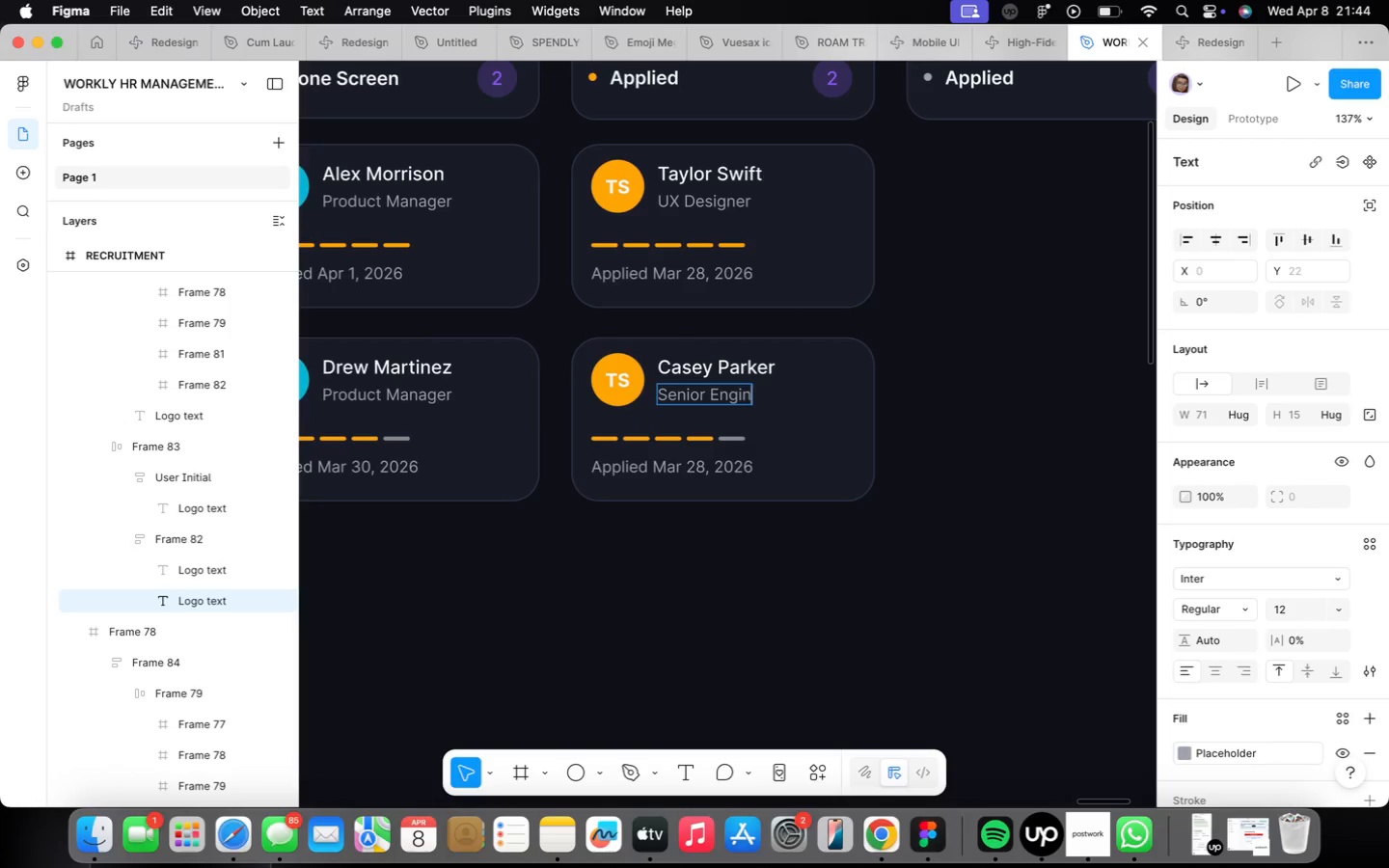 
key(Alt+E)
 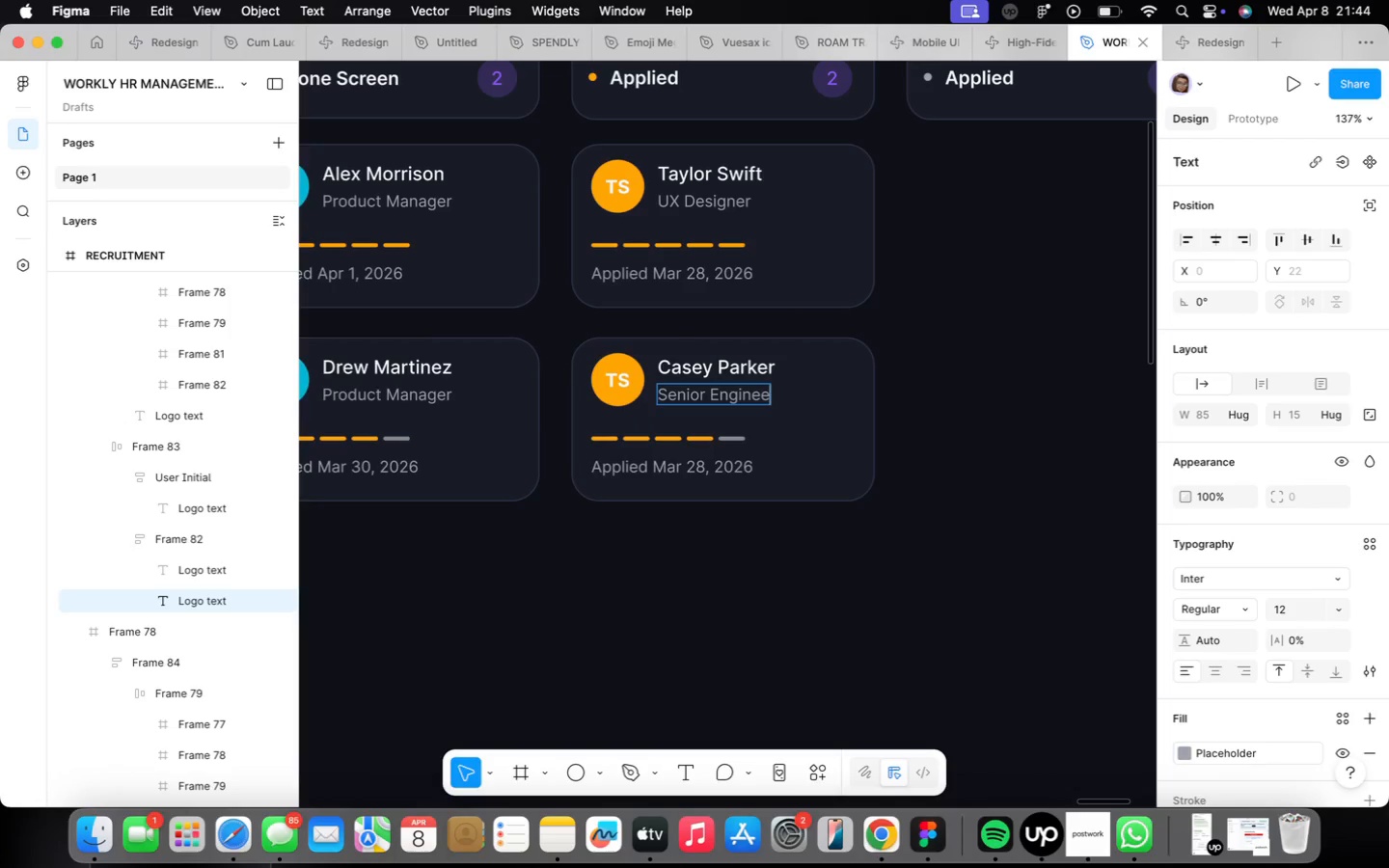 
key(Alt+E)
 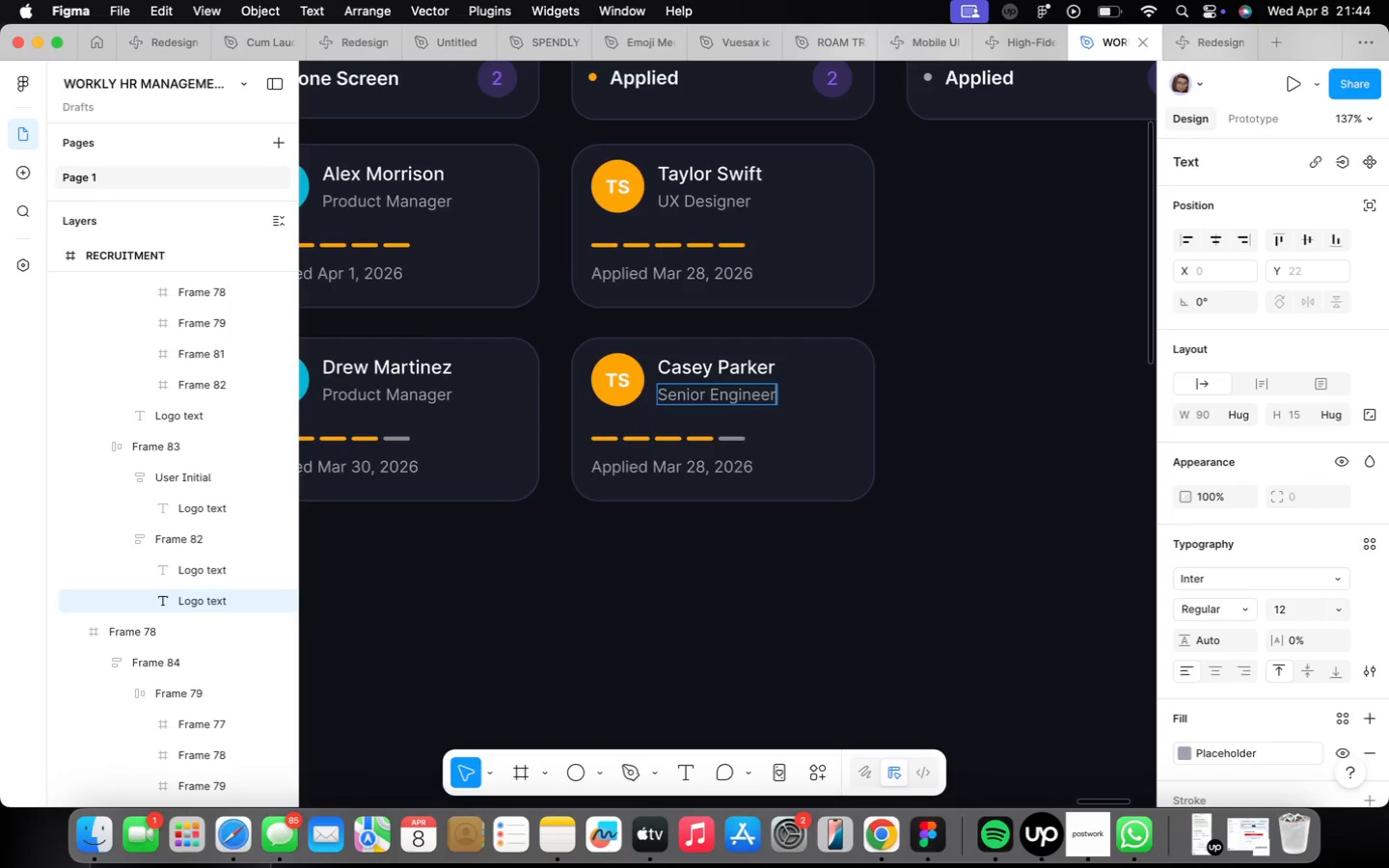 
key(Alt+R)
 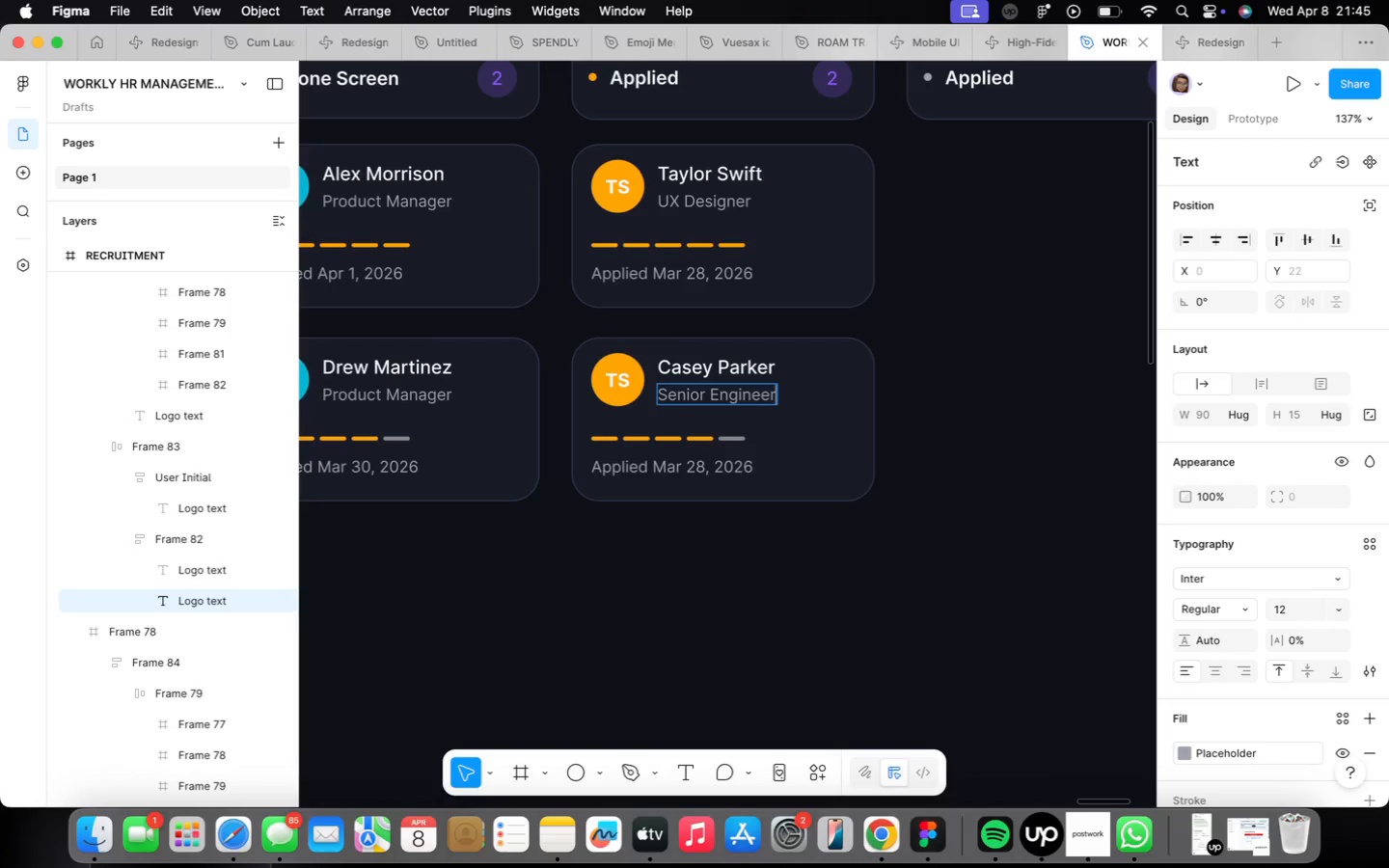 
wait(56.24)
 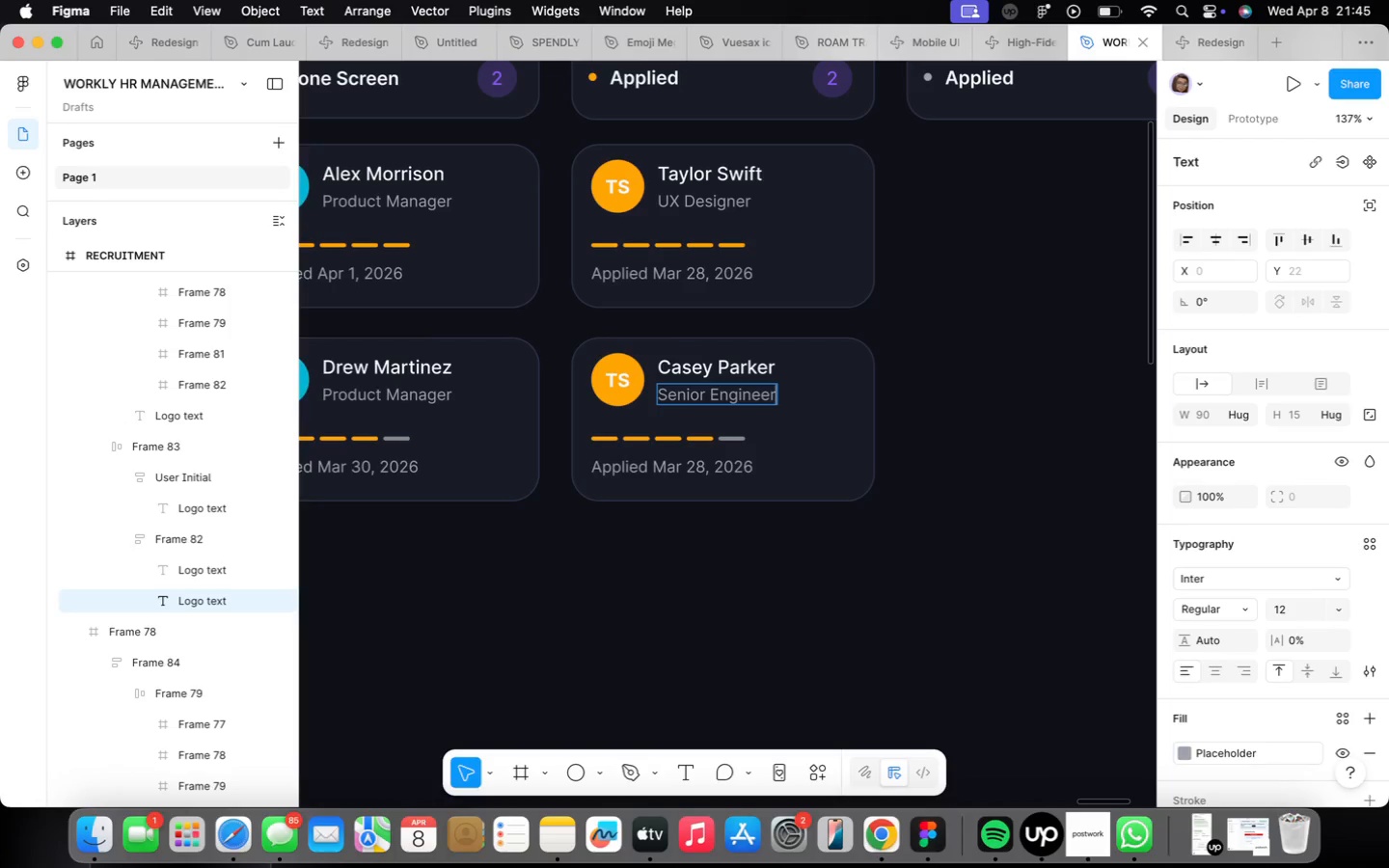 
left_click([880, 467])
 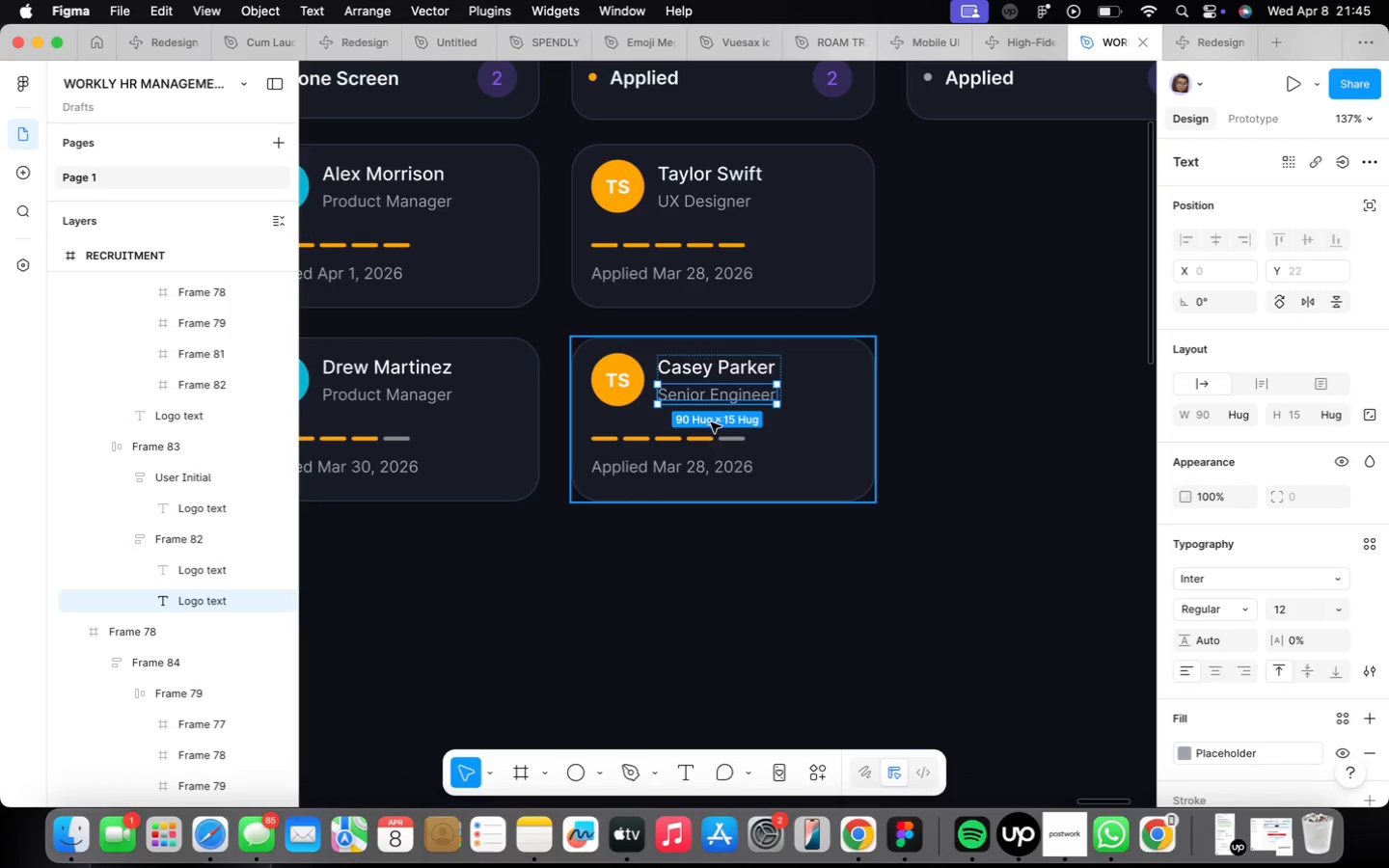 
wait(6.41)
 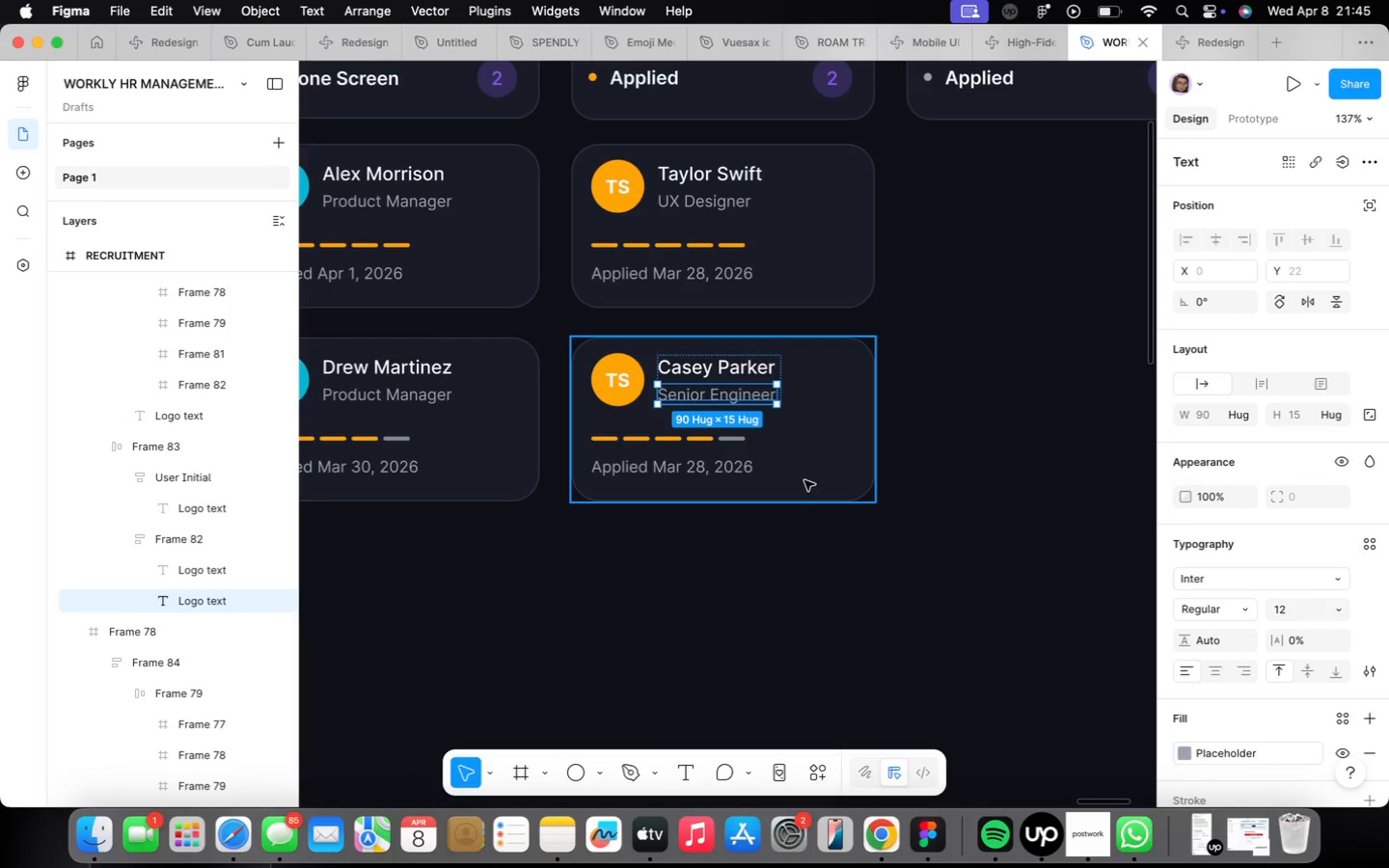 
triple_click([687, 468])
 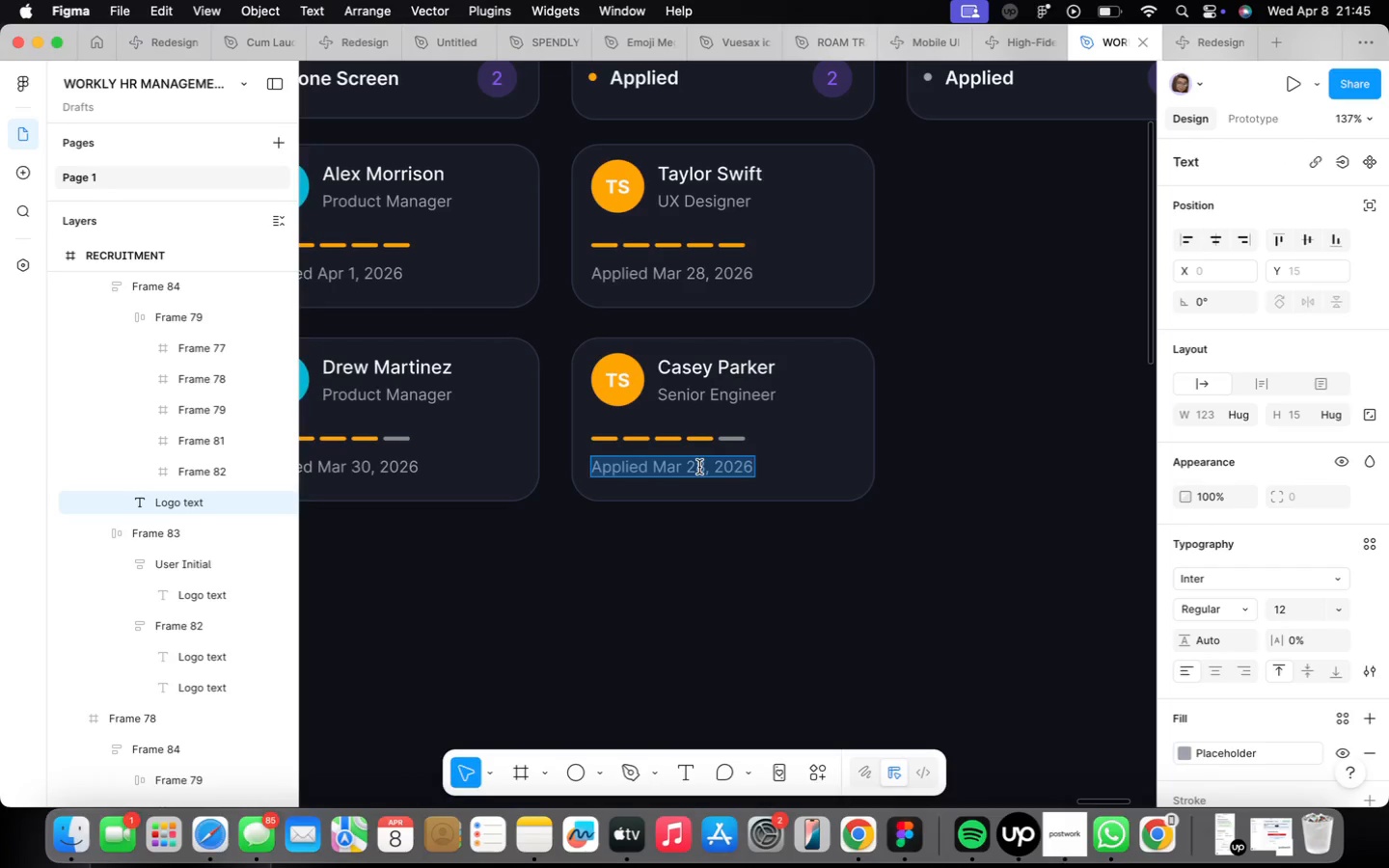 
left_click([698, 467])
 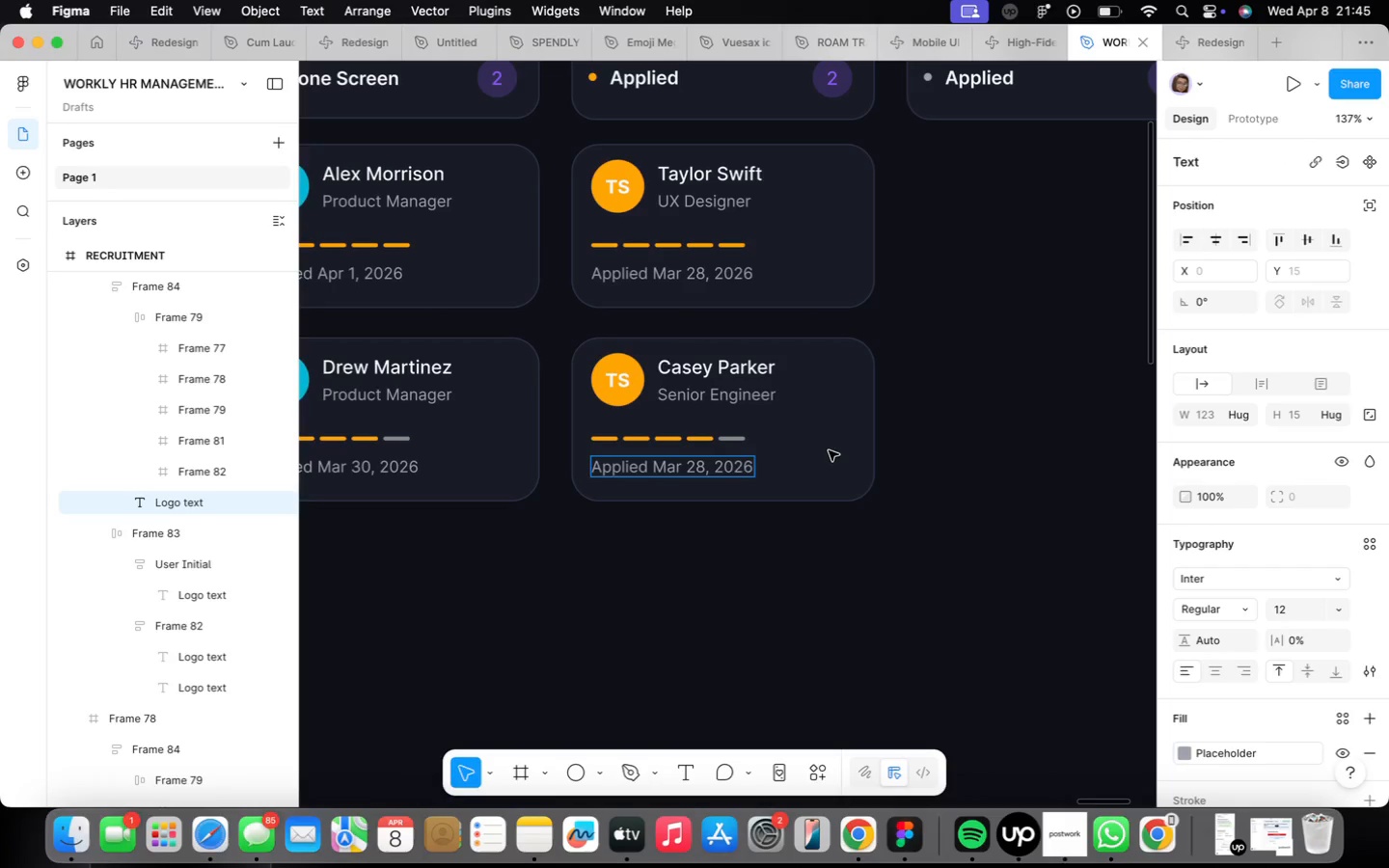 
key(Alt+ArrowRight)
 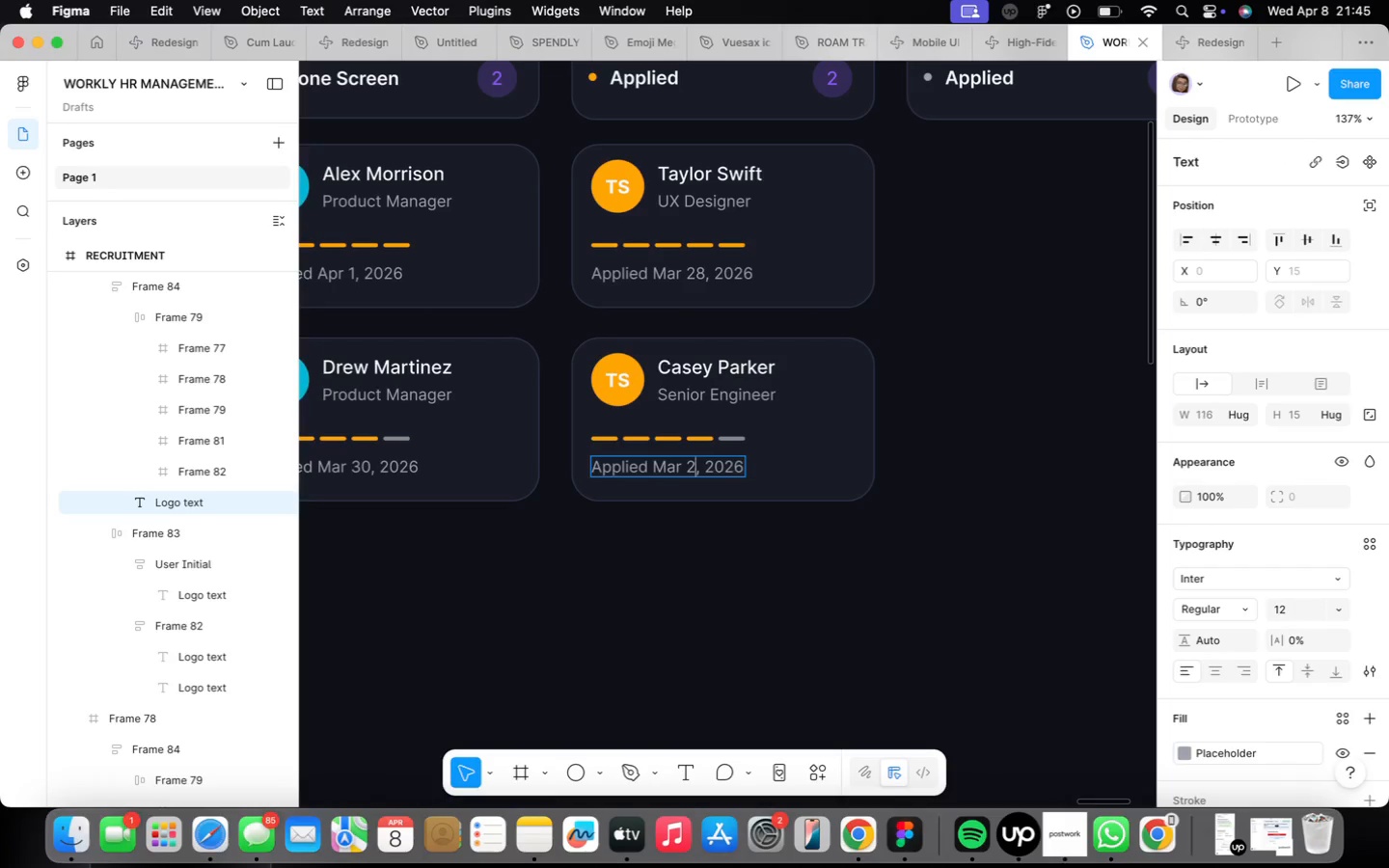 
key(Alt+Backspace)
 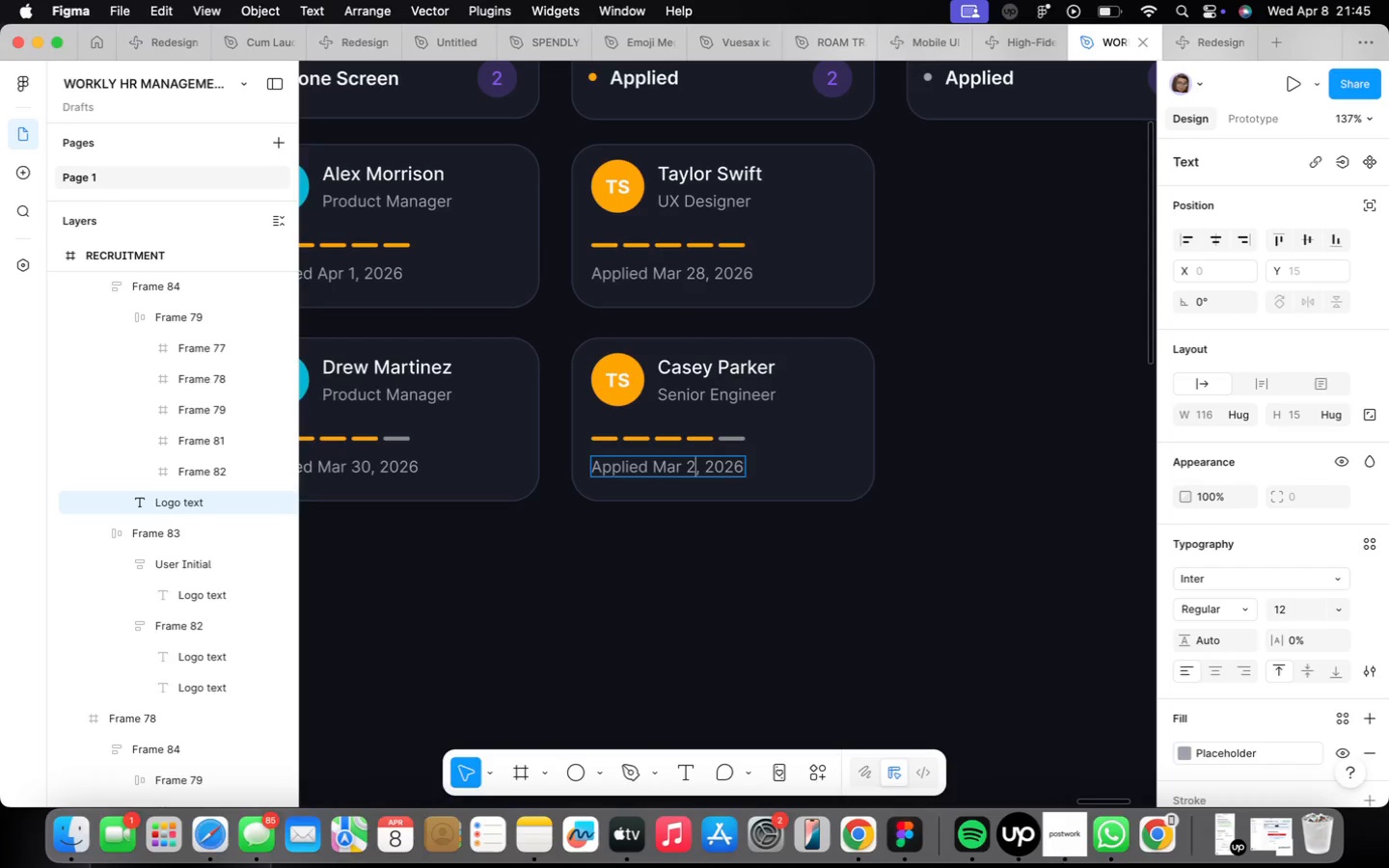 
key(Alt+5)
 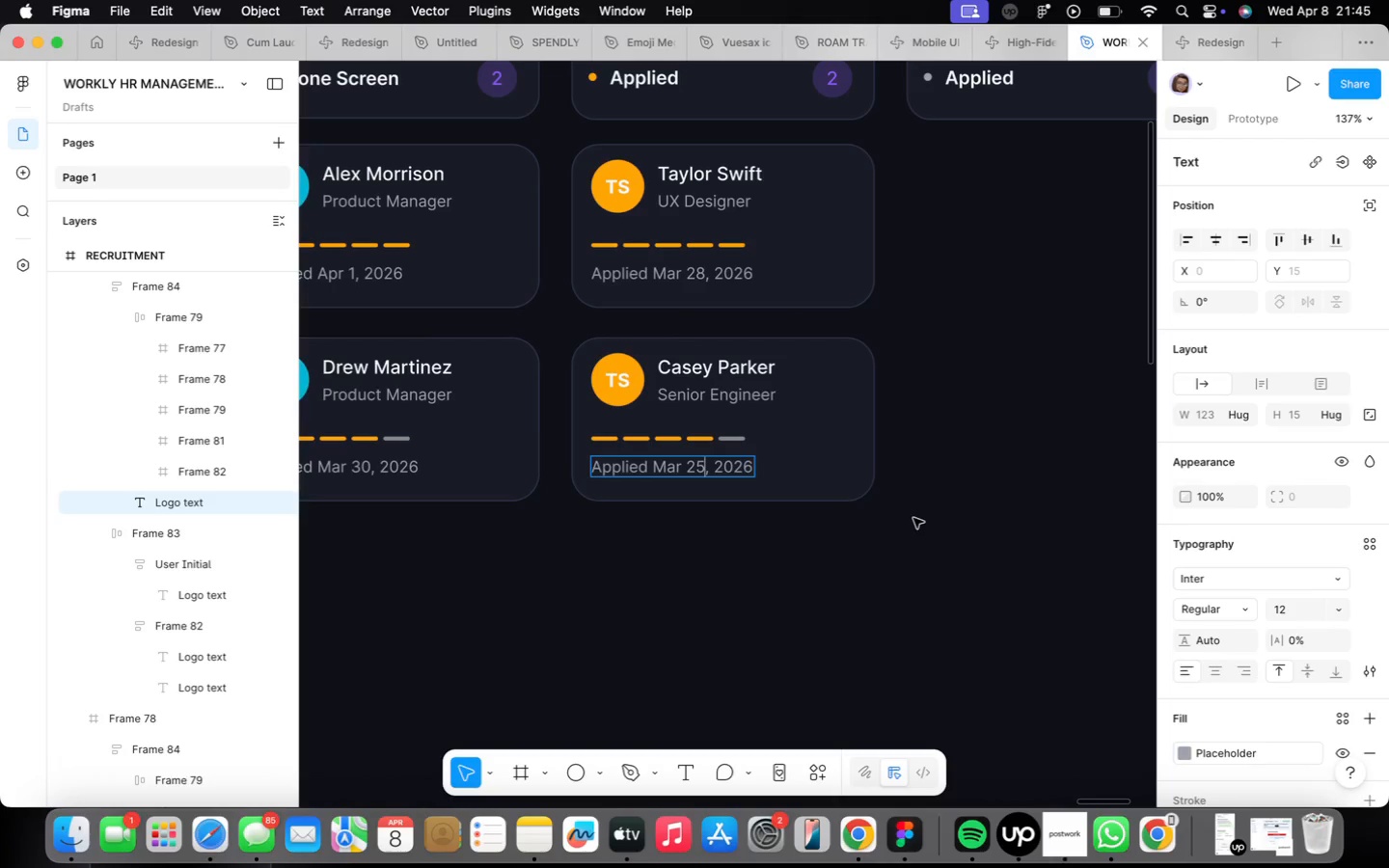 
double_click([889, 502])
 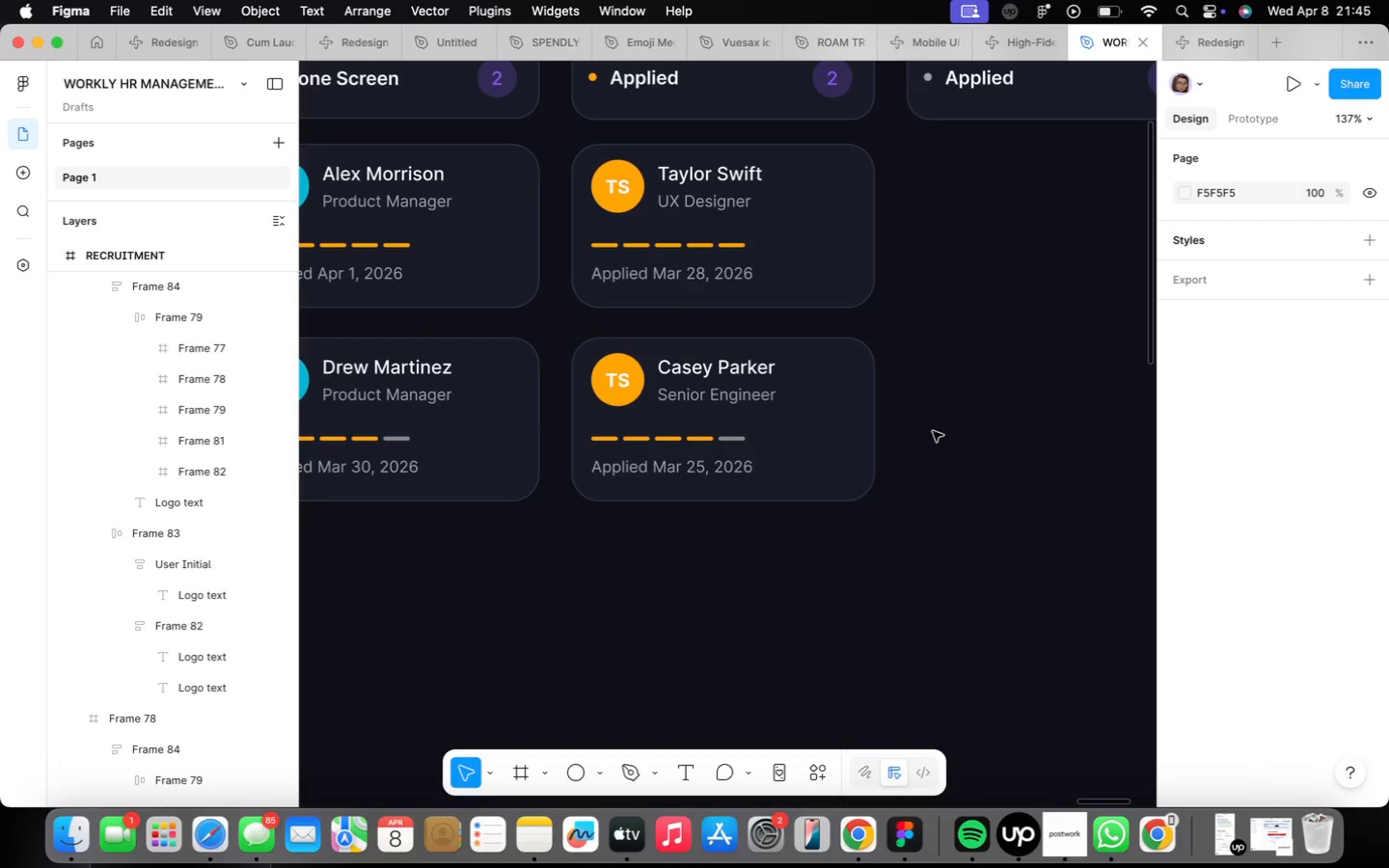 
scroll: coordinate [935, 427], scroll_direction: down, amount: 4.0
 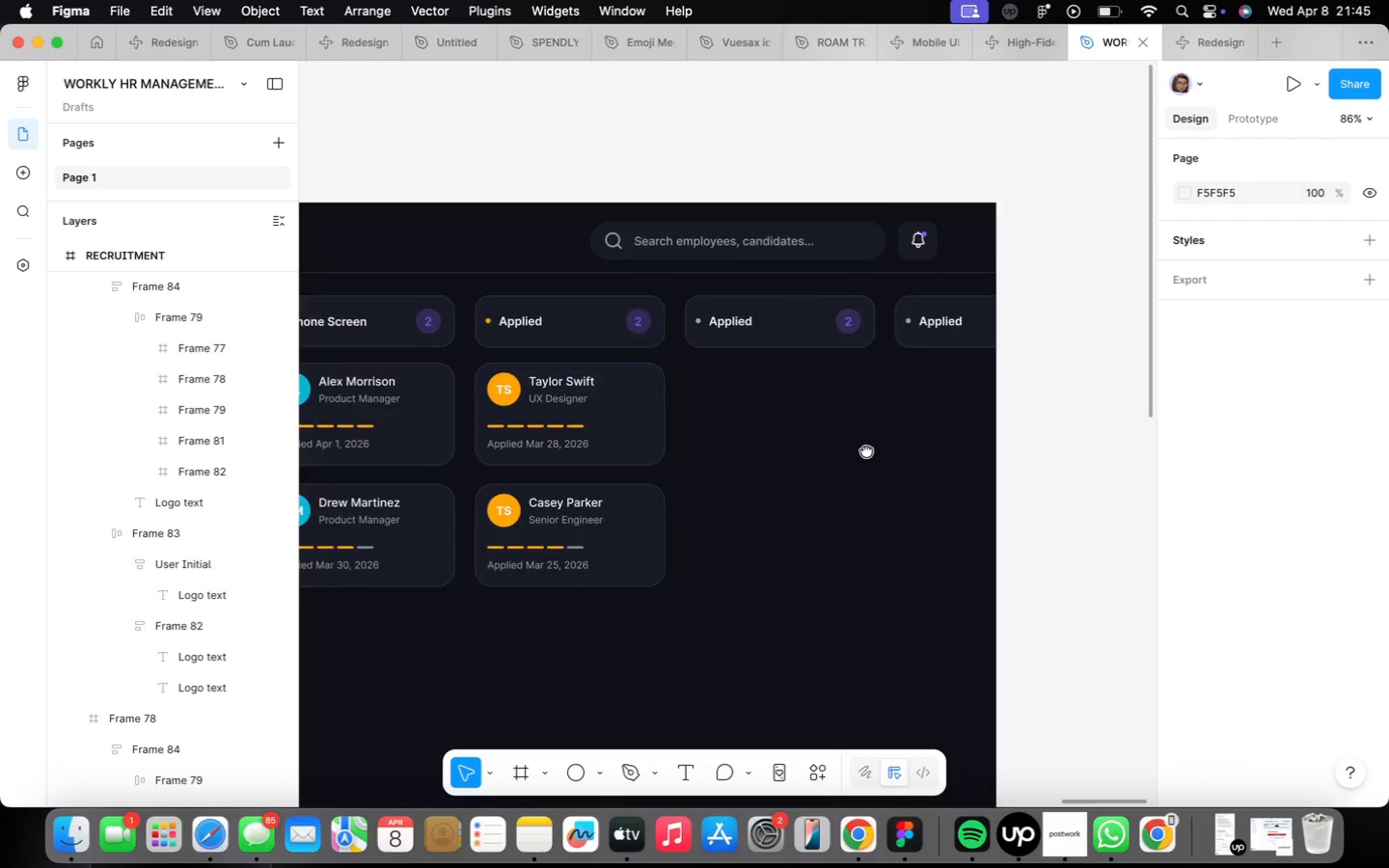 
left_click([508, 423])
 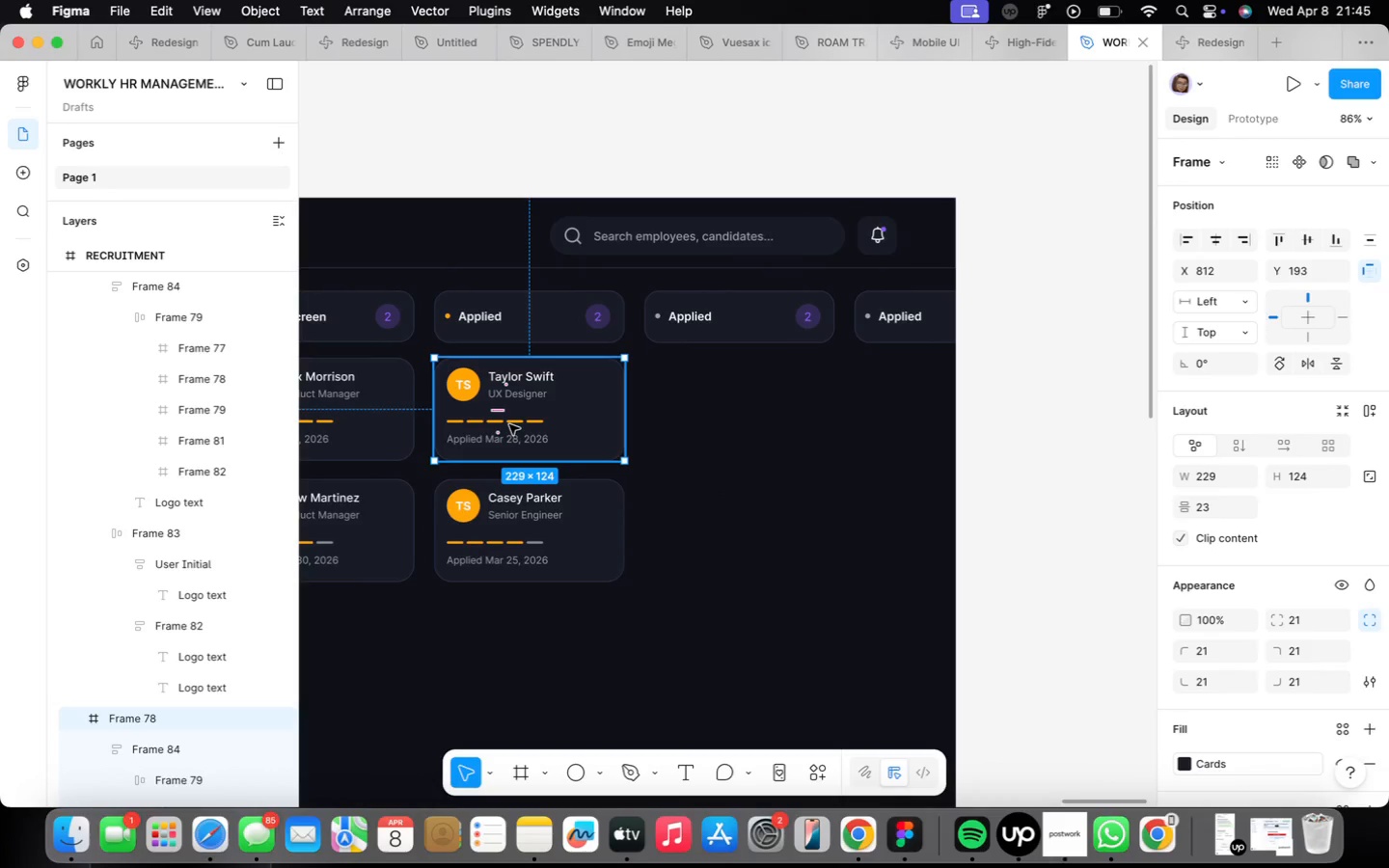 
hold_key(key=OptionLeft, duration=1.8)
left_click_drag(start_coordinate=[509, 424], to_coordinate=[724, 427])
 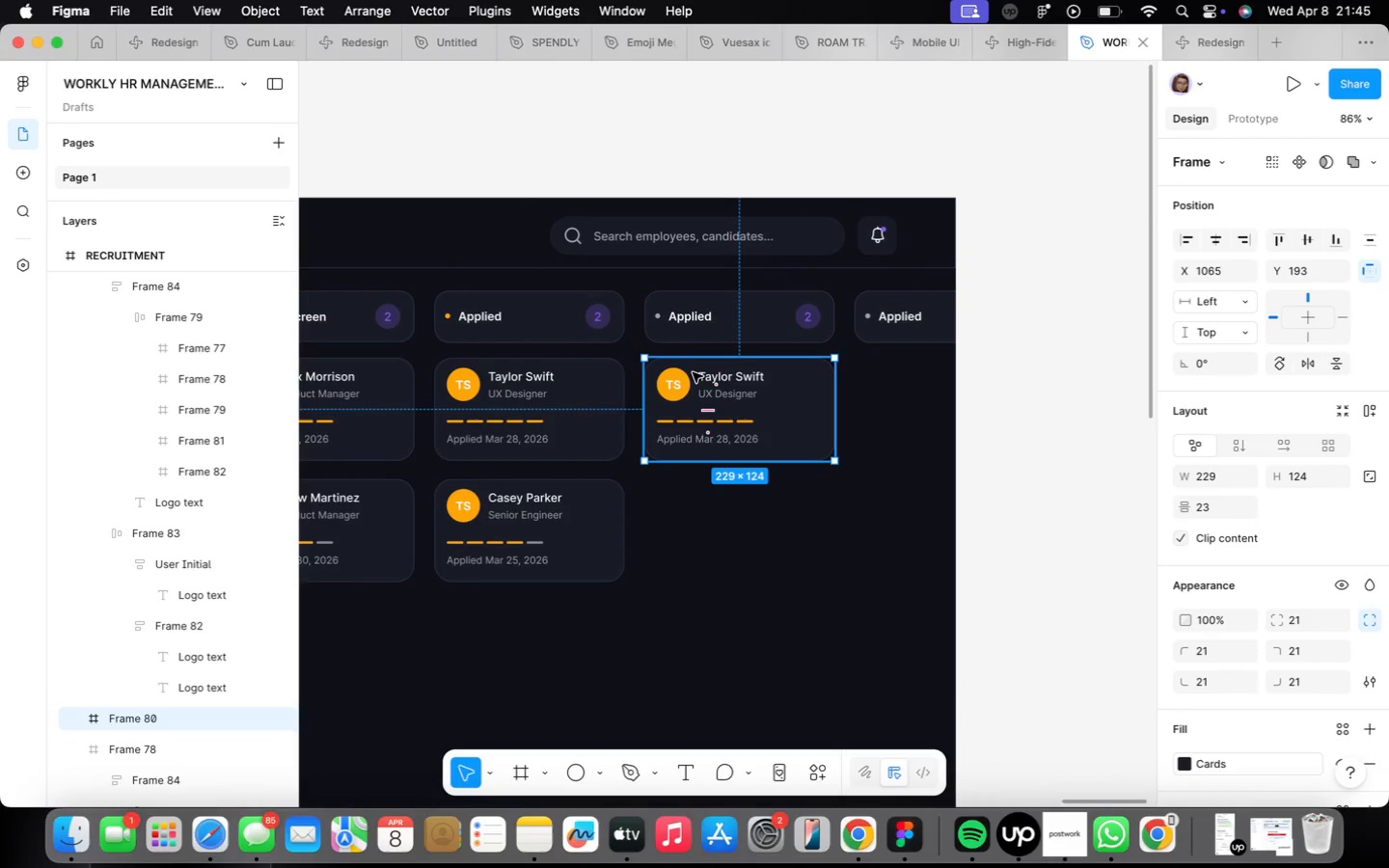 
double_click([661, 375])
 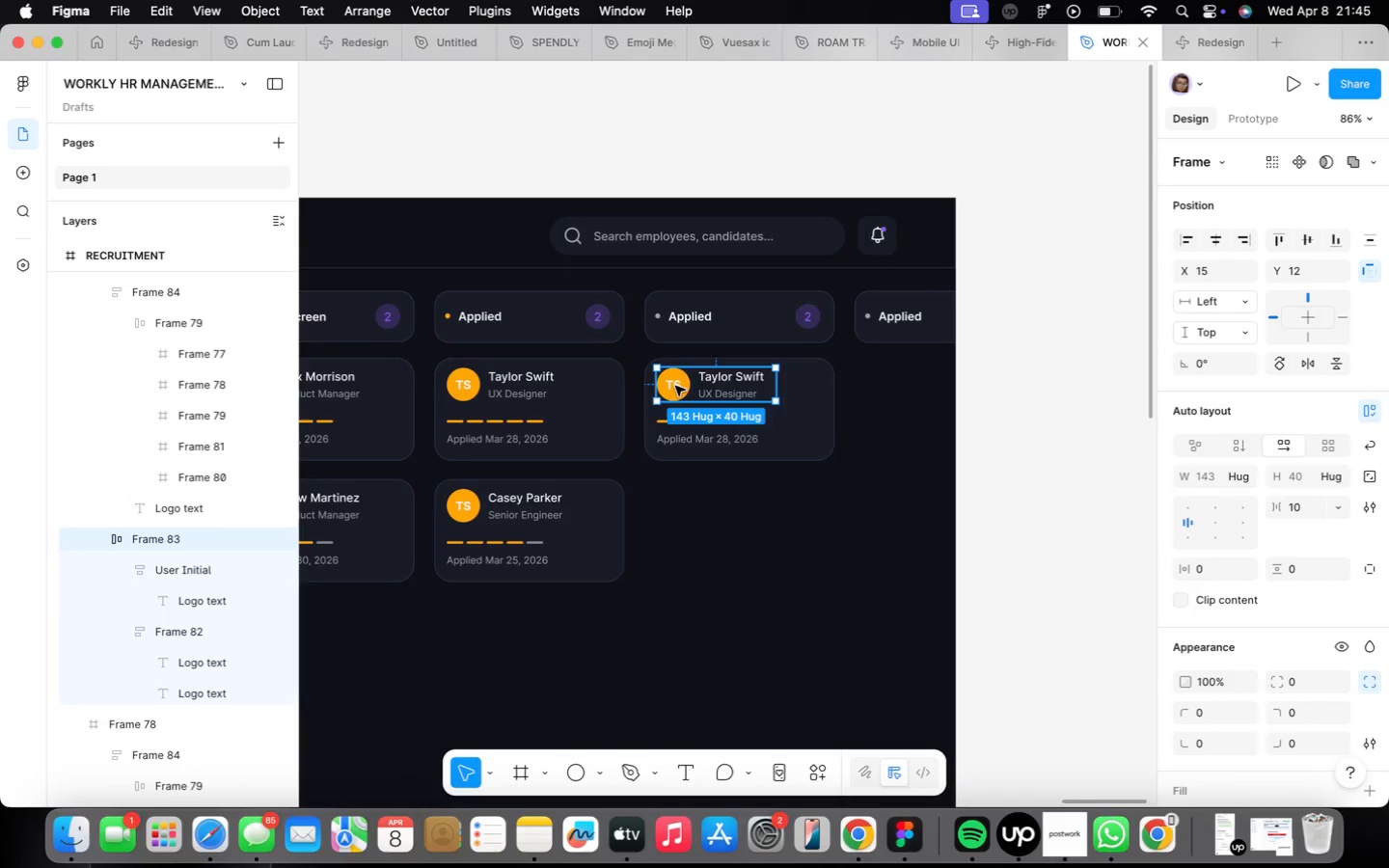 
double_click([675, 386])
 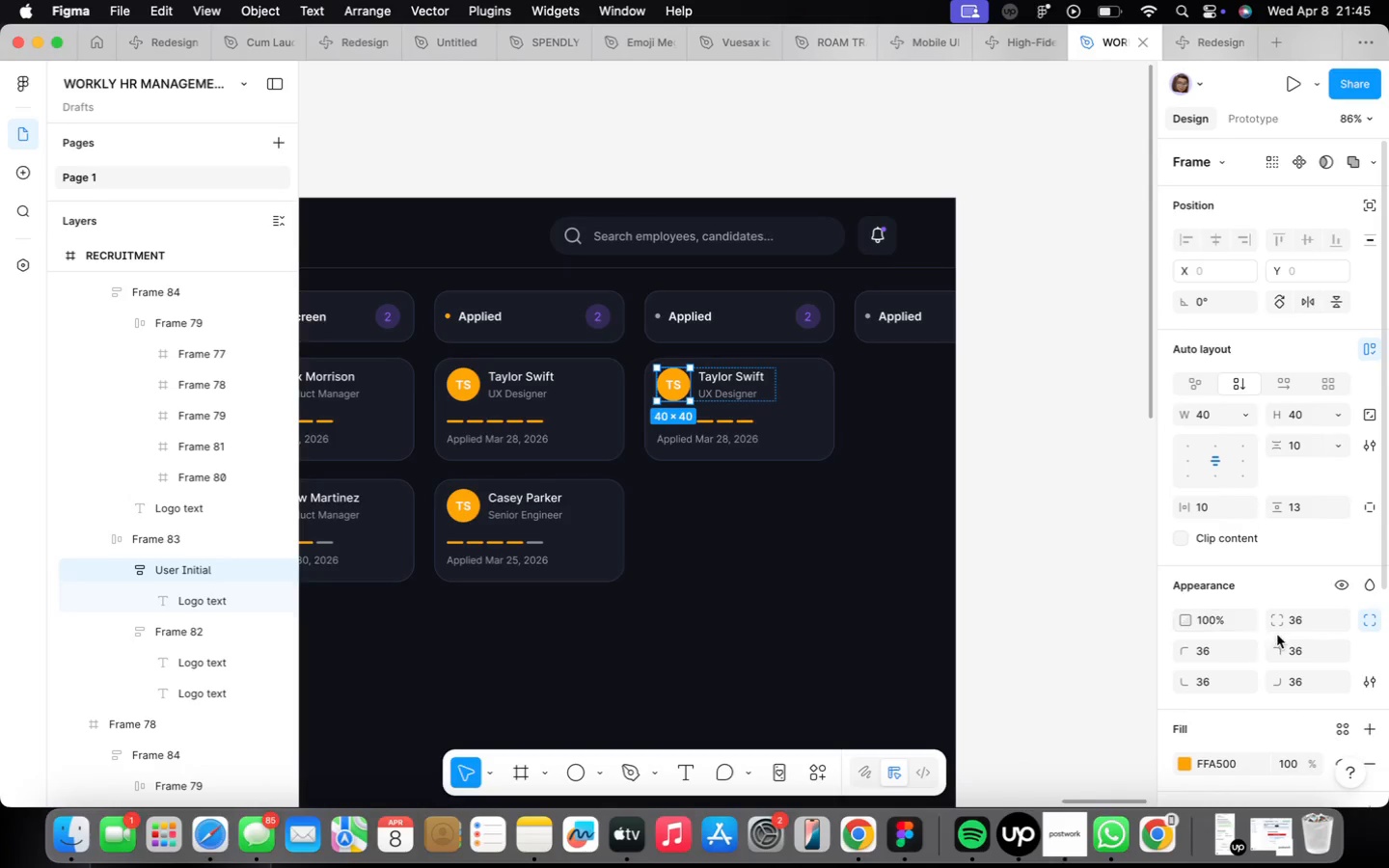 
scroll: coordinate [1277, 625], scroll_direction: down, amount: 16.0
 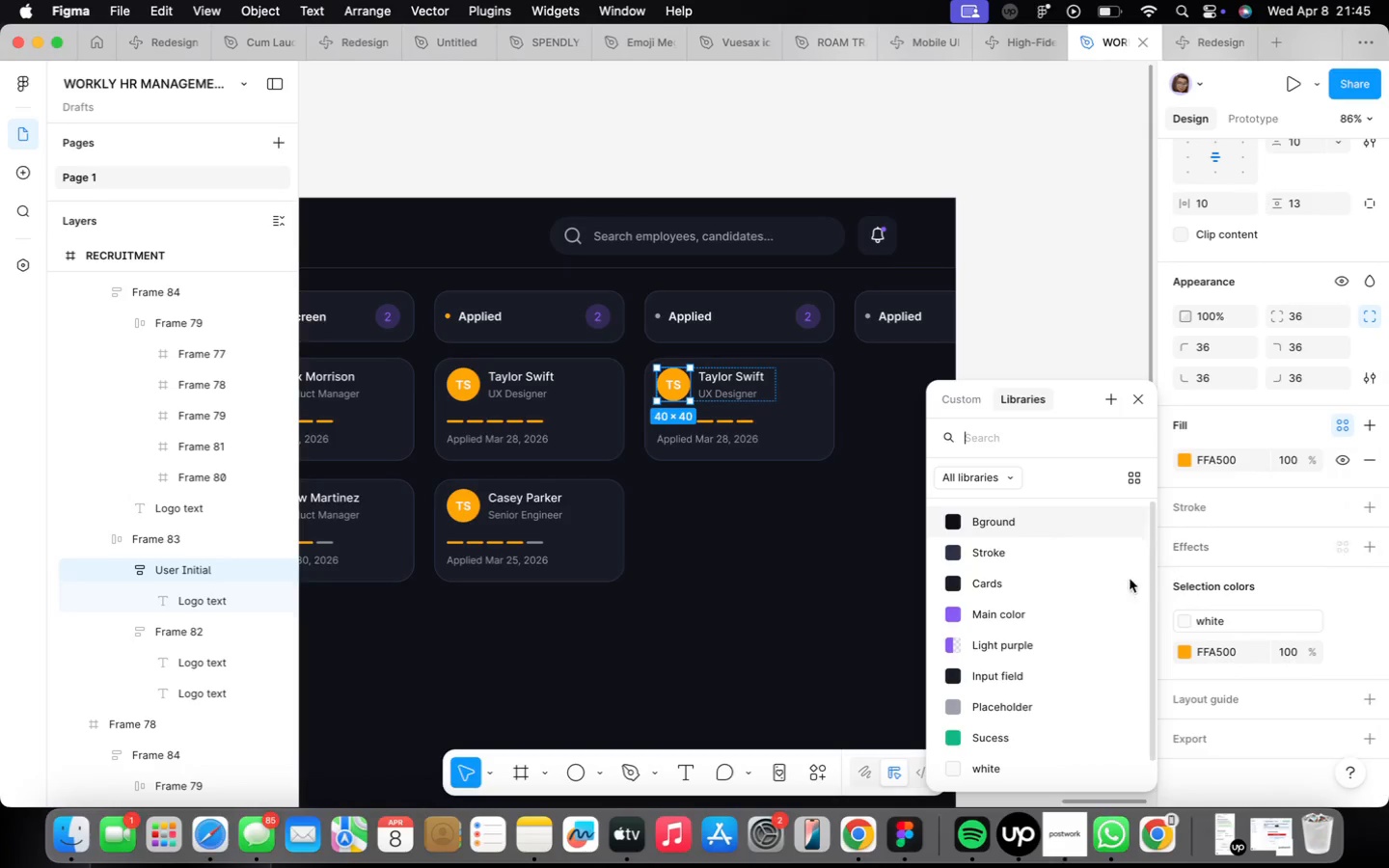 
left_click([1032, 602])
 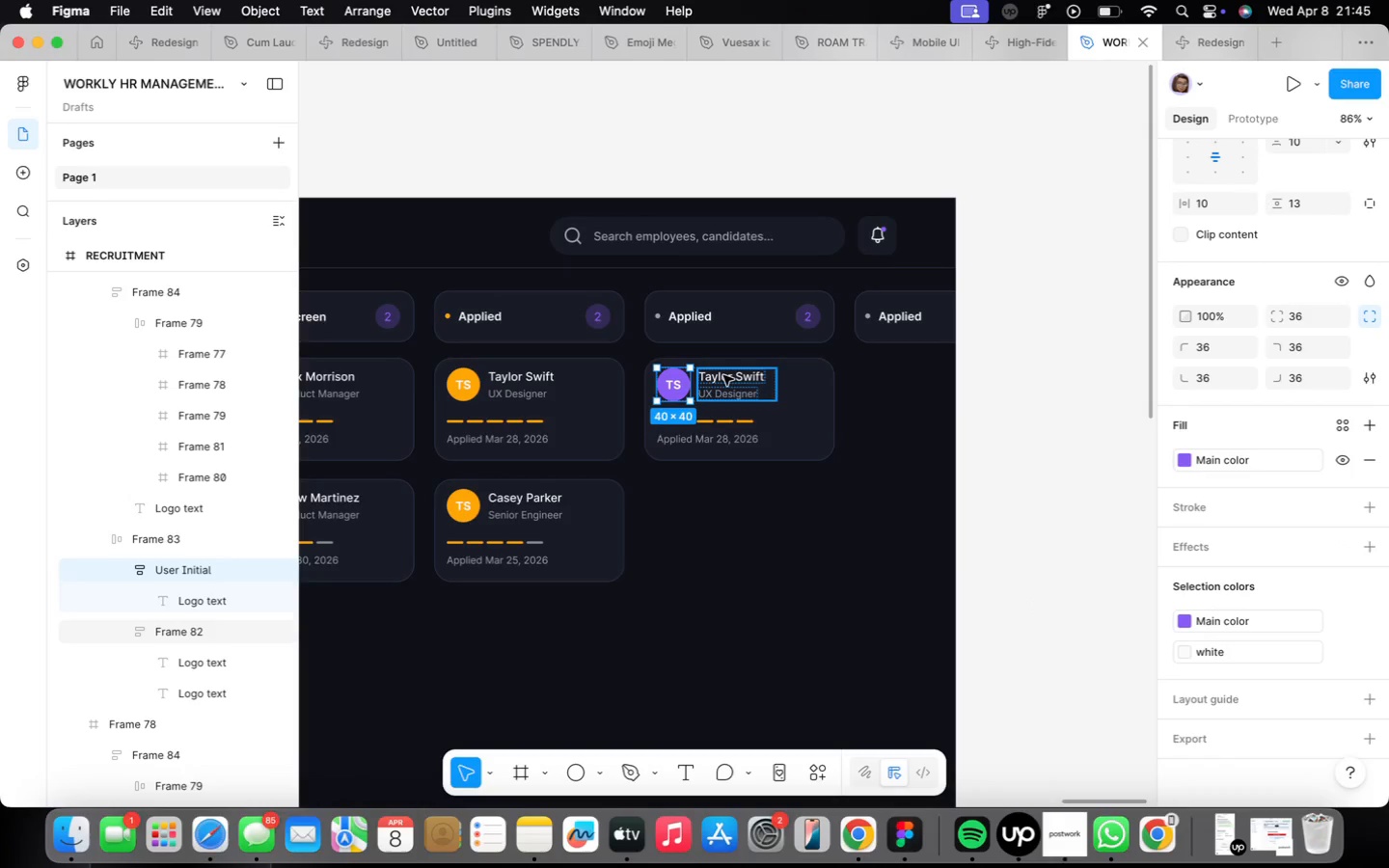 
double_click([723, 375])
 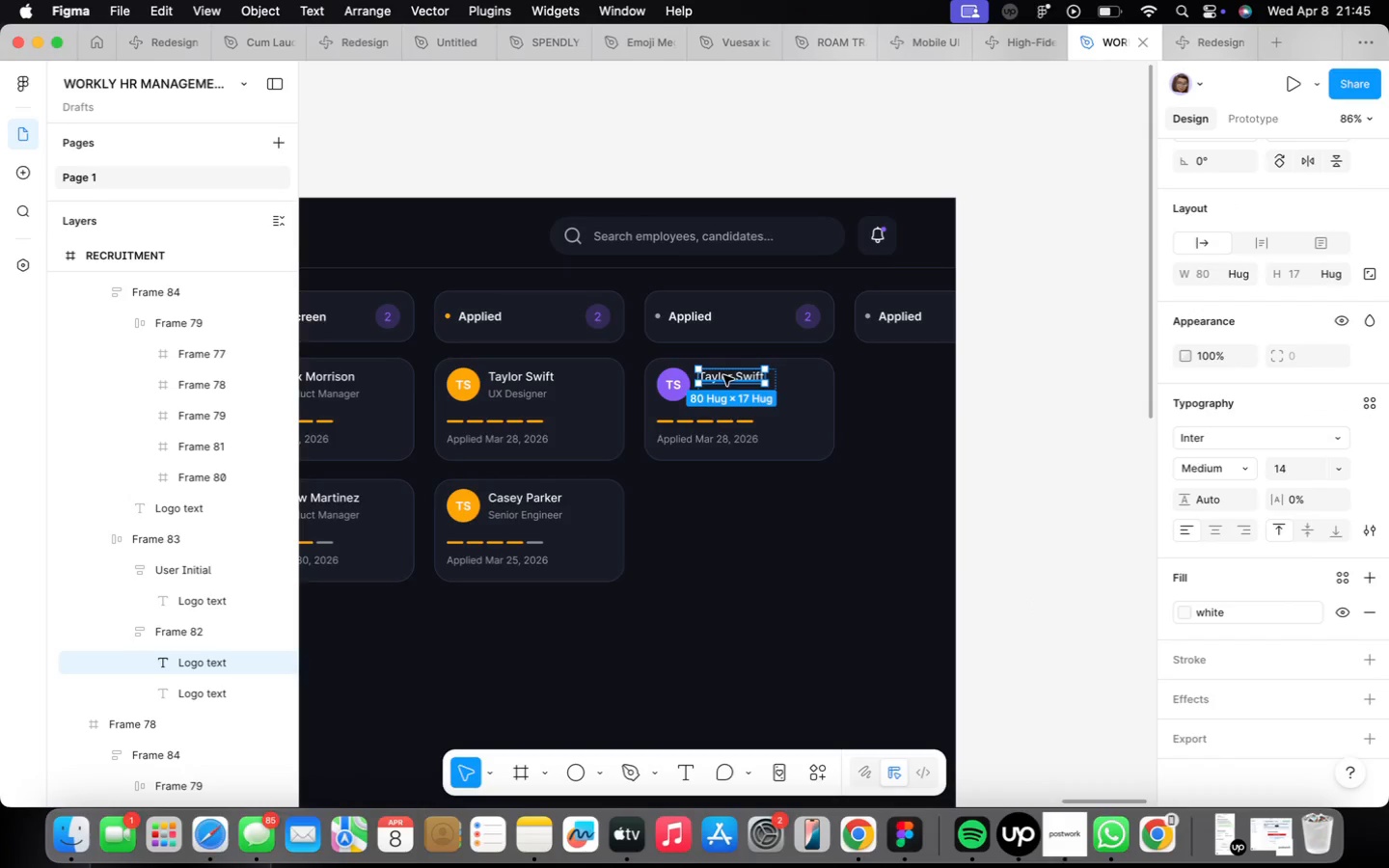 
double_click([723, 375])
 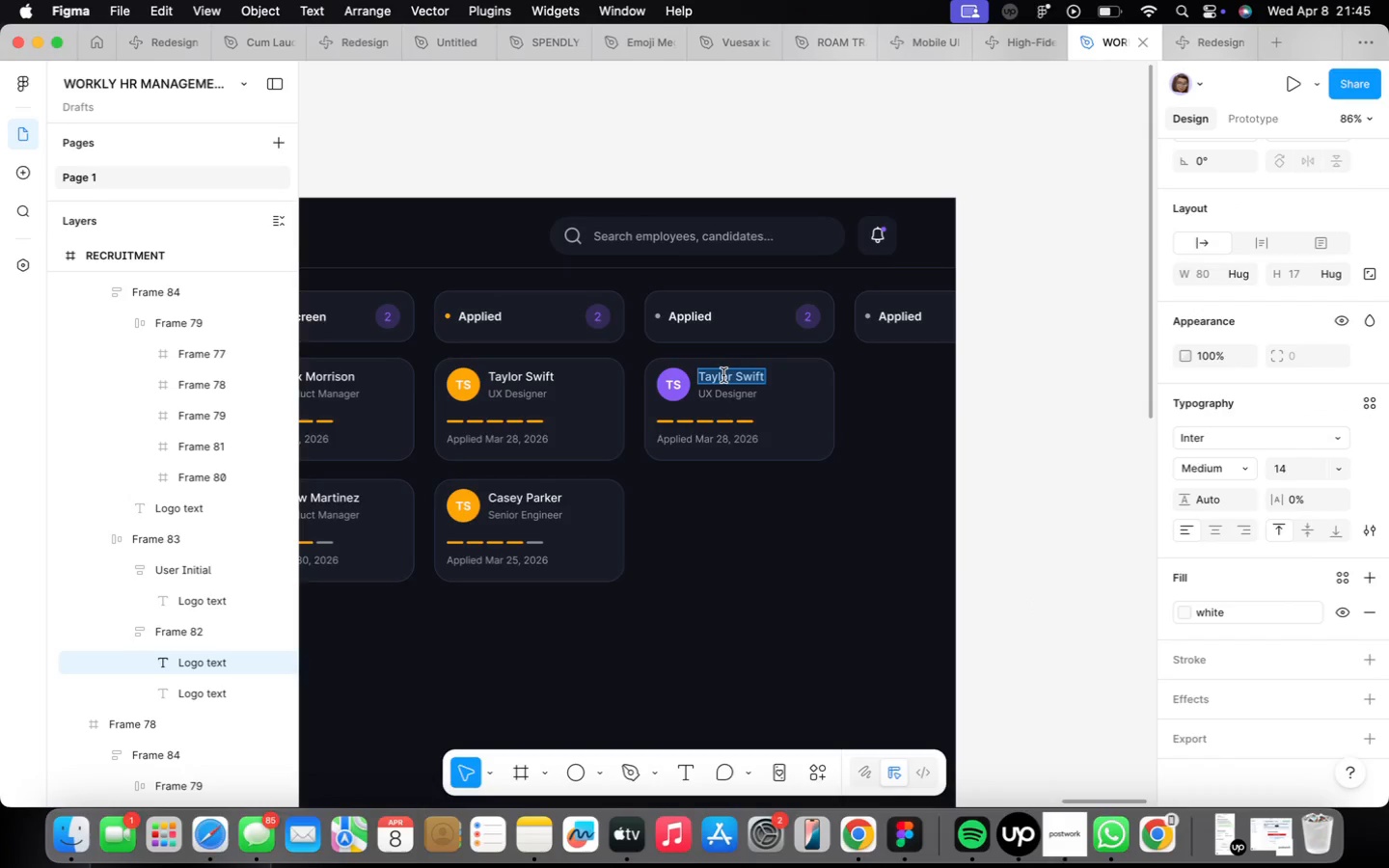 
triple_click([723, 375])
 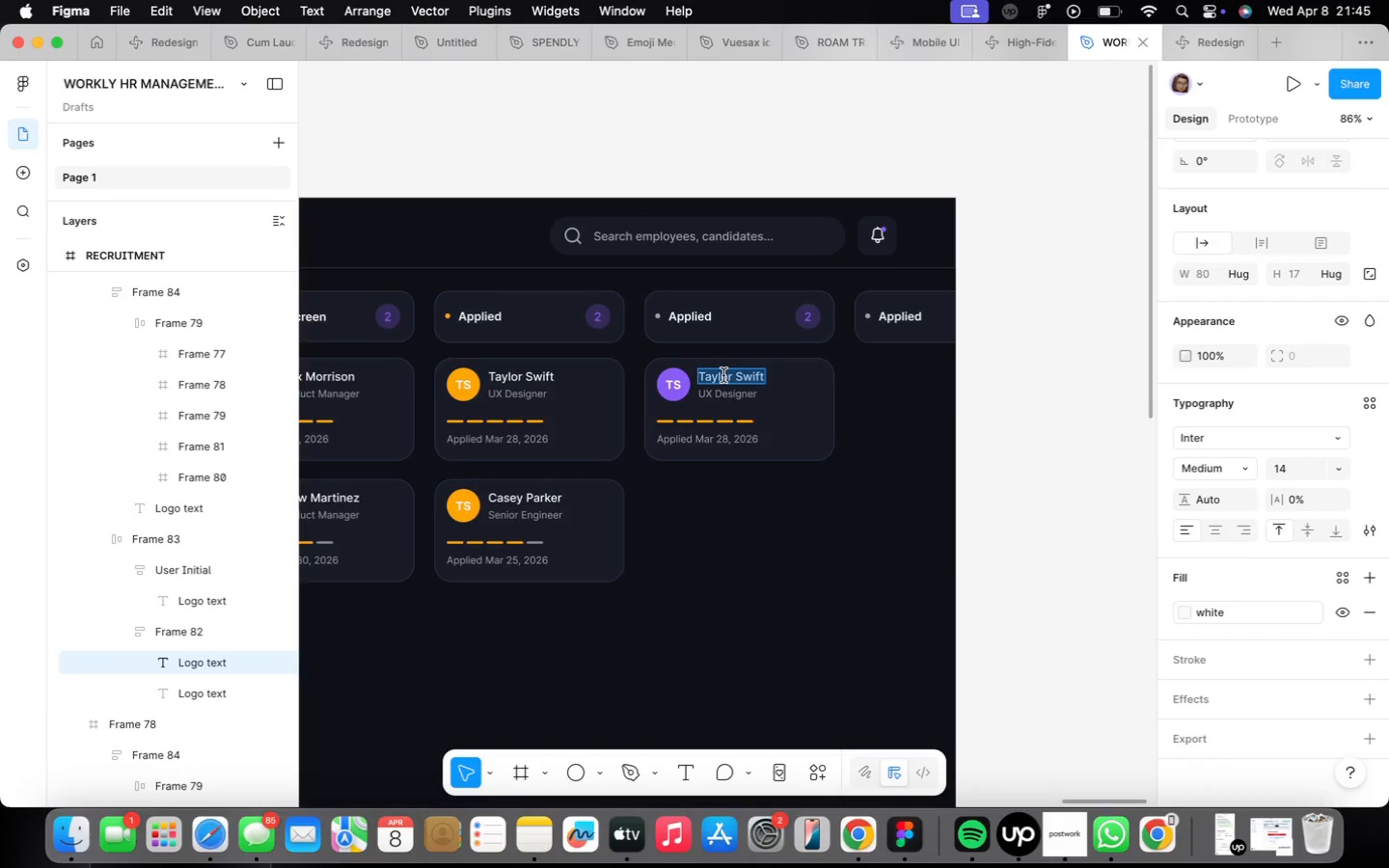 
triple_click([723, 375])
 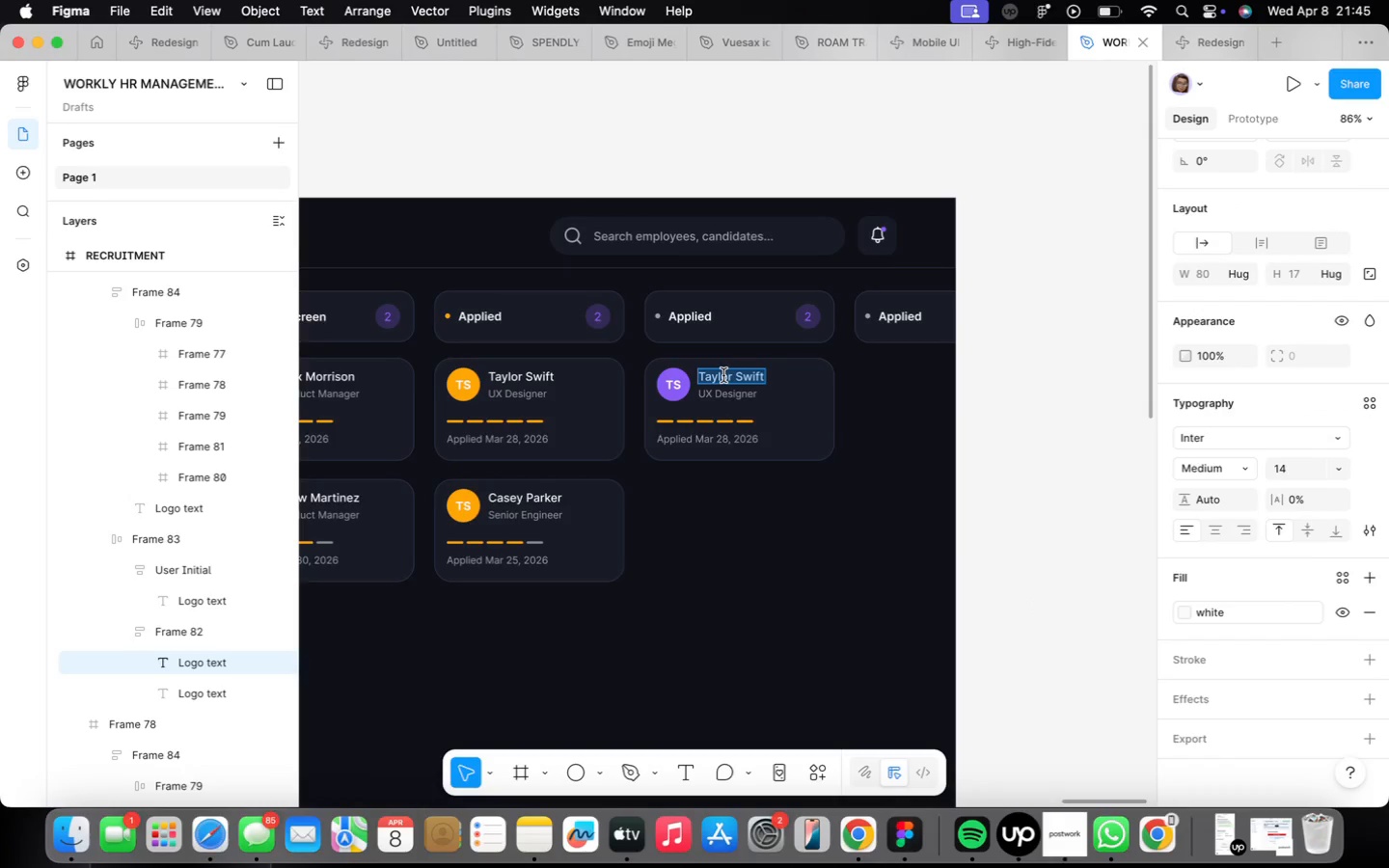 
key(Alt+CapsLock)
 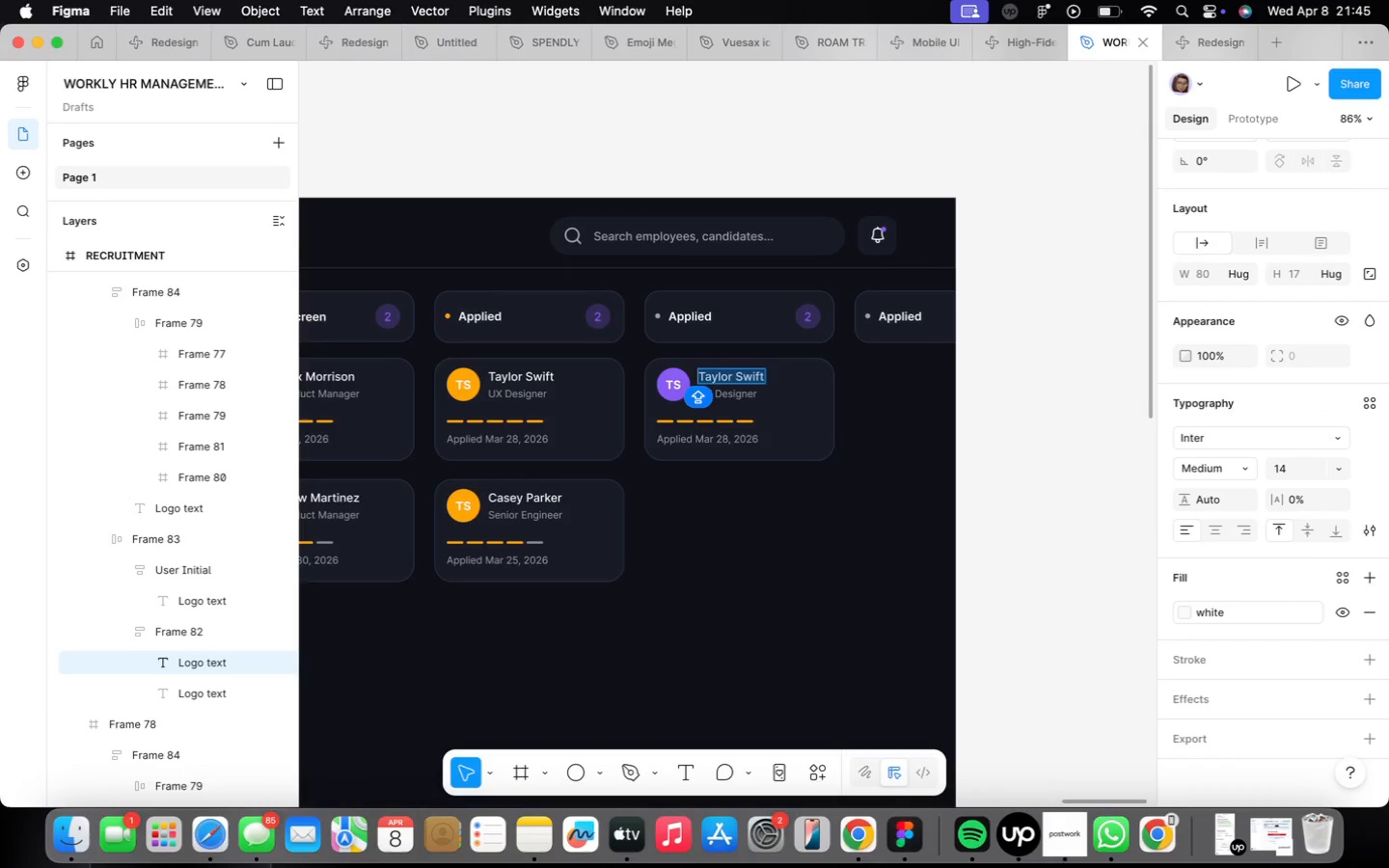 
key(Alt+M)
 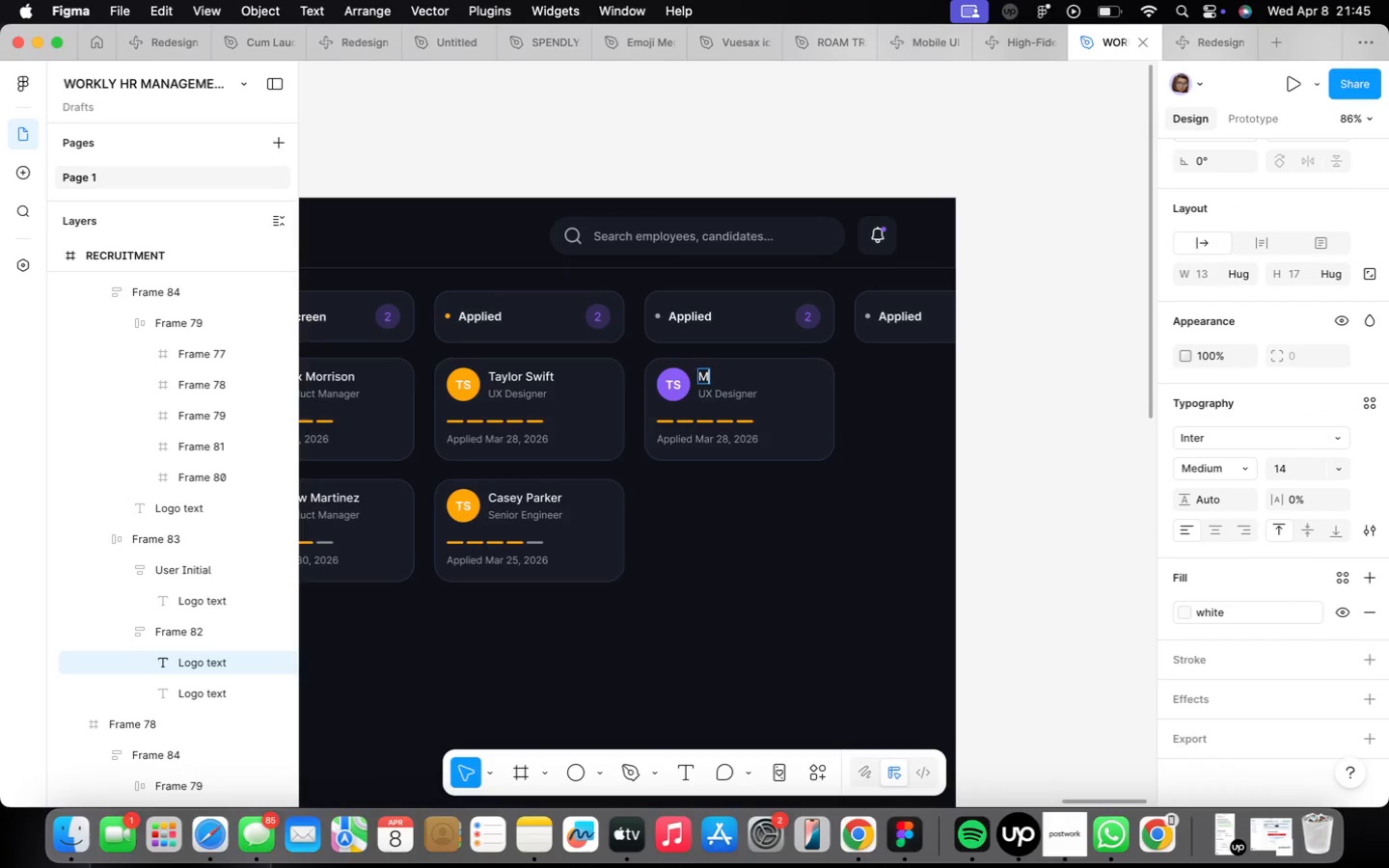 
key(Alt+CapsLock)
 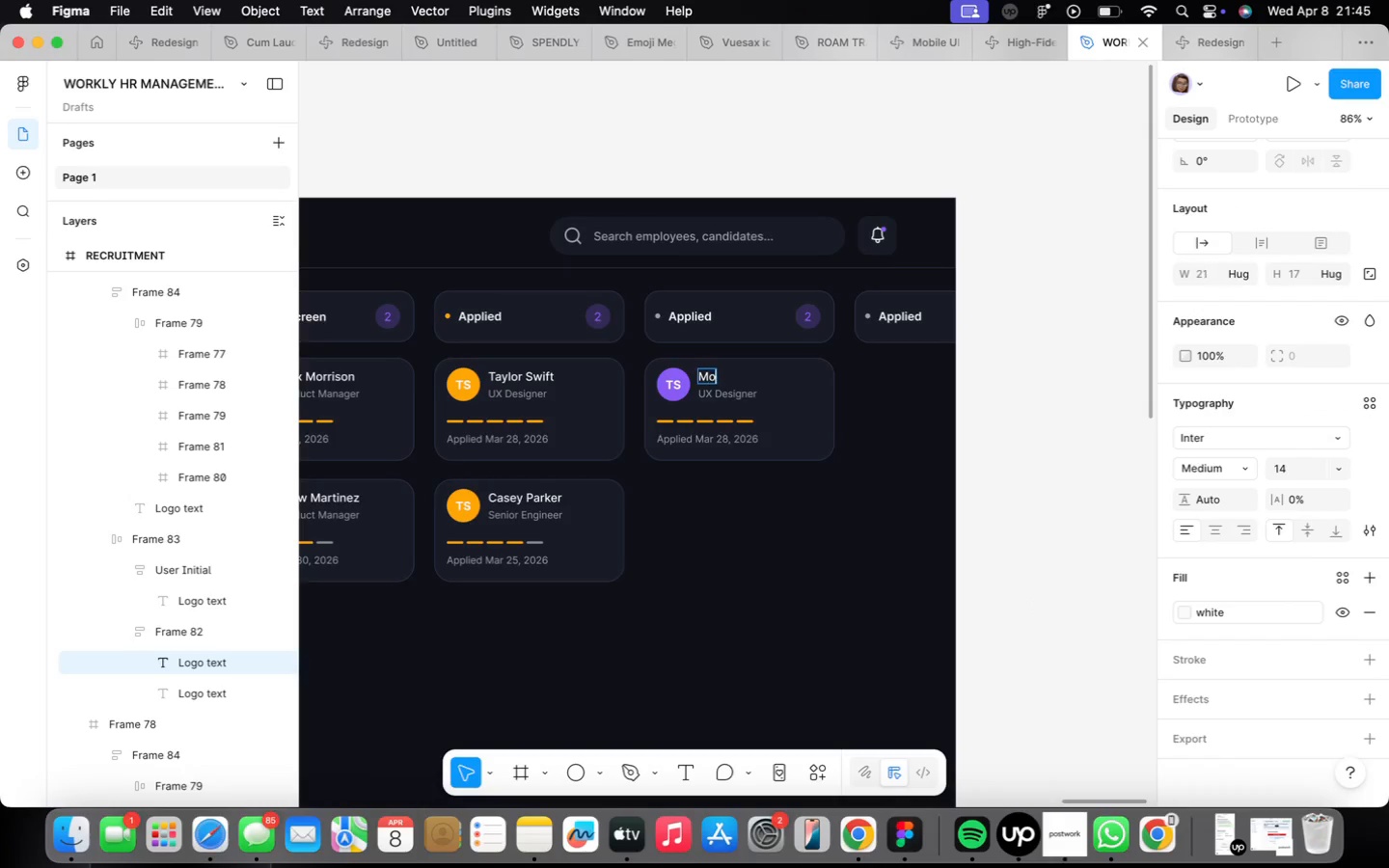 
key(Alt+O)
 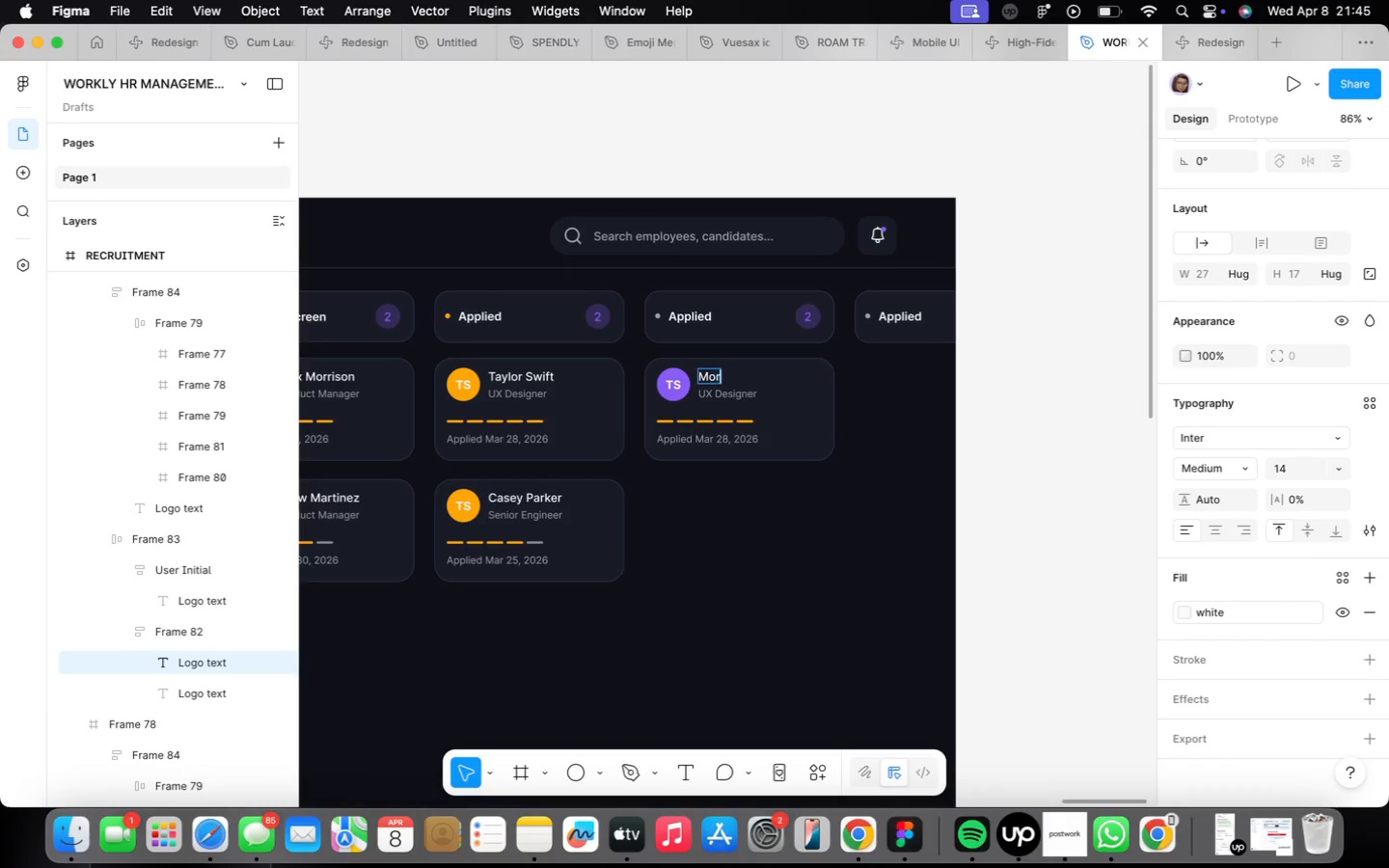 
key(Alt+R)
 